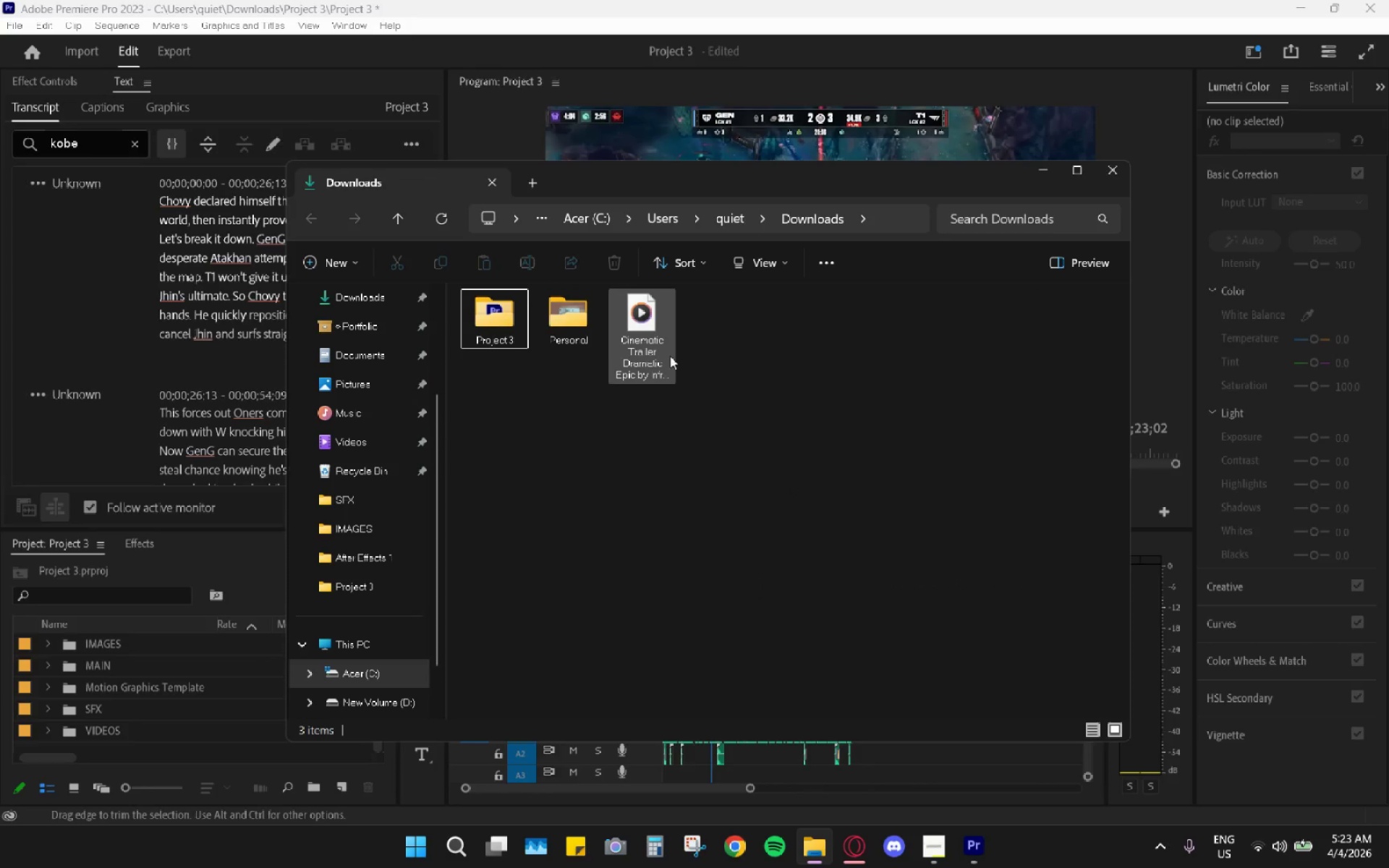 
left_click_drag(start_coordinate=[657, 331], to_coordinate=[140, 758])
 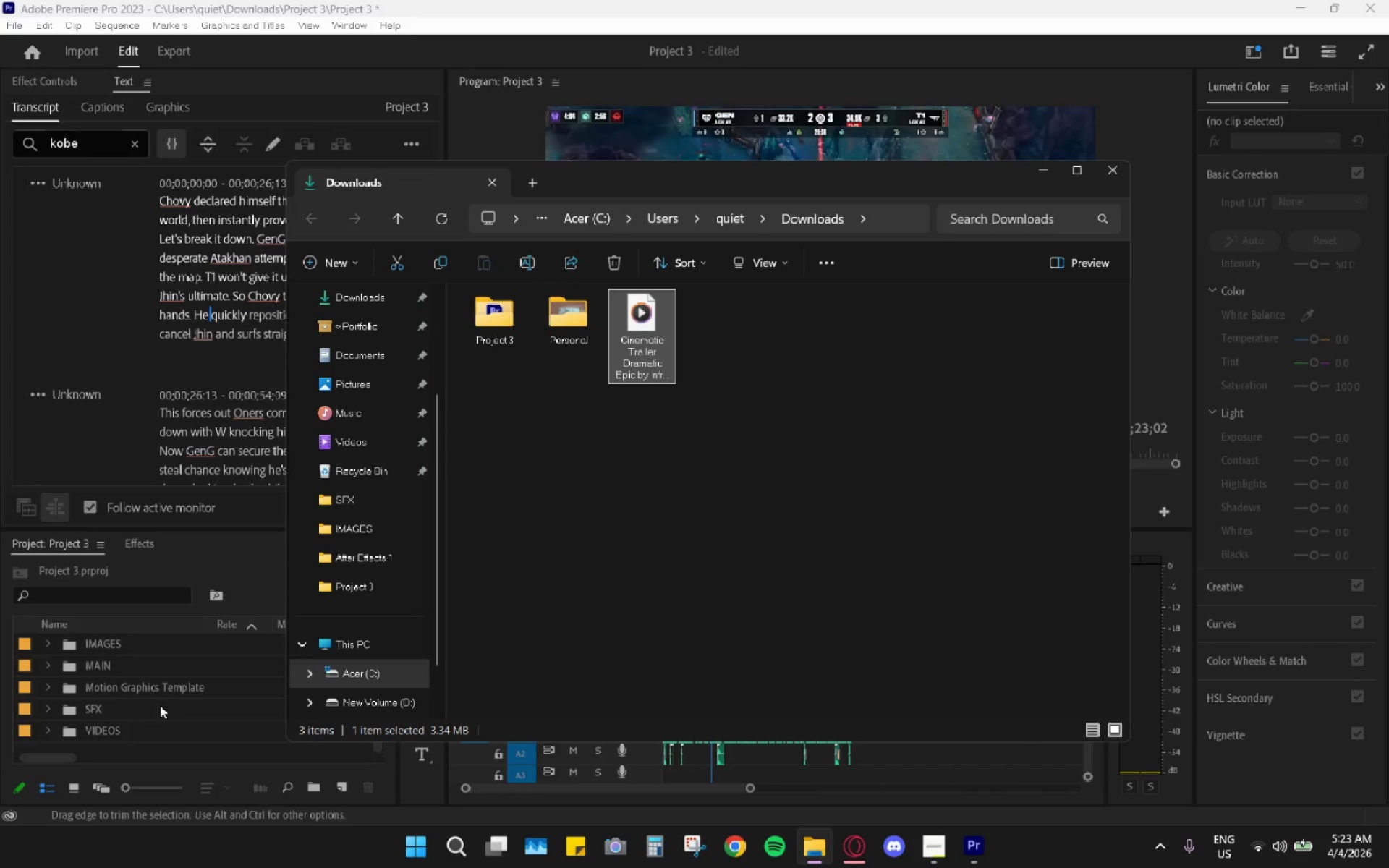 
scroll: coordinate [158, 711], scroll_direction: down, amount: 3.0
 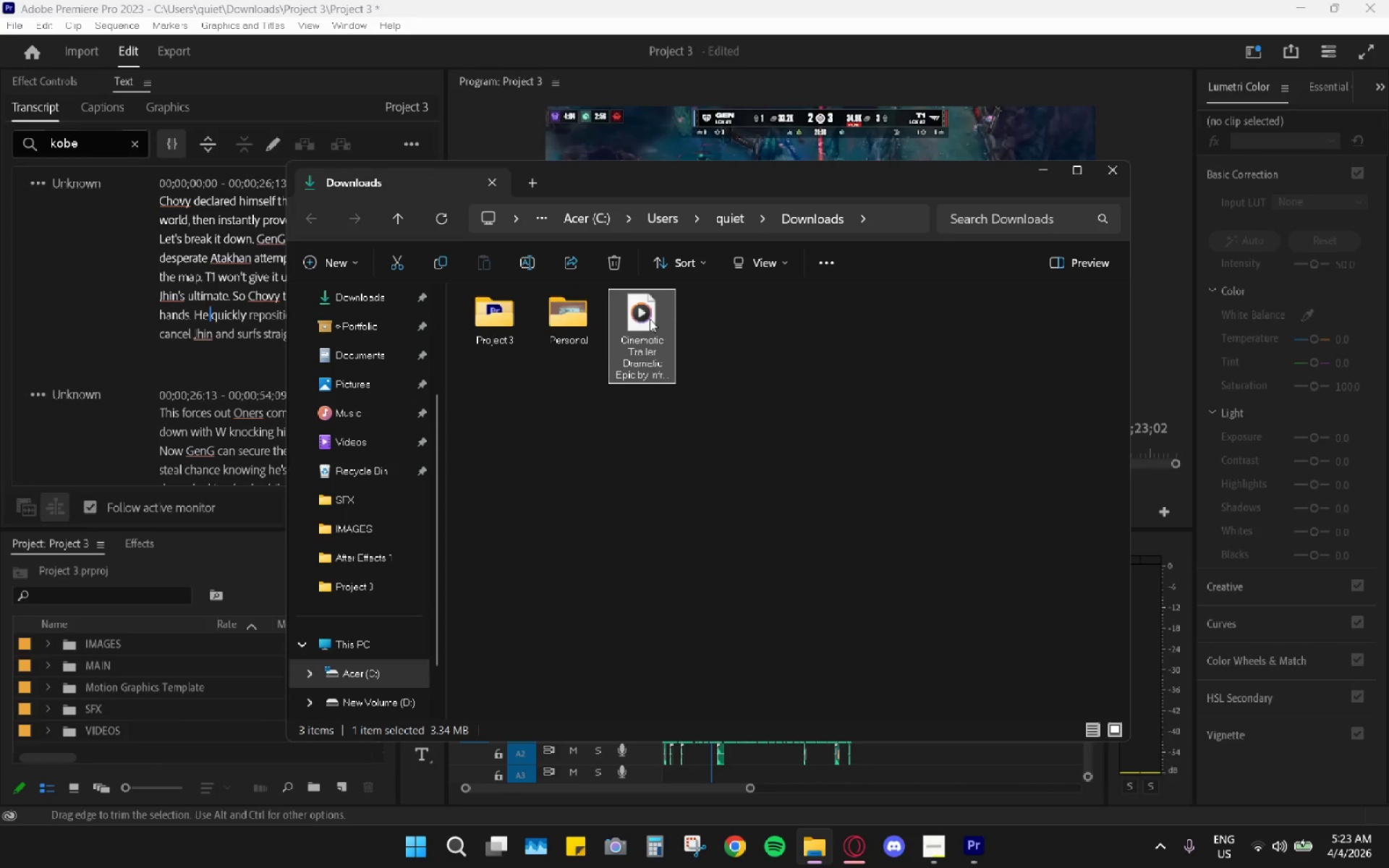 
left_click_drag(start_coordinate=[649, 319], to_coordinate=[125, 754])
 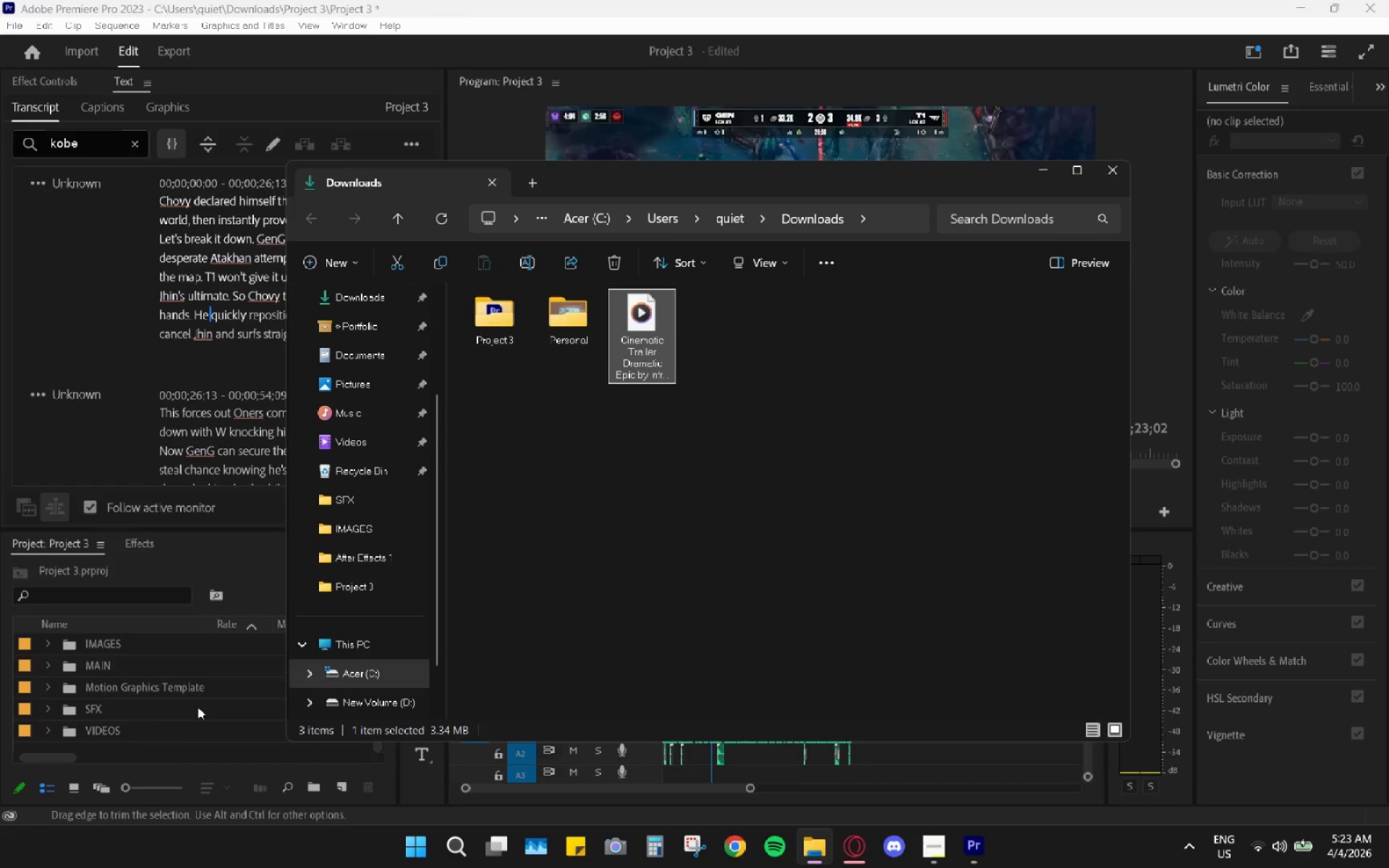 
scroll: coordinate [177, 720], scroll_direction: none, amount: 0.0
 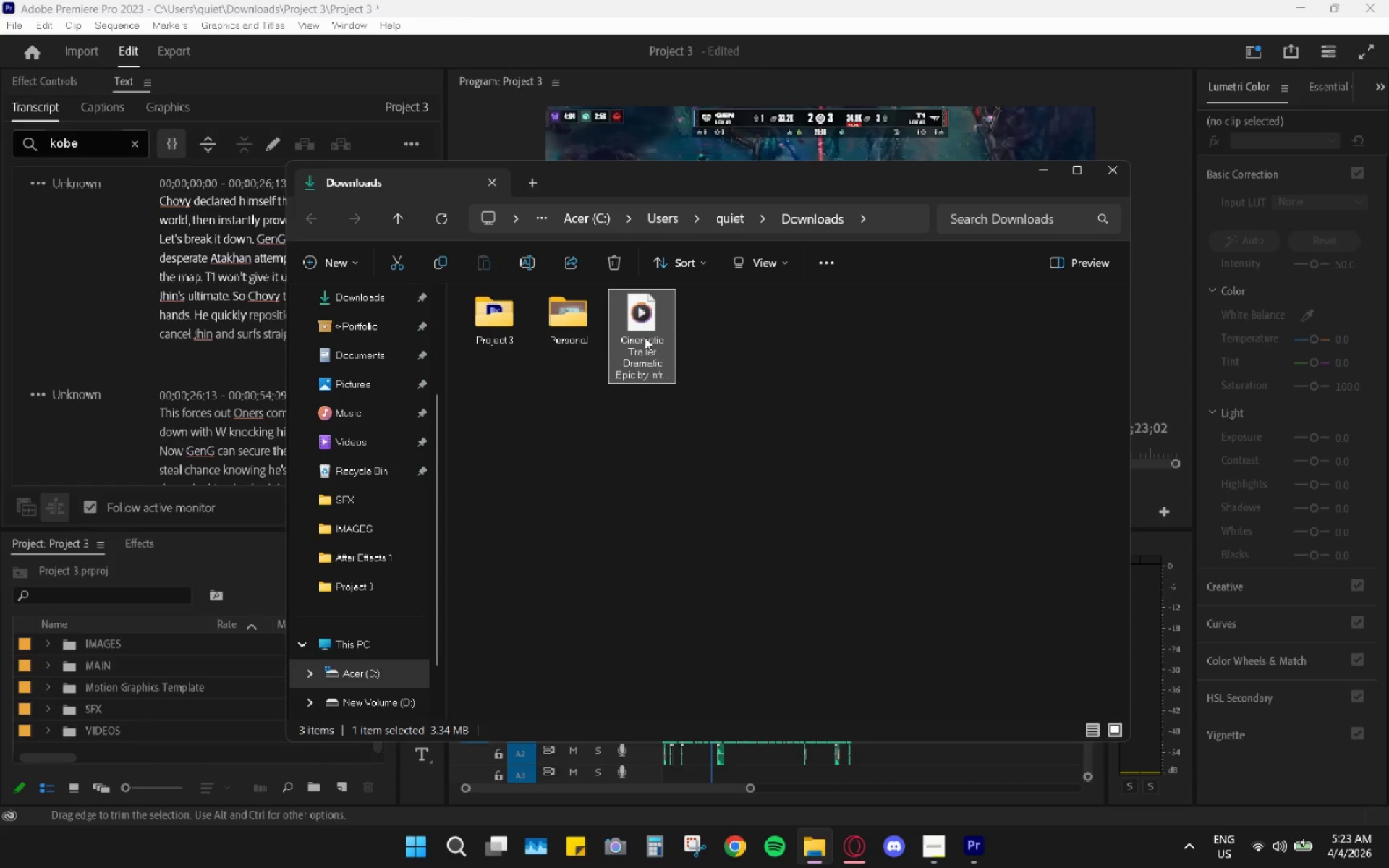 
left_click_drag(start_coordinate=[653, 317], to_coordinate=[101, 672])
 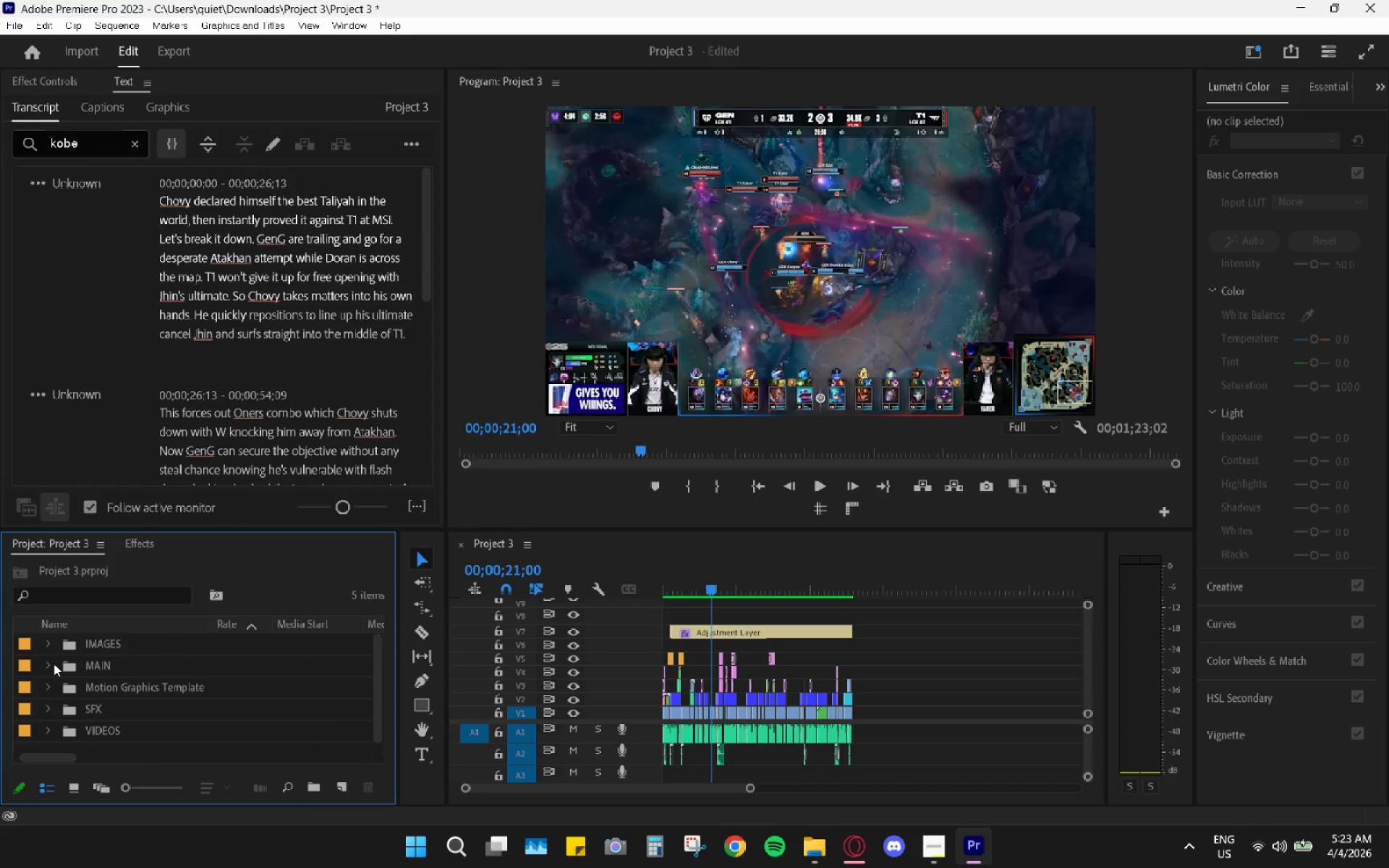 
left_click([49, 660])
 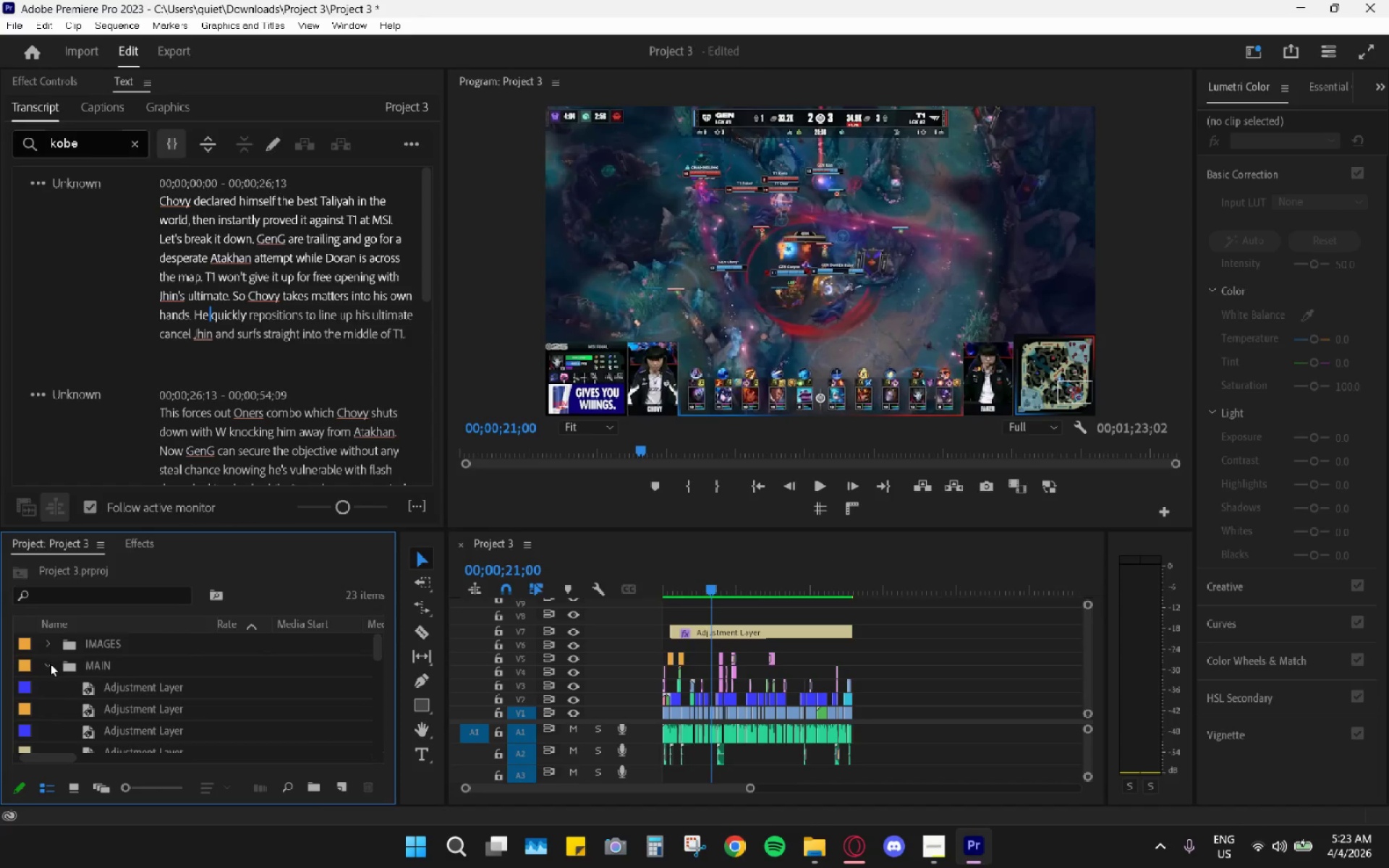 
scroll: coordinate [191, 699], scroll_direction: down, amount: 14.0
 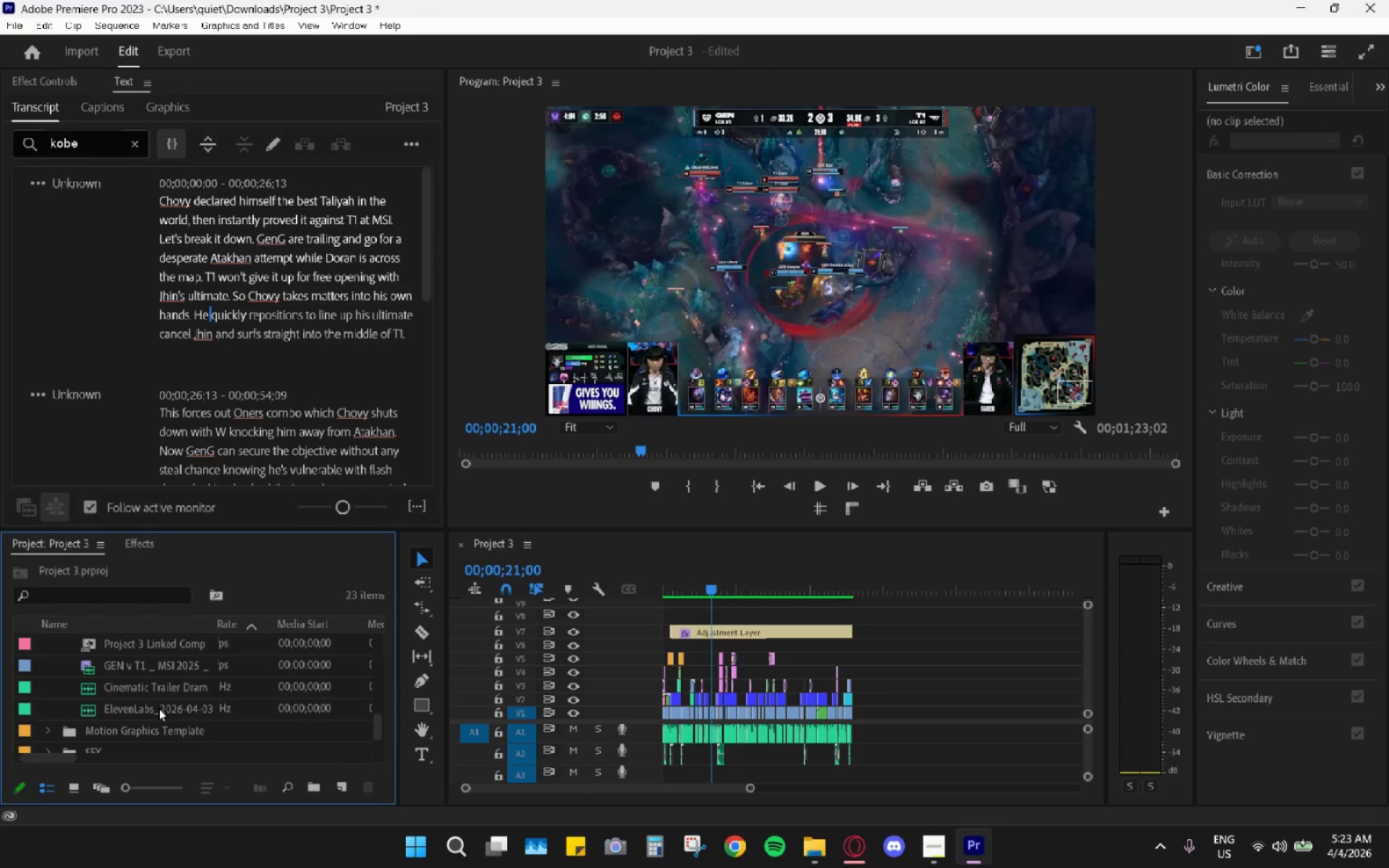 
left_click_drag(start_coordinate=[160, 686], to_coordinate=[653, 775])
 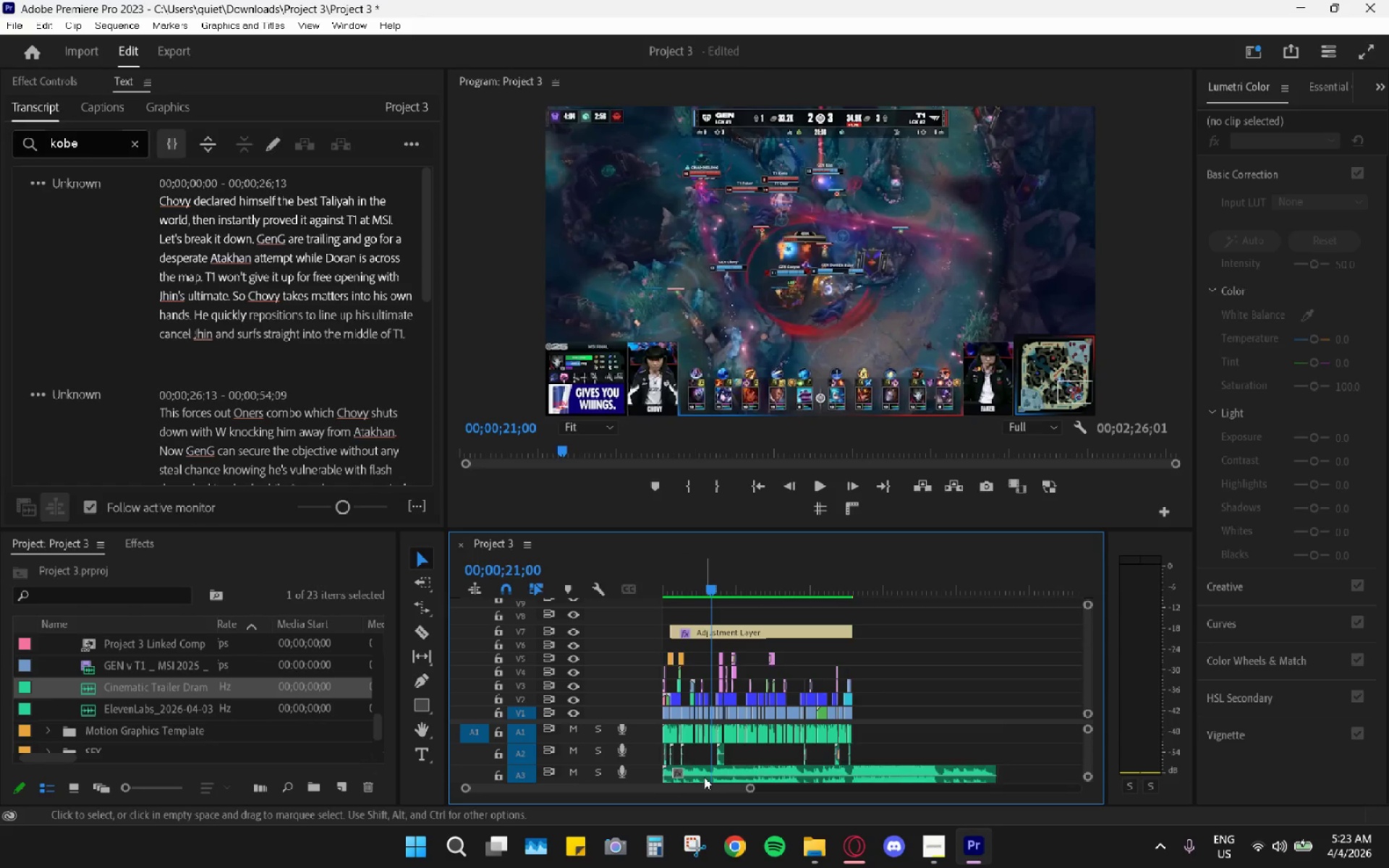 
type(g-2)
key(Backspace)
type(10)
 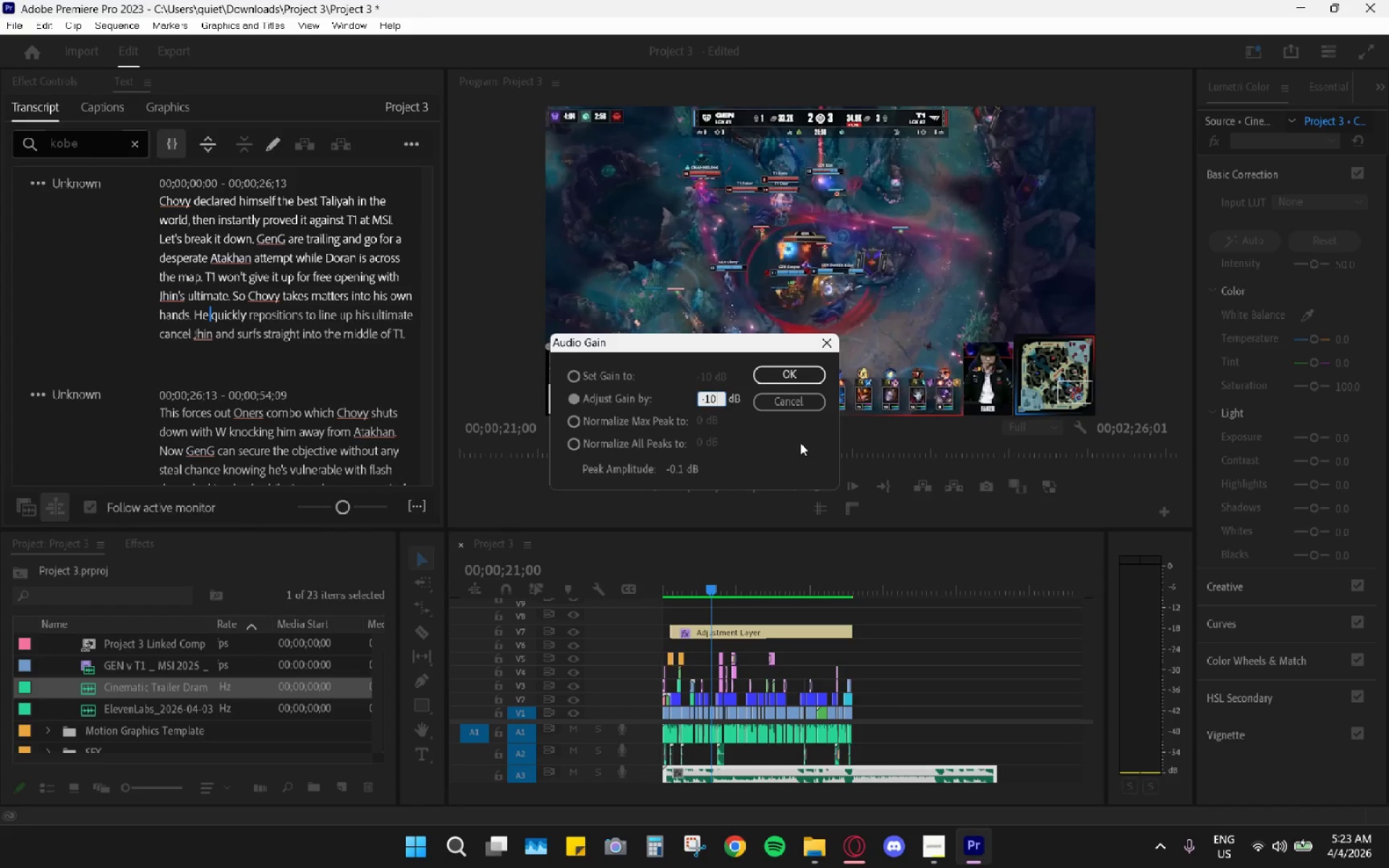 
key(Enter)
 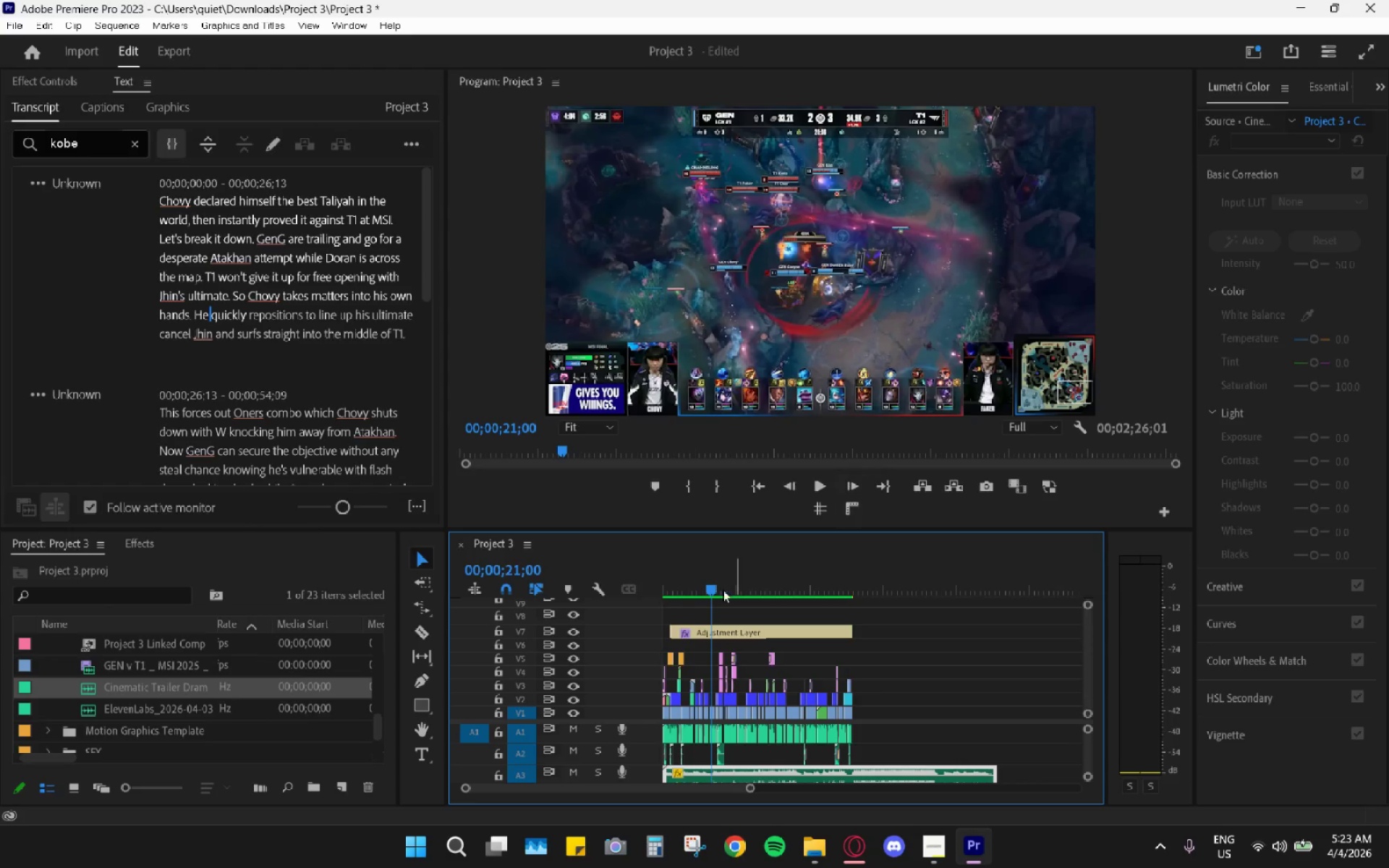 
left_click_drag(start_coordinate=[699, 580], to_coordinate=[646, 582])
 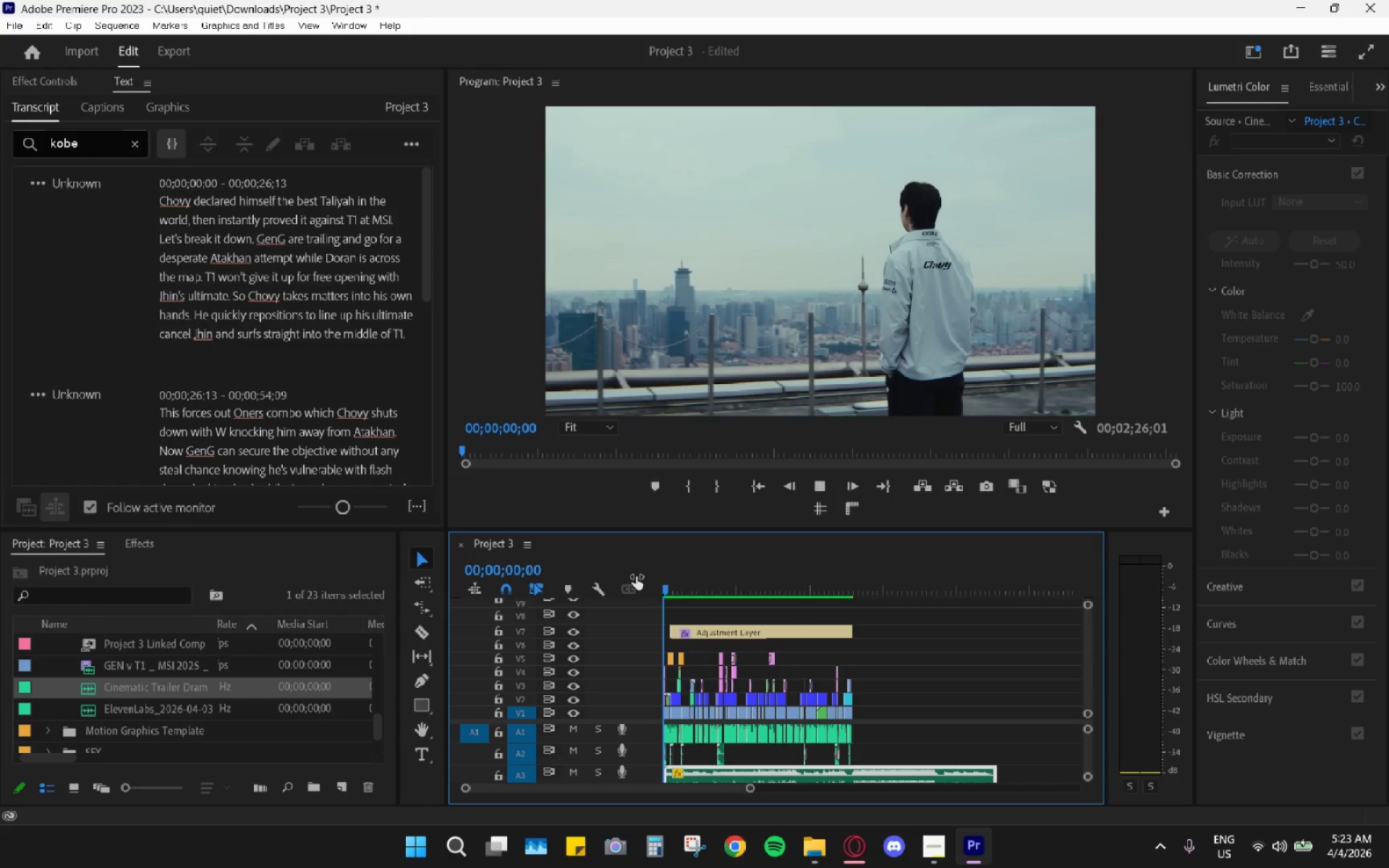 
key(Space)
 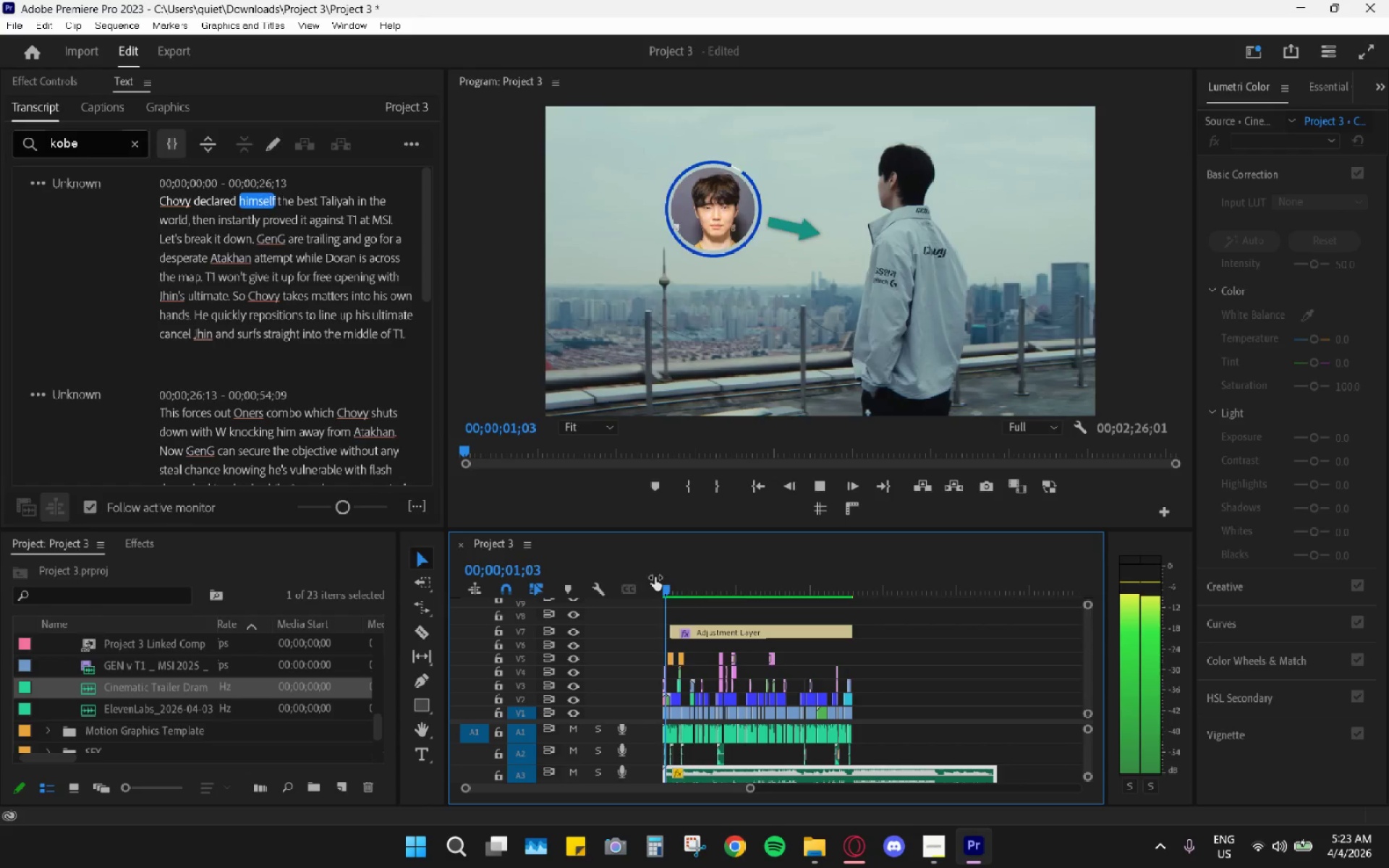 
key(Space)
 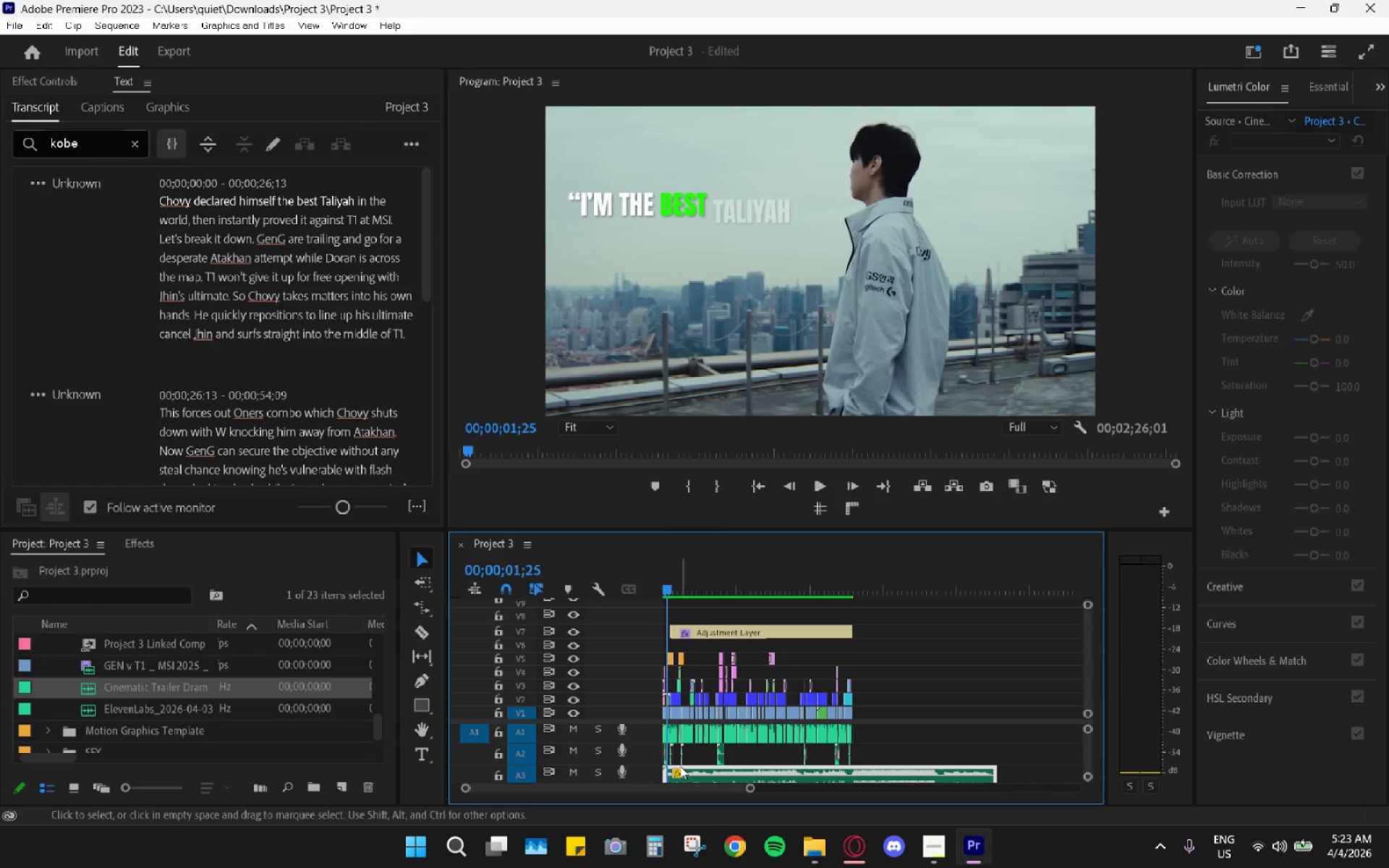 
hold_key(key=AltLeft, duration=1.12)
scroll: coordinate [677, 760], scroll_direction: up, amount: 21.0
 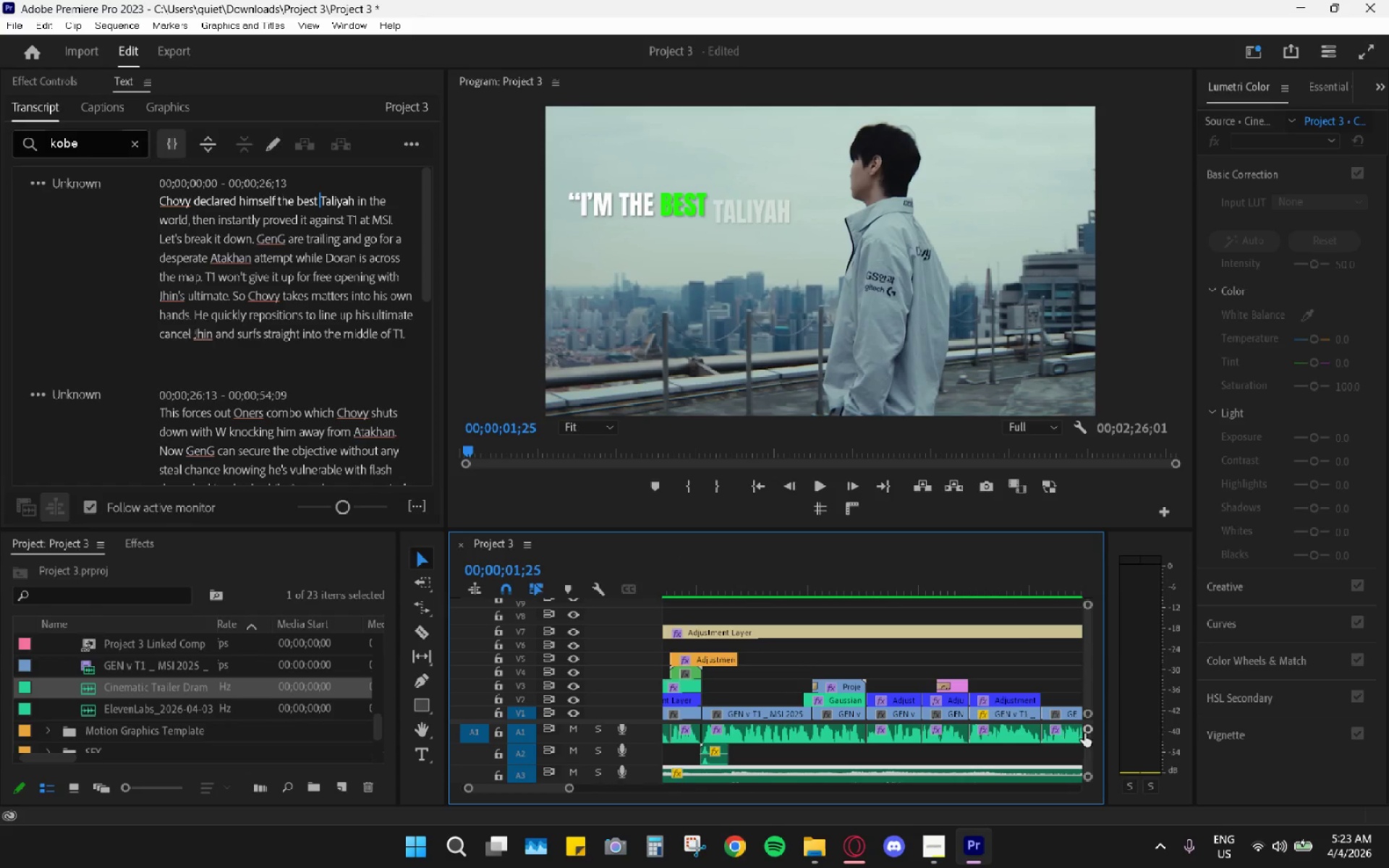 
left_click([1089, 738])
 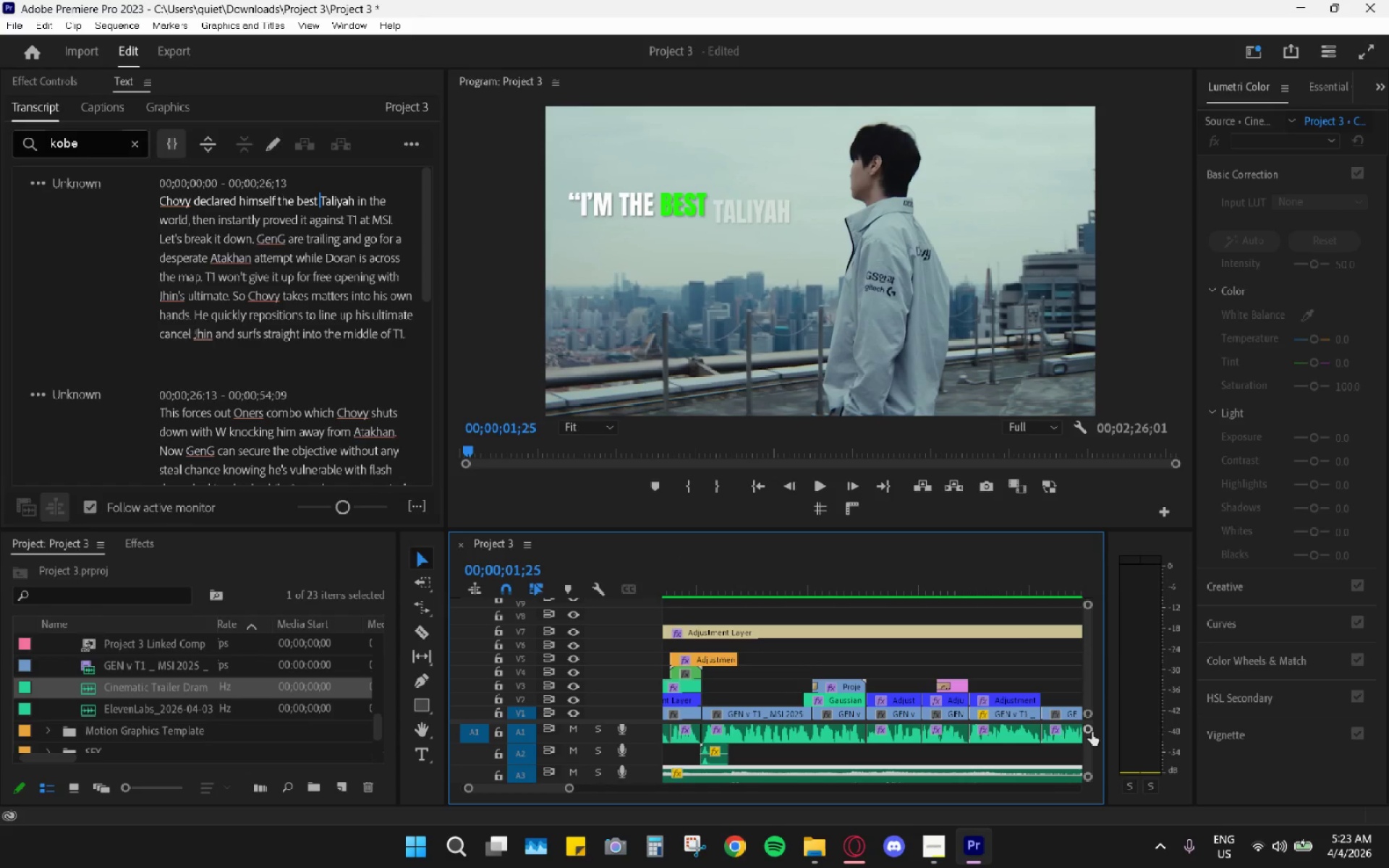 
left_click_drag(start_coordinate=[1092, 732], to_coordinate=[1088, 706])
 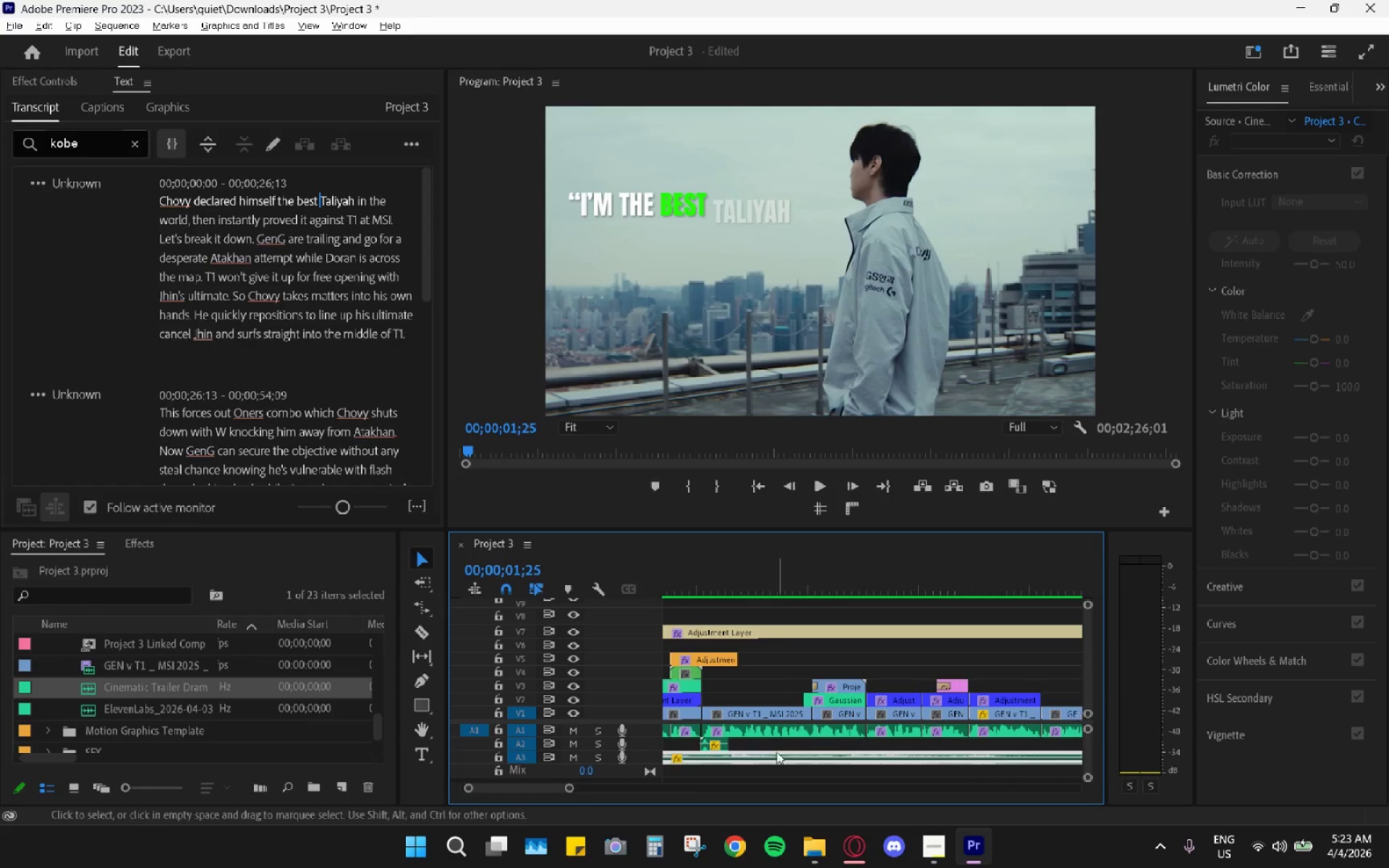 
hold_key(key=AltLeft, duration=0.53)
scroll: coordinate [750, 762], scroll_direction: up, amount: 50.0
 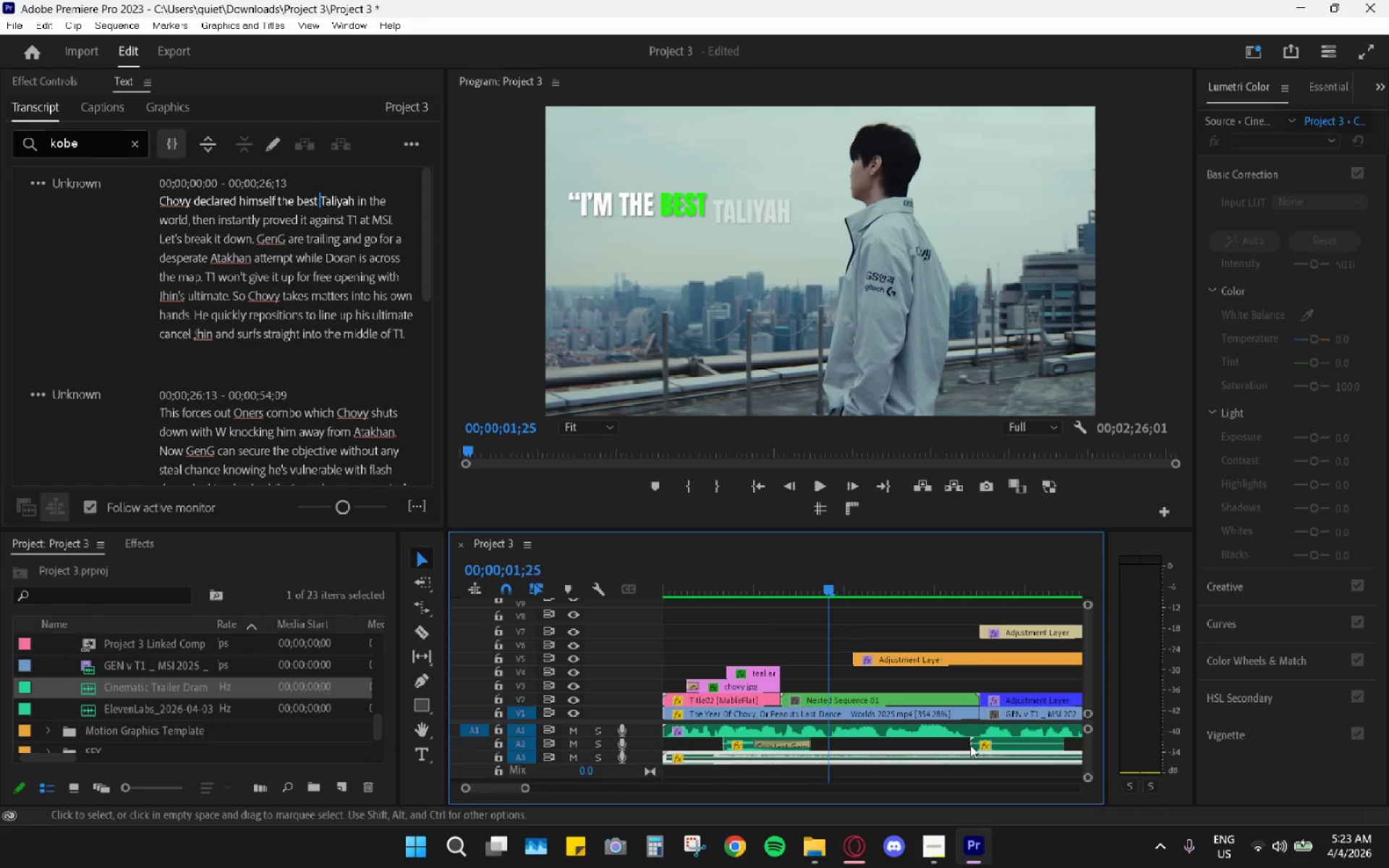 
mouse_move([1068, 733])
 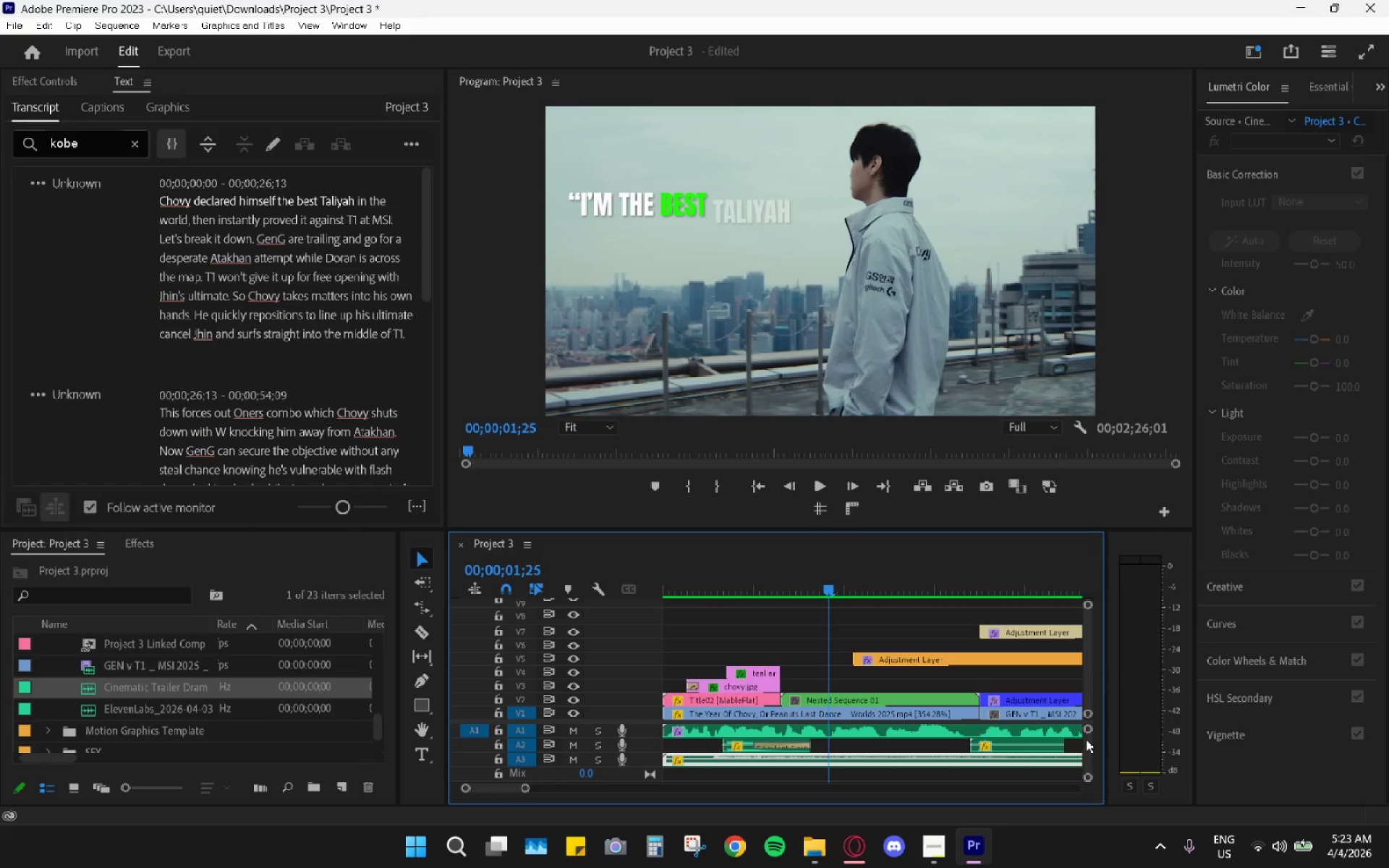 
left_click_drag(start_coordinate=[1089, 733], to_coordinate=[1086, 733])
 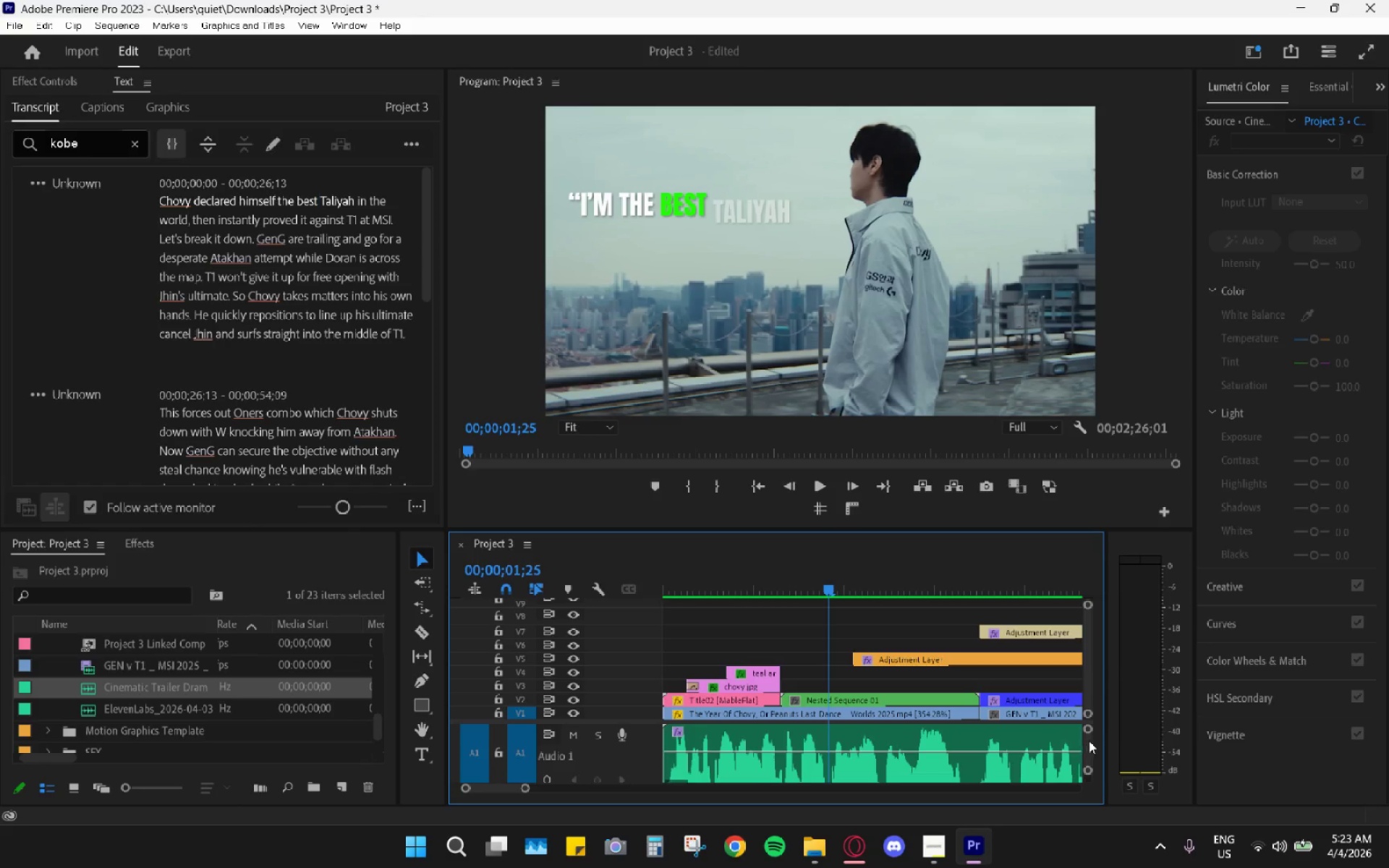 
left_click_drag(start_coordinate=[1090, 741], to_coordinate=[1092, 749])
 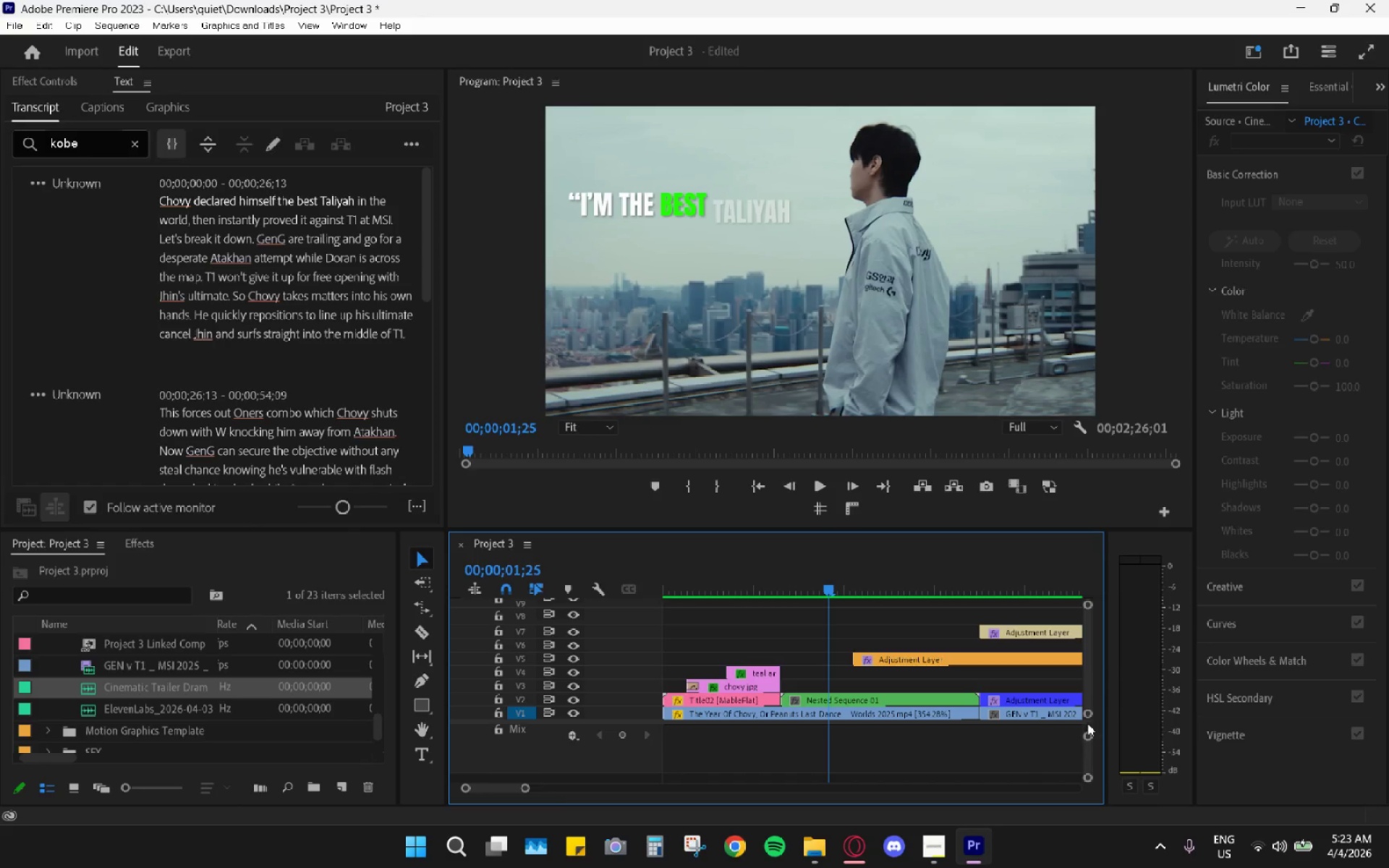 
left_click_drag(start_coordinate=[1083, 720], to_coordinate=[1087, 712])
 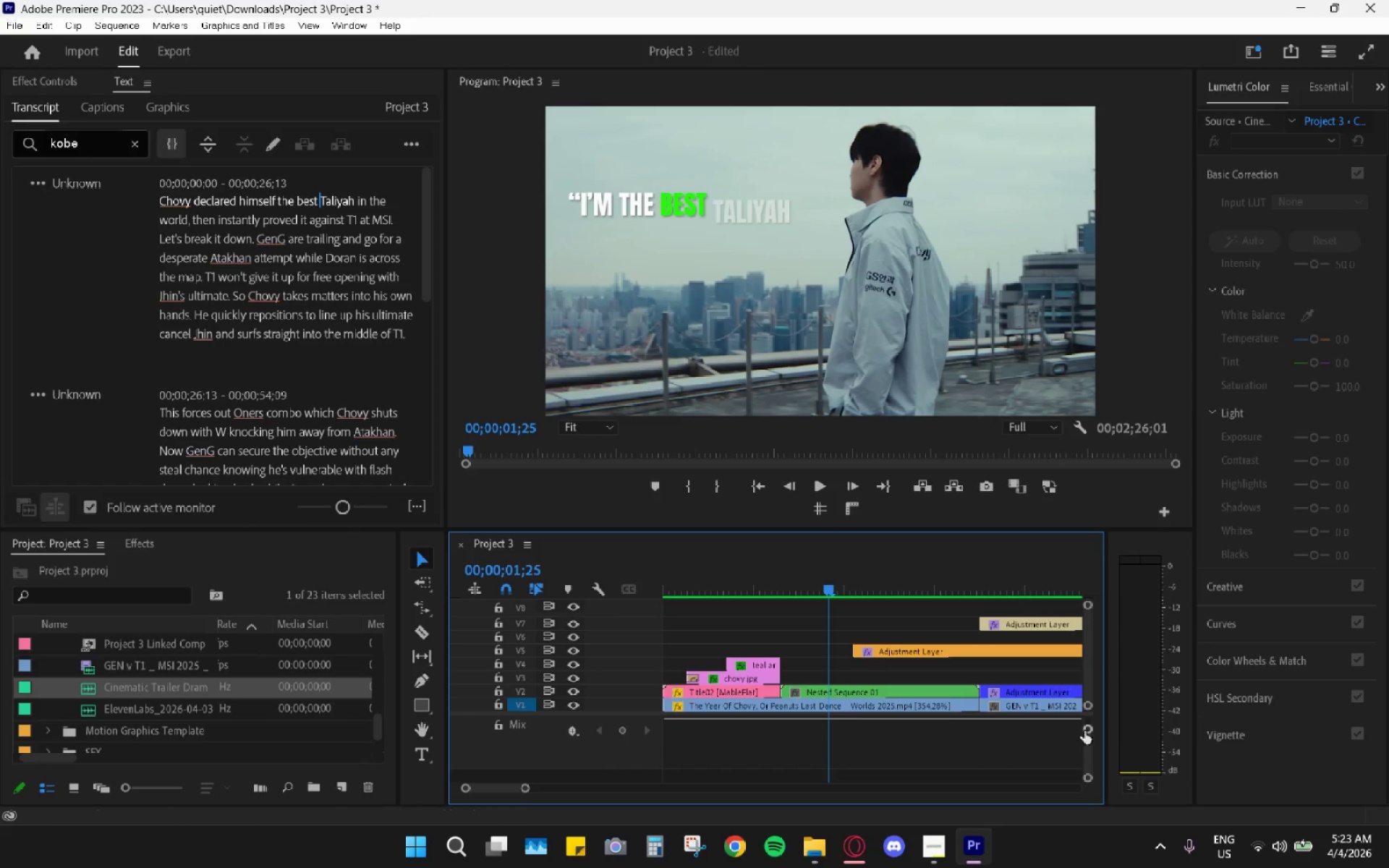 
left_click_drag(start_coordinate=[1089, 743], to_coordinate=[1092, 739])
 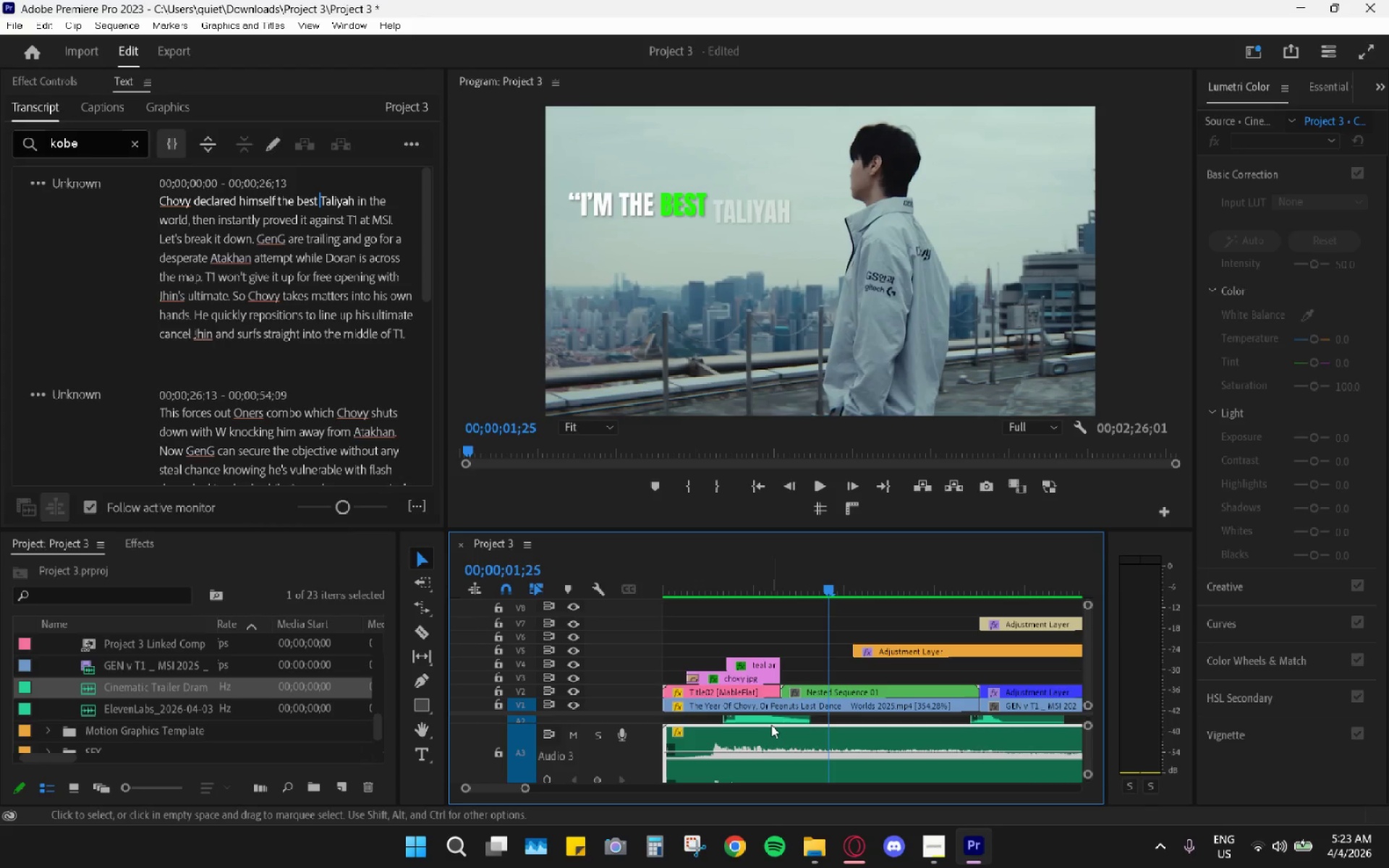 
scroll: coordinate [771, 725], scroll_direction: none, amount: 0.0
 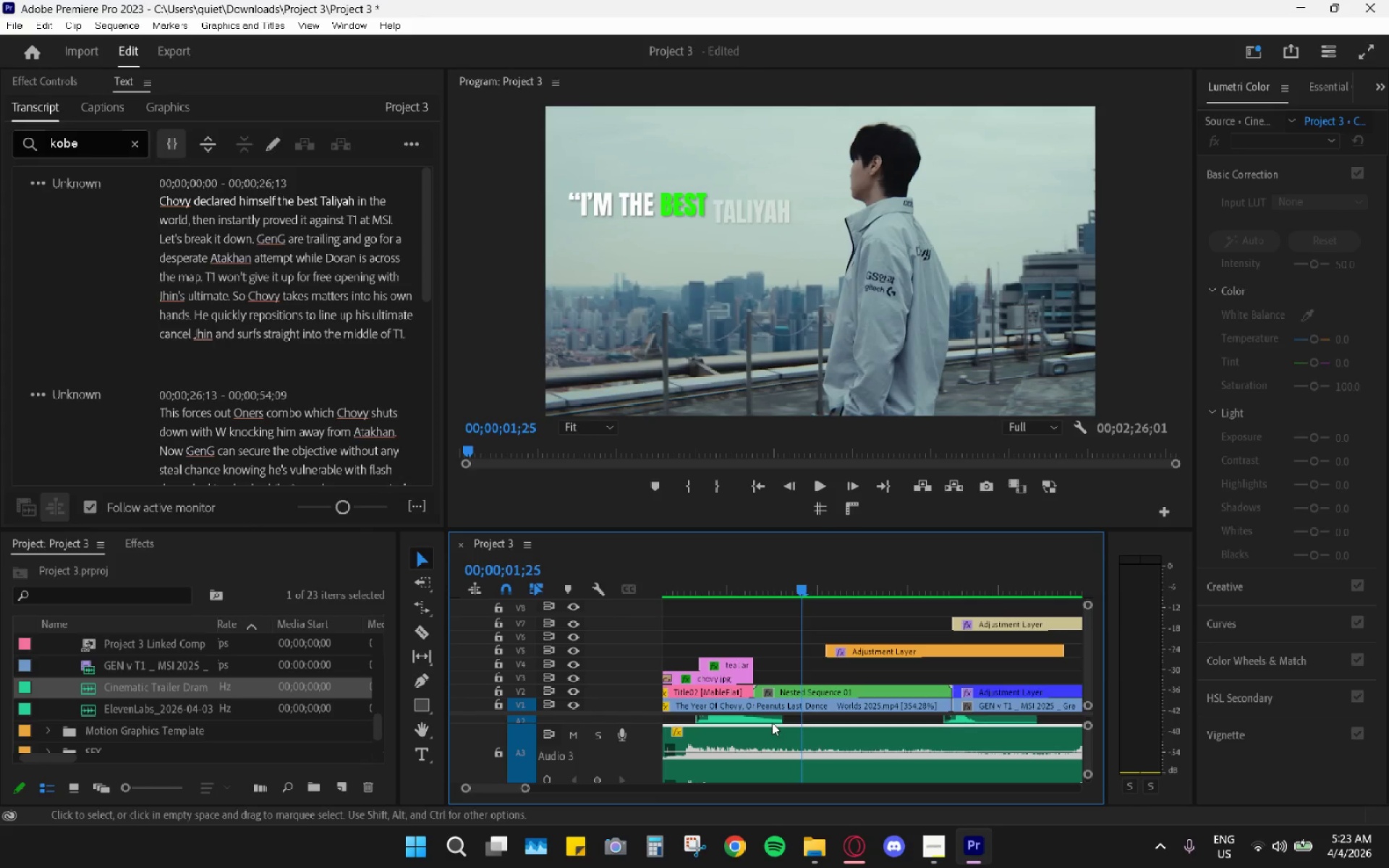 
scroll: coordinate [843, 729], scroll_direction: up, amount: 1.0
 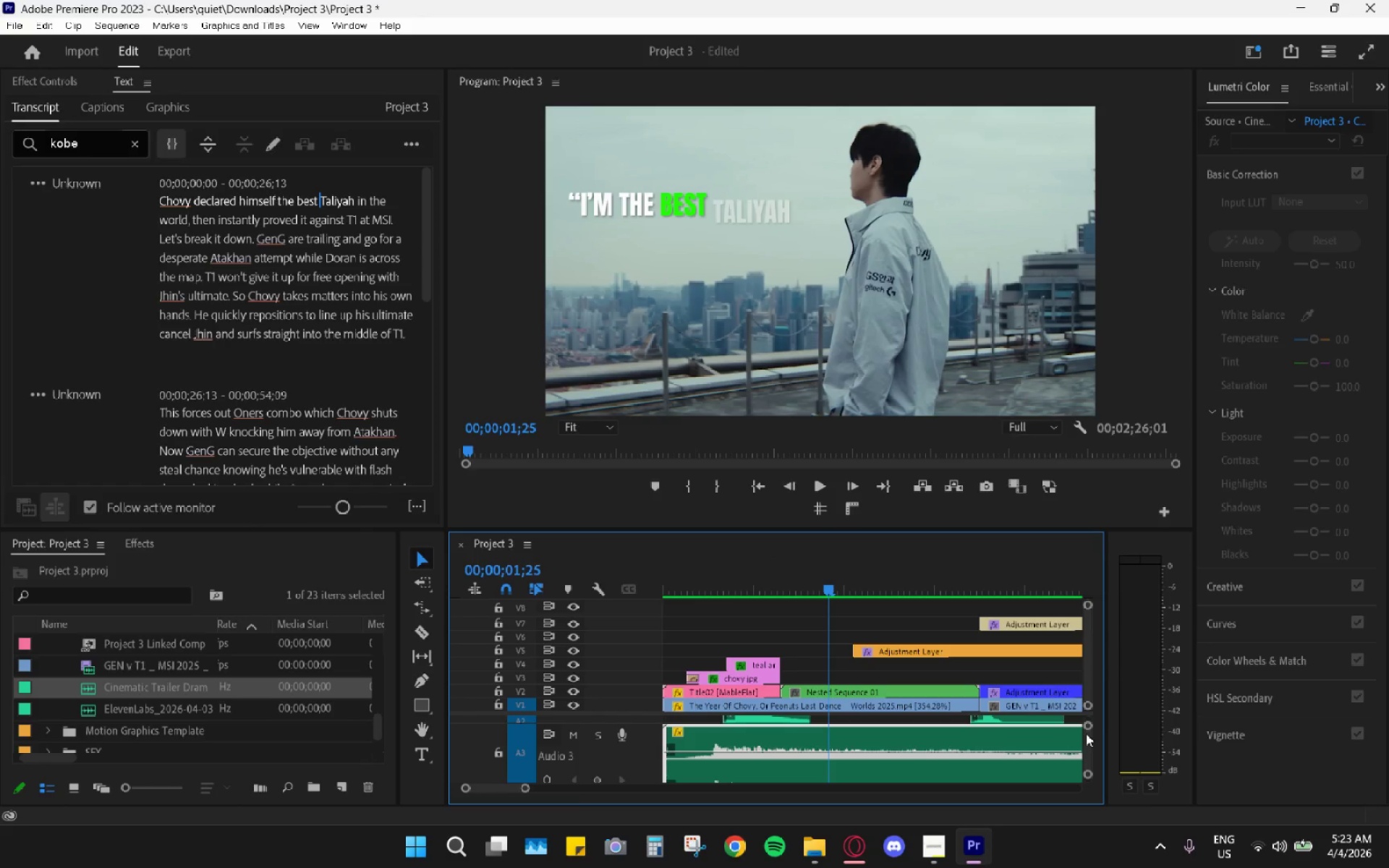 
left_click_drag(start_coordinate=[1083, 735], to_coordinate=[1088, 734])
 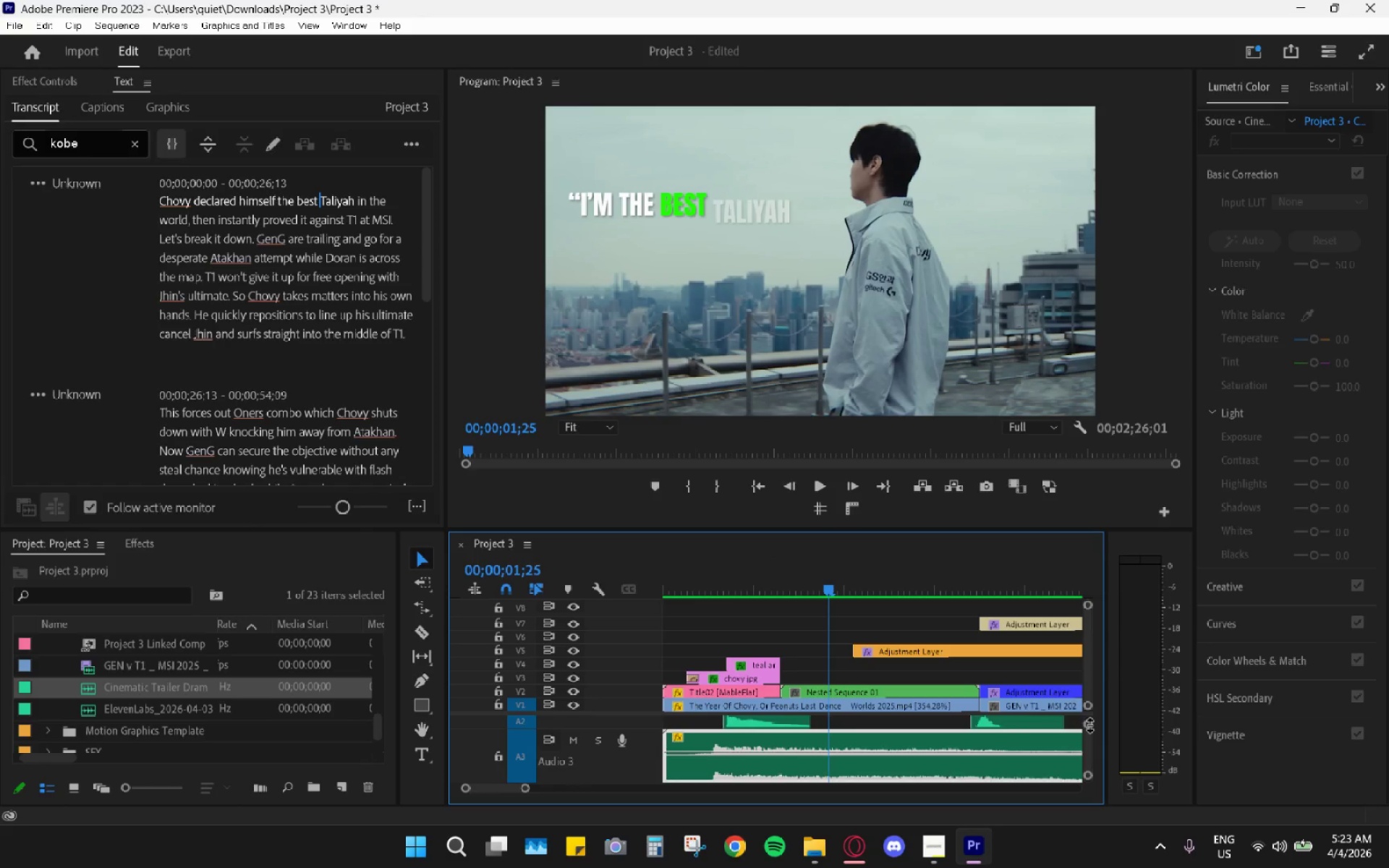 
wait(5.02)
 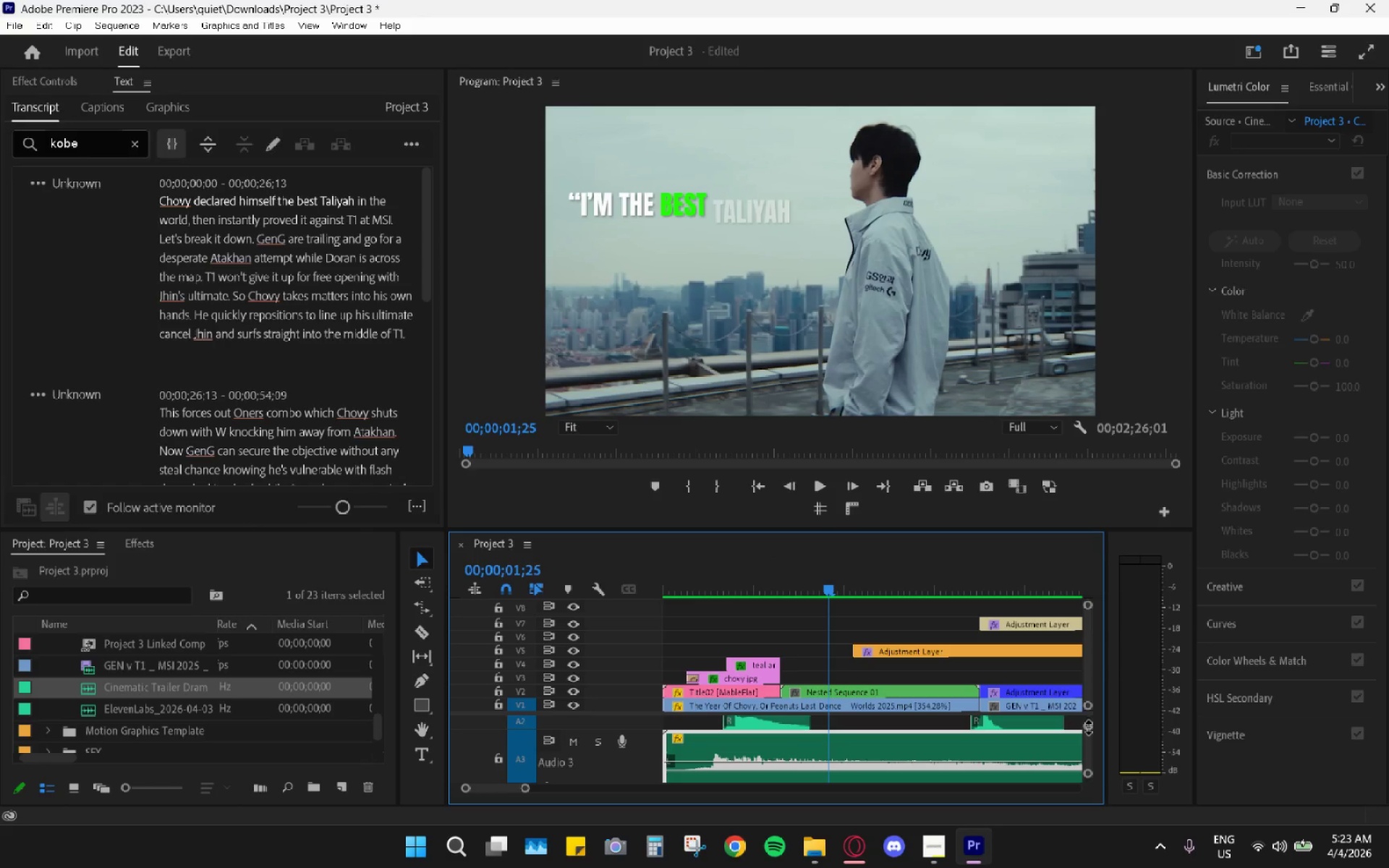 
type(cv)
 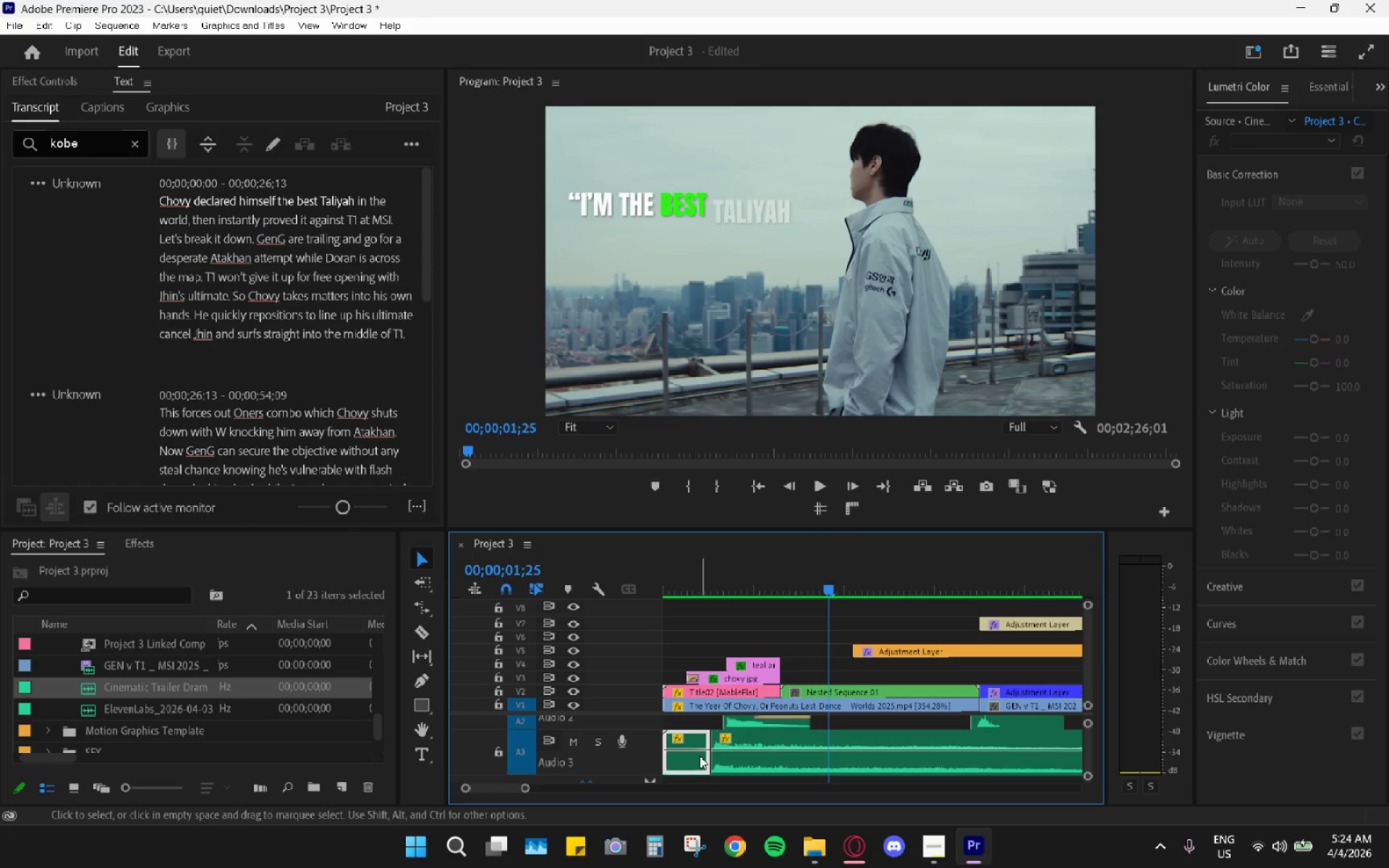 
type(hv )
 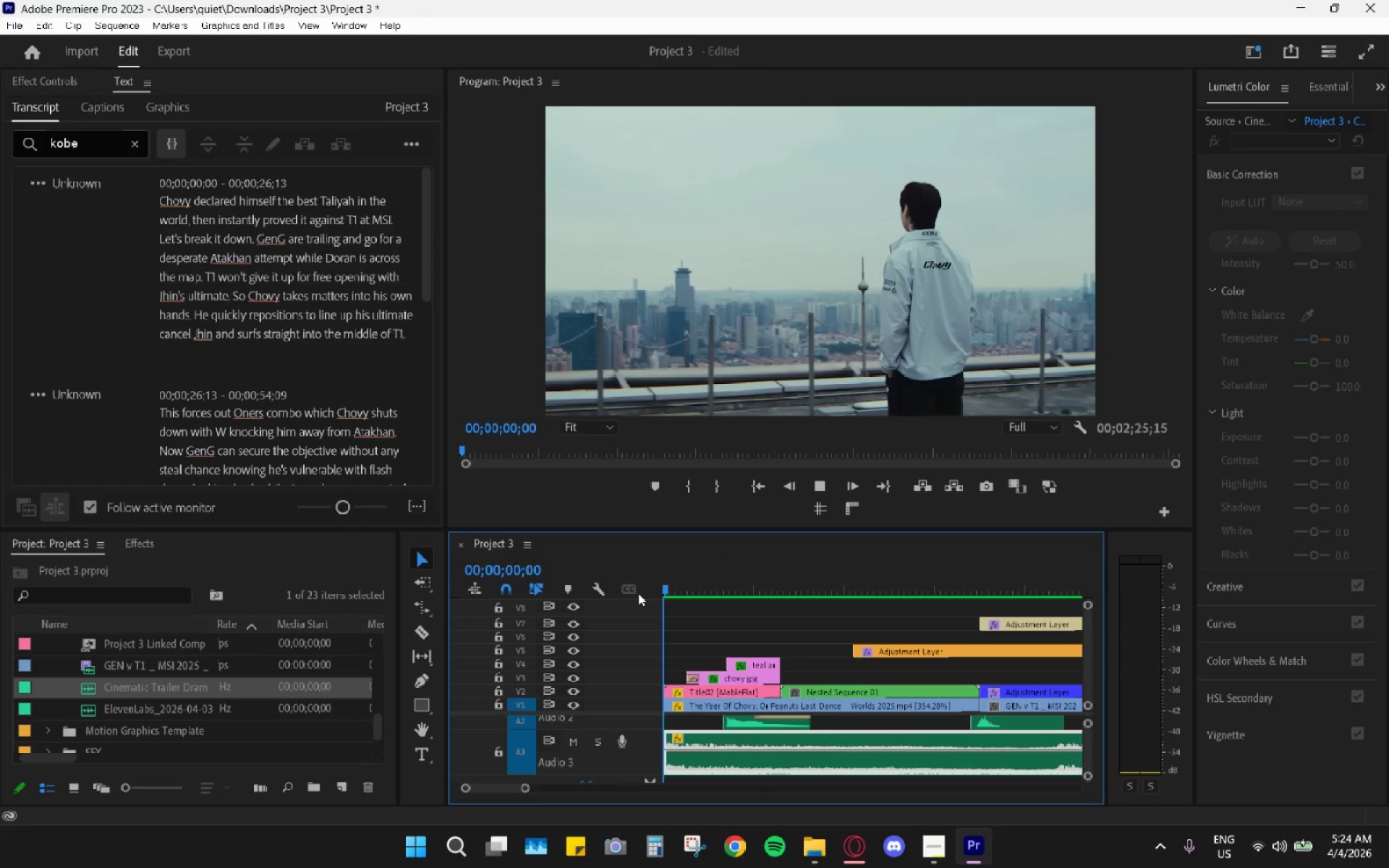 
left_click_drag(start_coordinate=[757, 733], to_coordinate=[705, 740])
 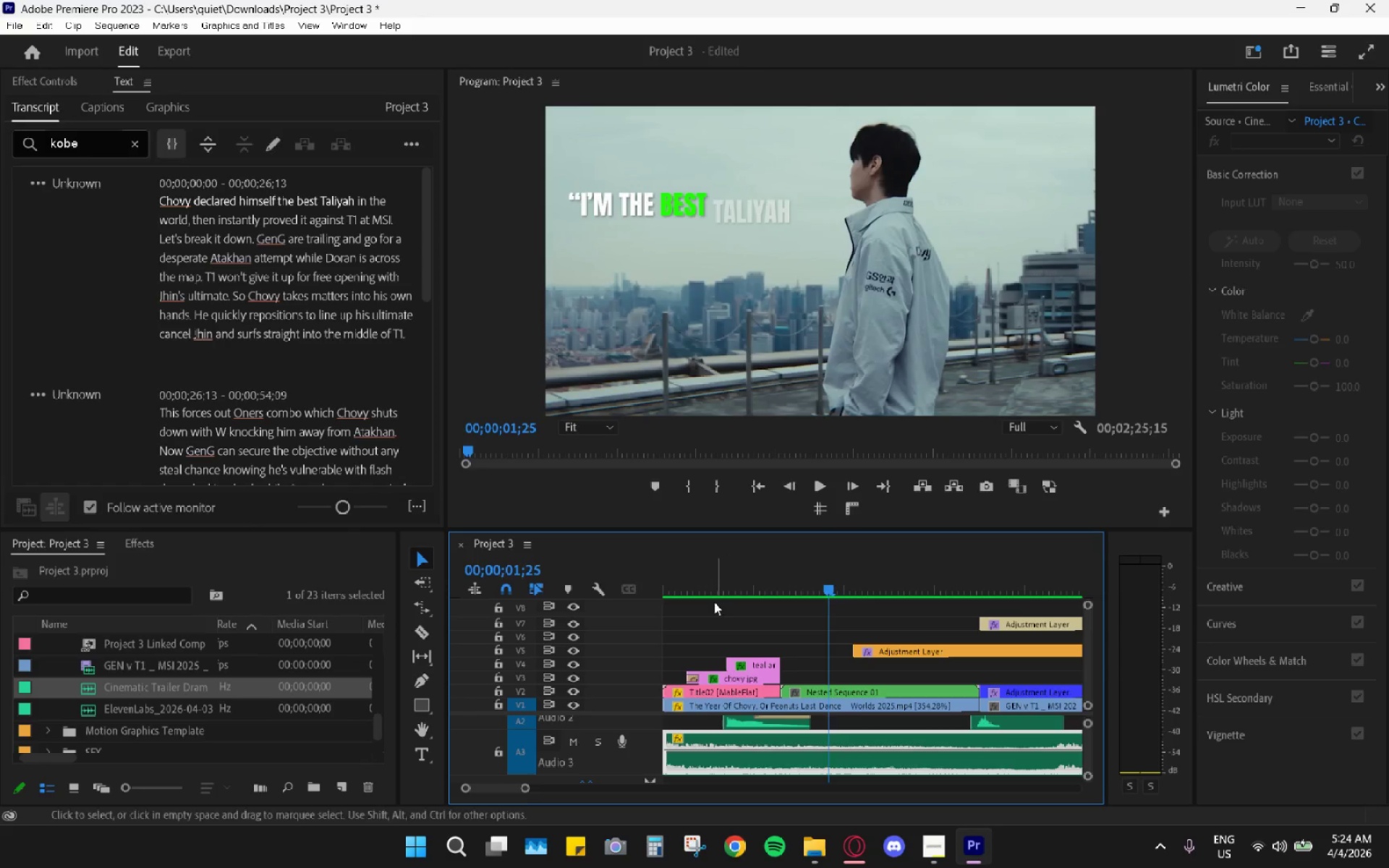 
left_click_drag(start_coordinate=[701, 592], to_coordinate=[638, 592])
 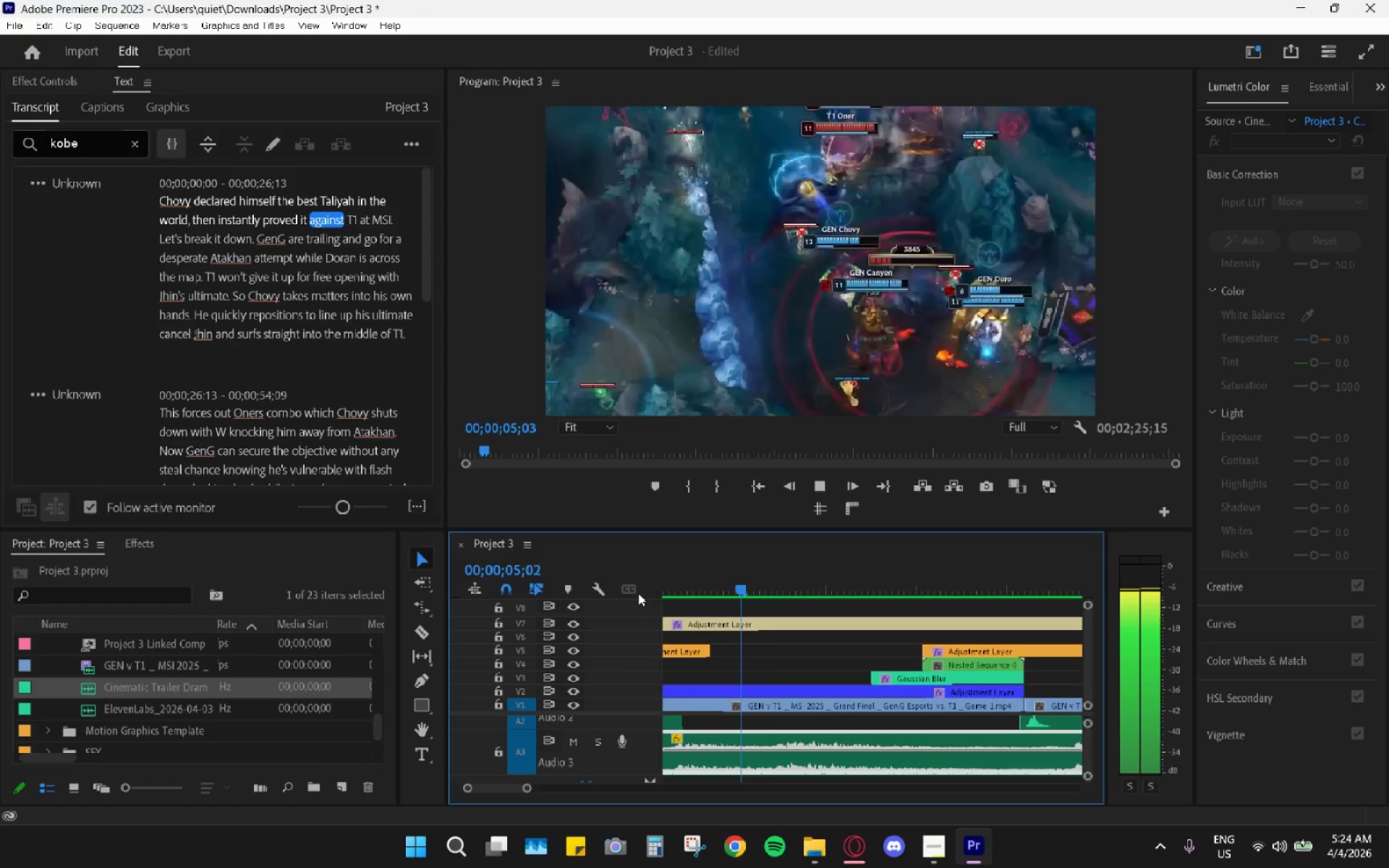 
wait(10.44)
 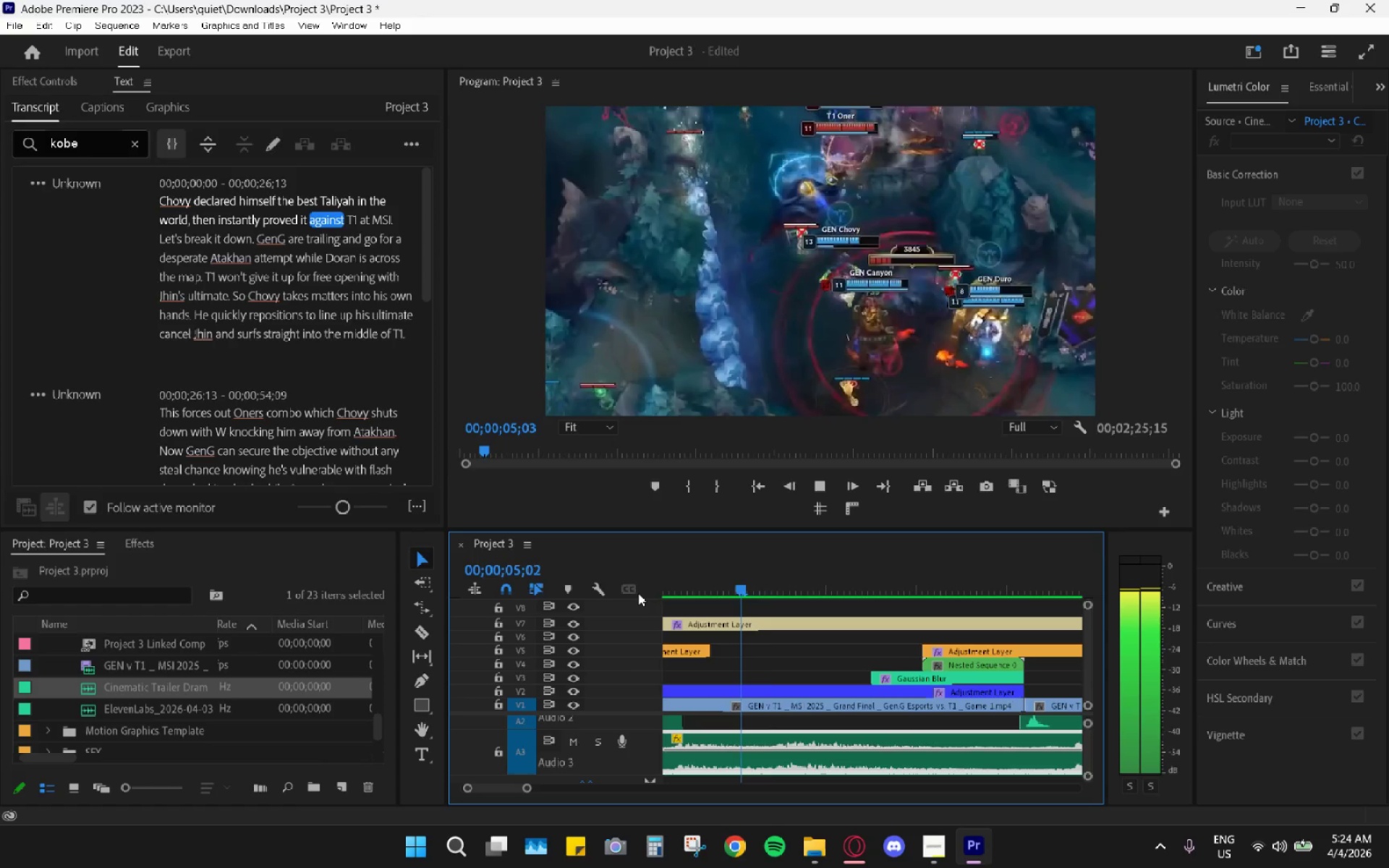 
left_click_drag(start_coordinate=[744, 600], to_coordinate=[711, 600])
 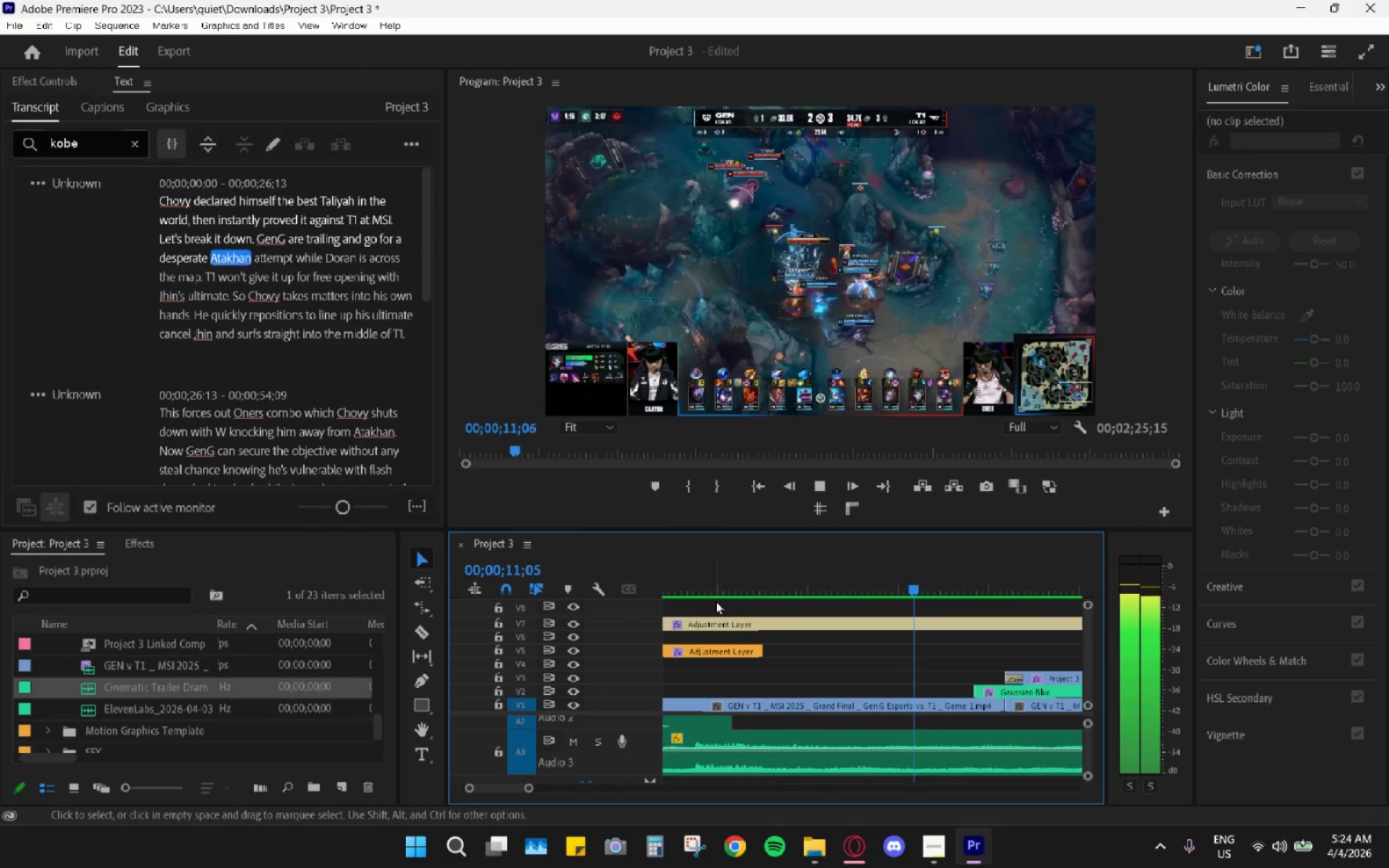 
key(Space)
 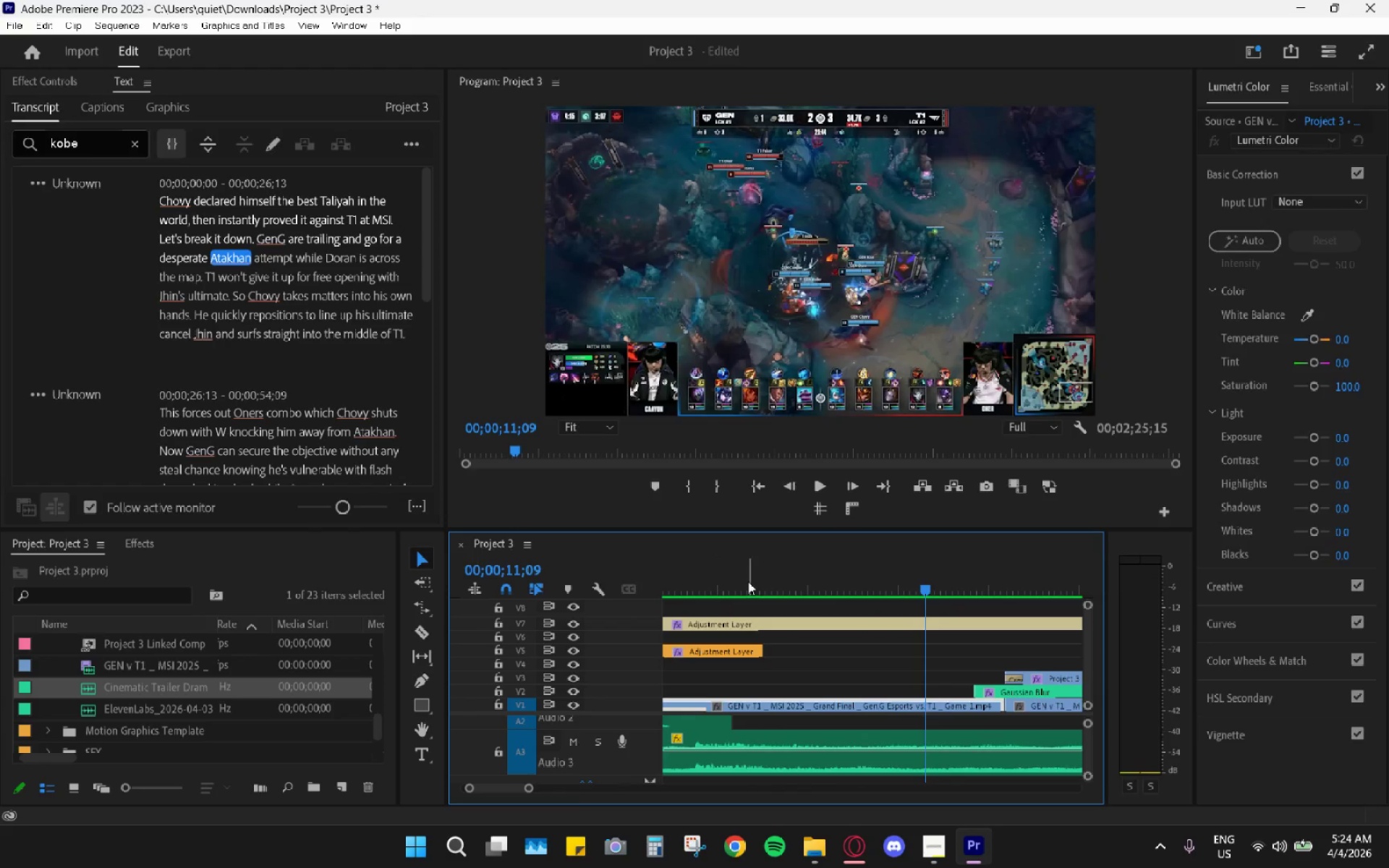 
left_click_drag(start_coordinate=[748, 582], to_coordinate=[687, 583])
 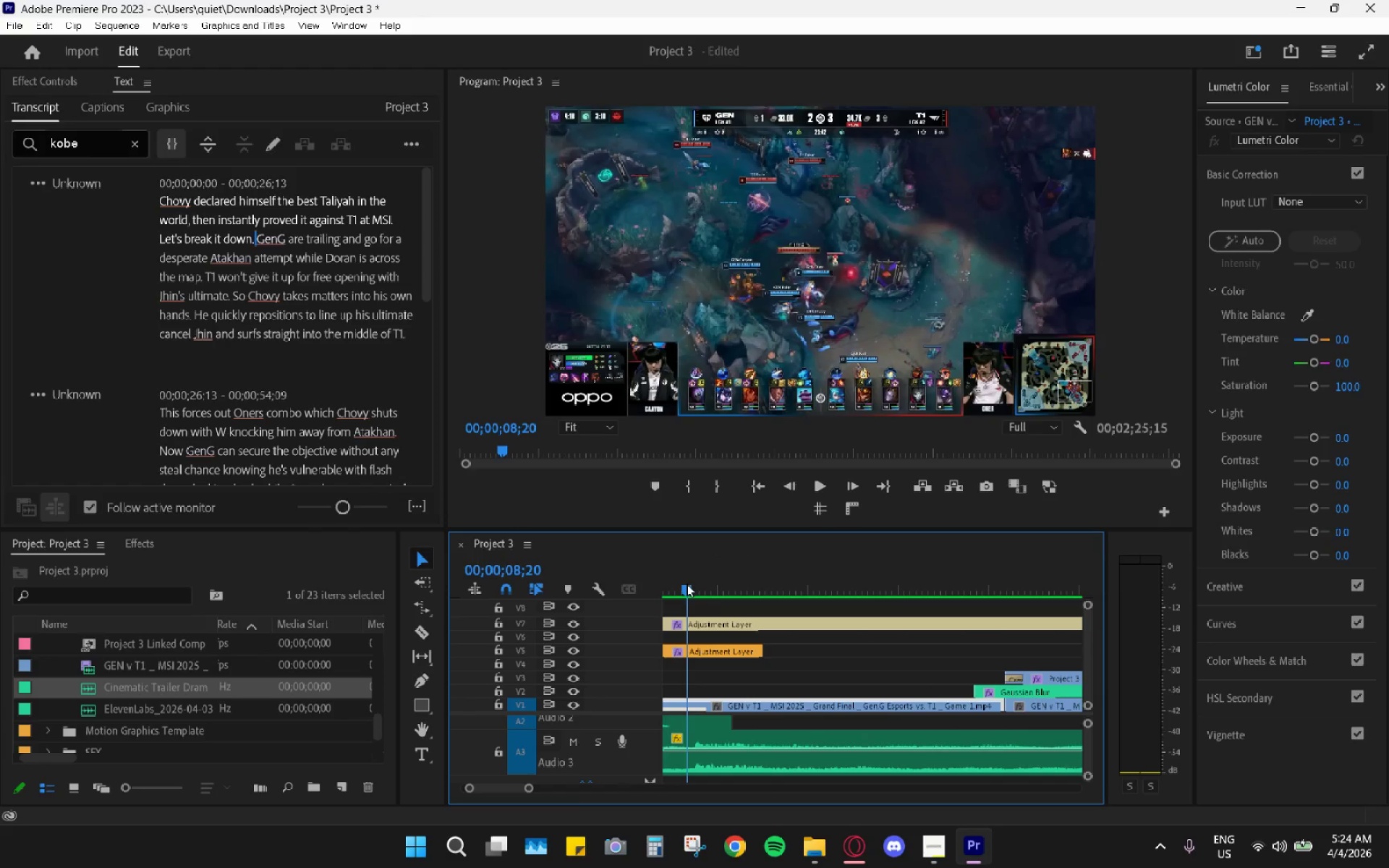 
key(Space)
 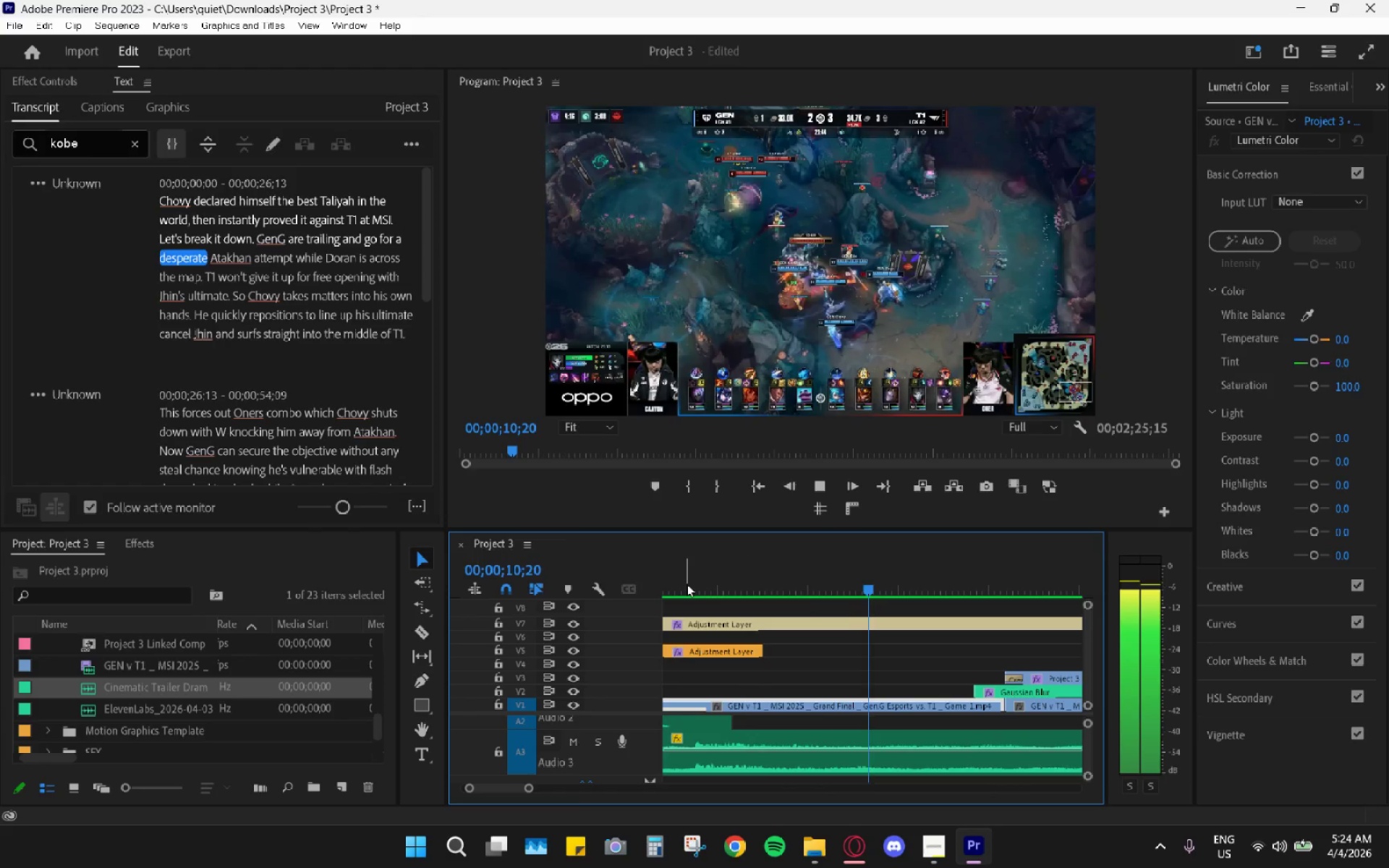 
key(Space)
 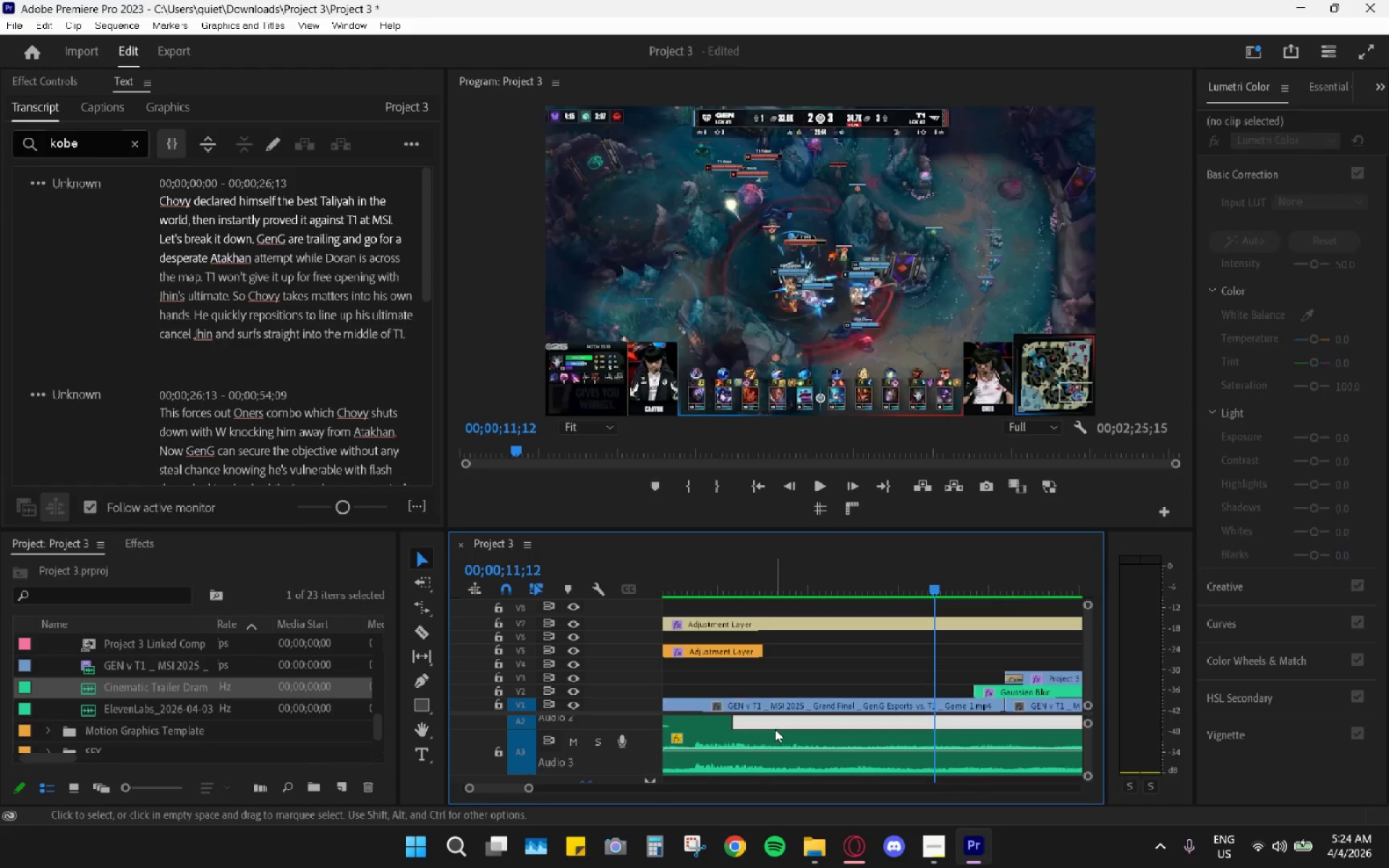 
double_click([776, 734])
 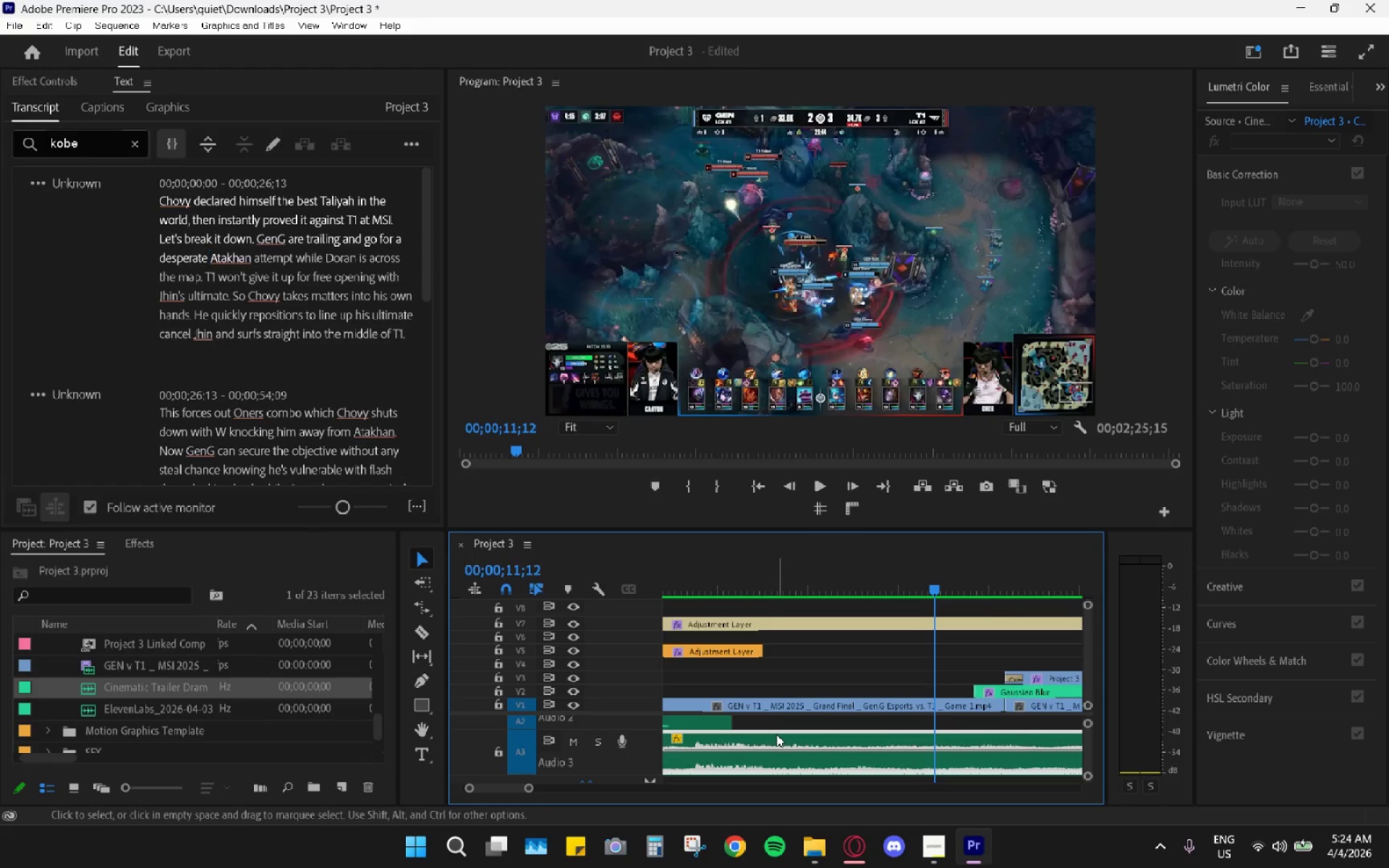 
type(g3)
 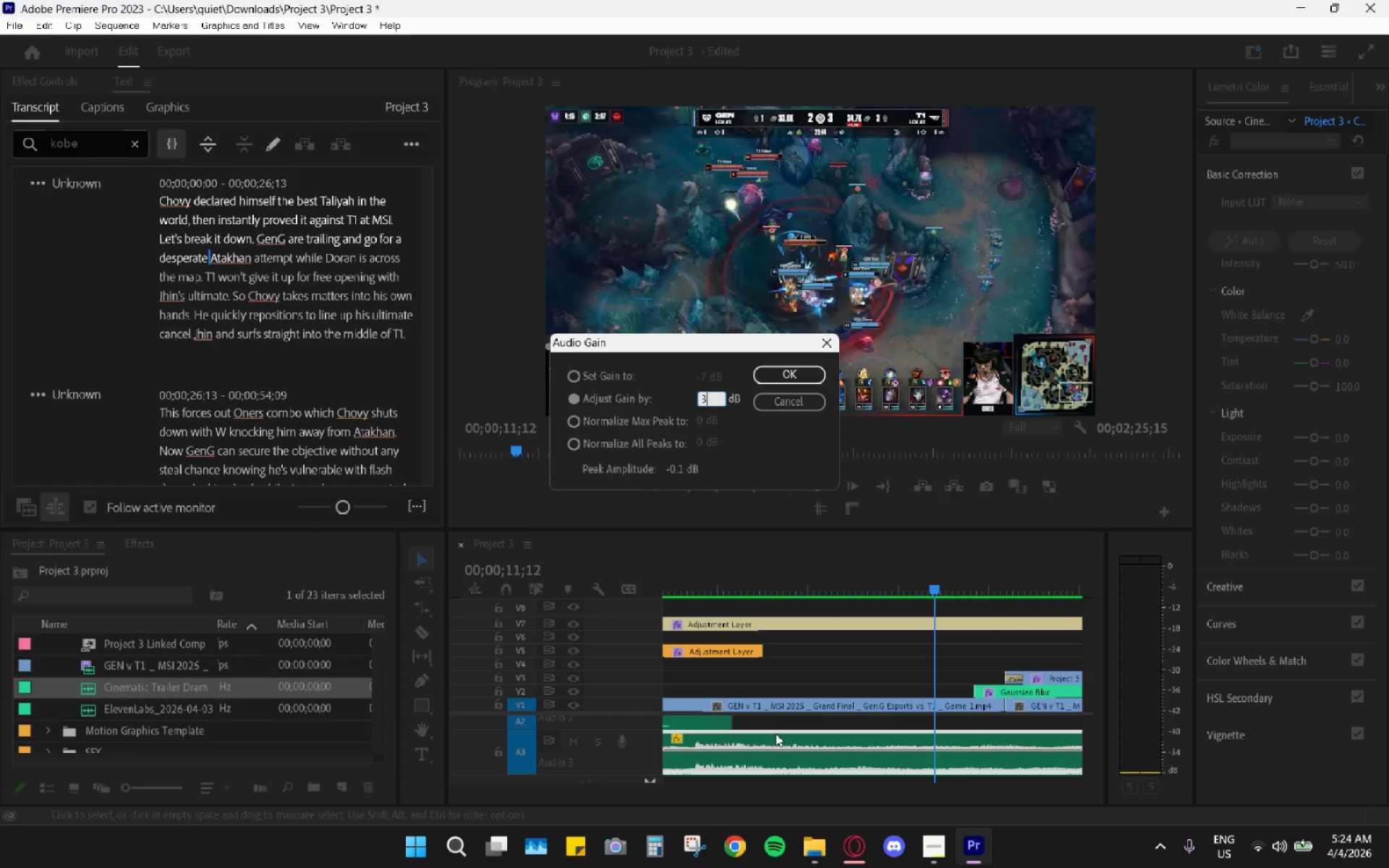 
key(Enter)
 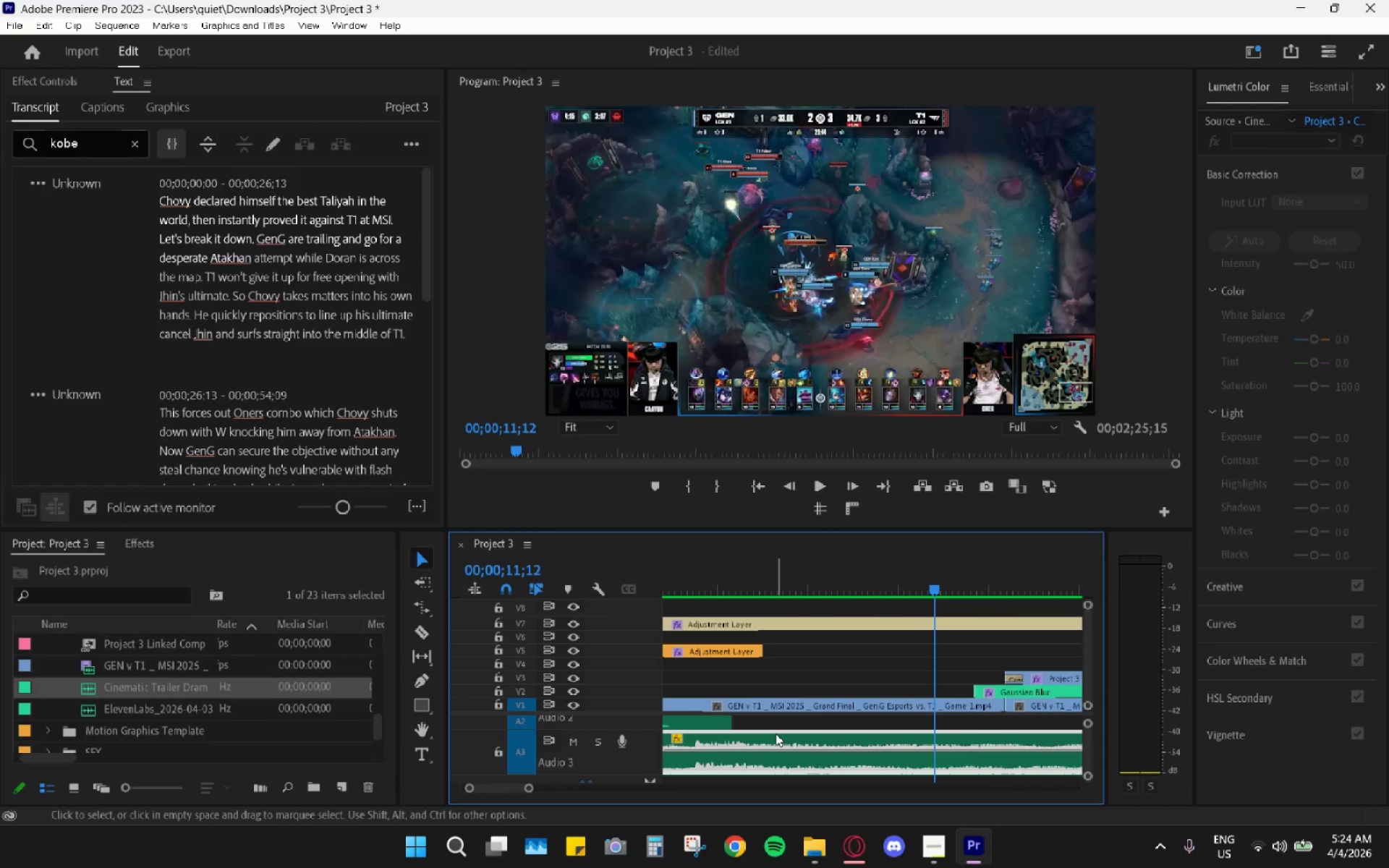 
key(Space)
 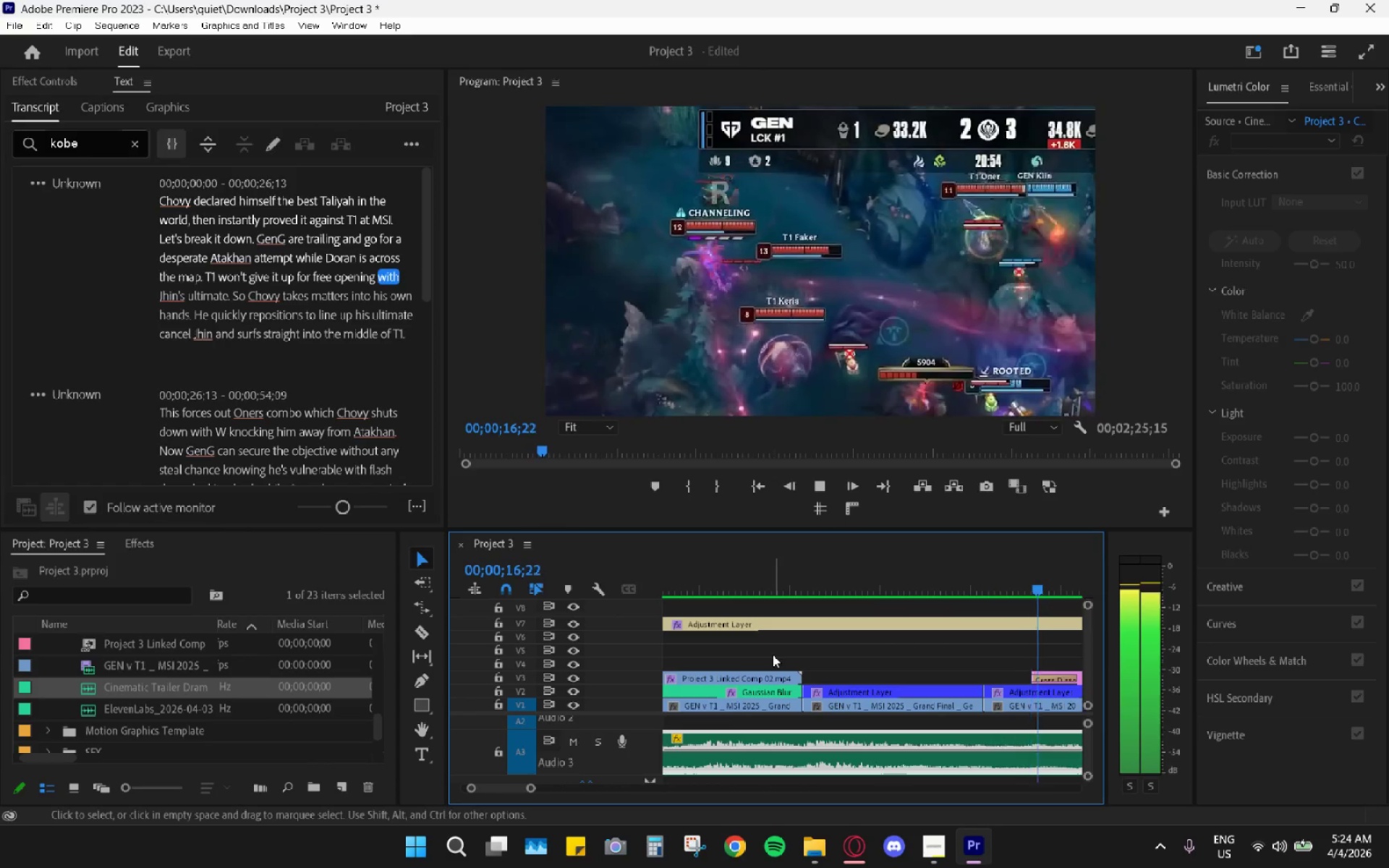 
wait(10.41)
 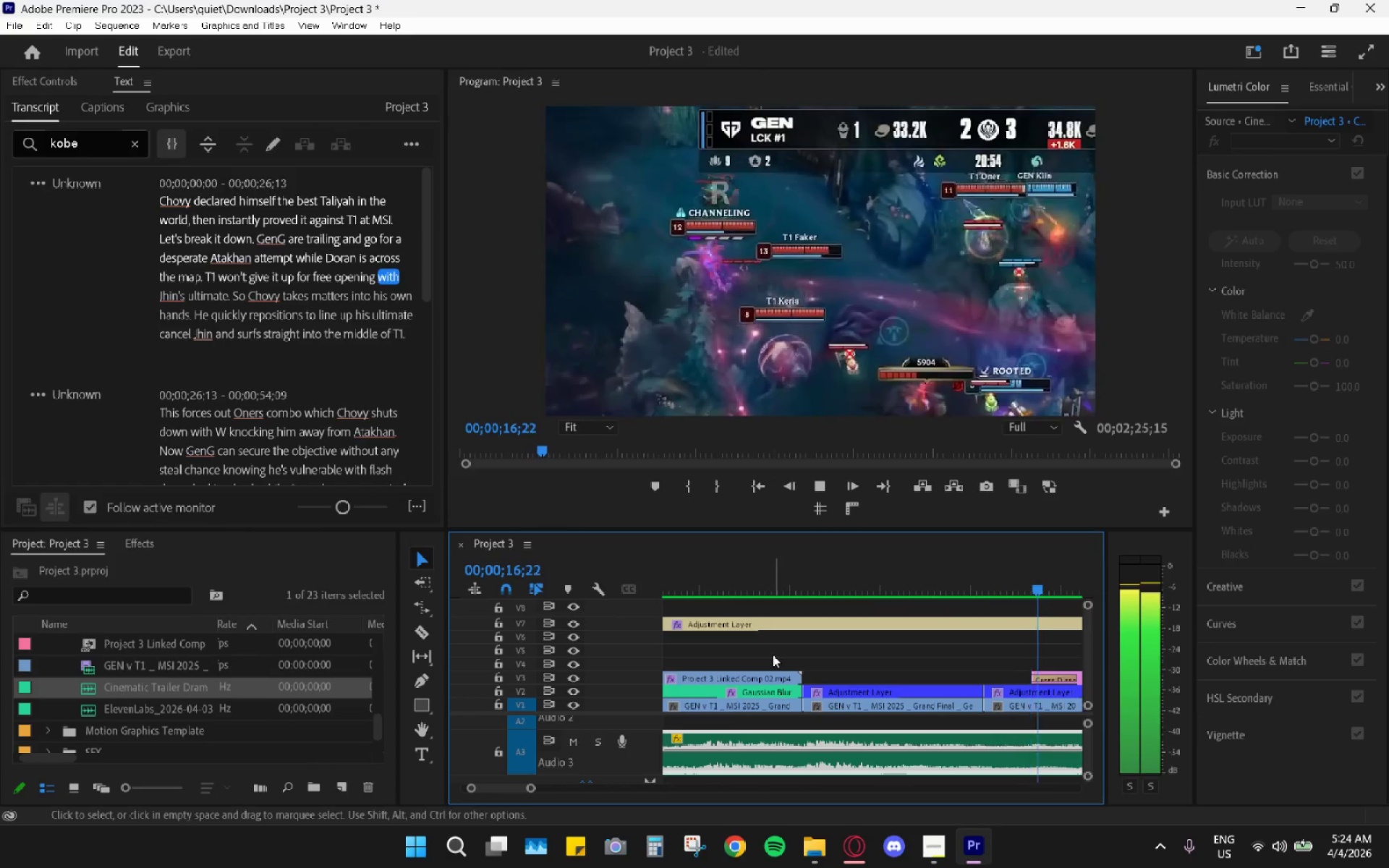 
key(Space)
 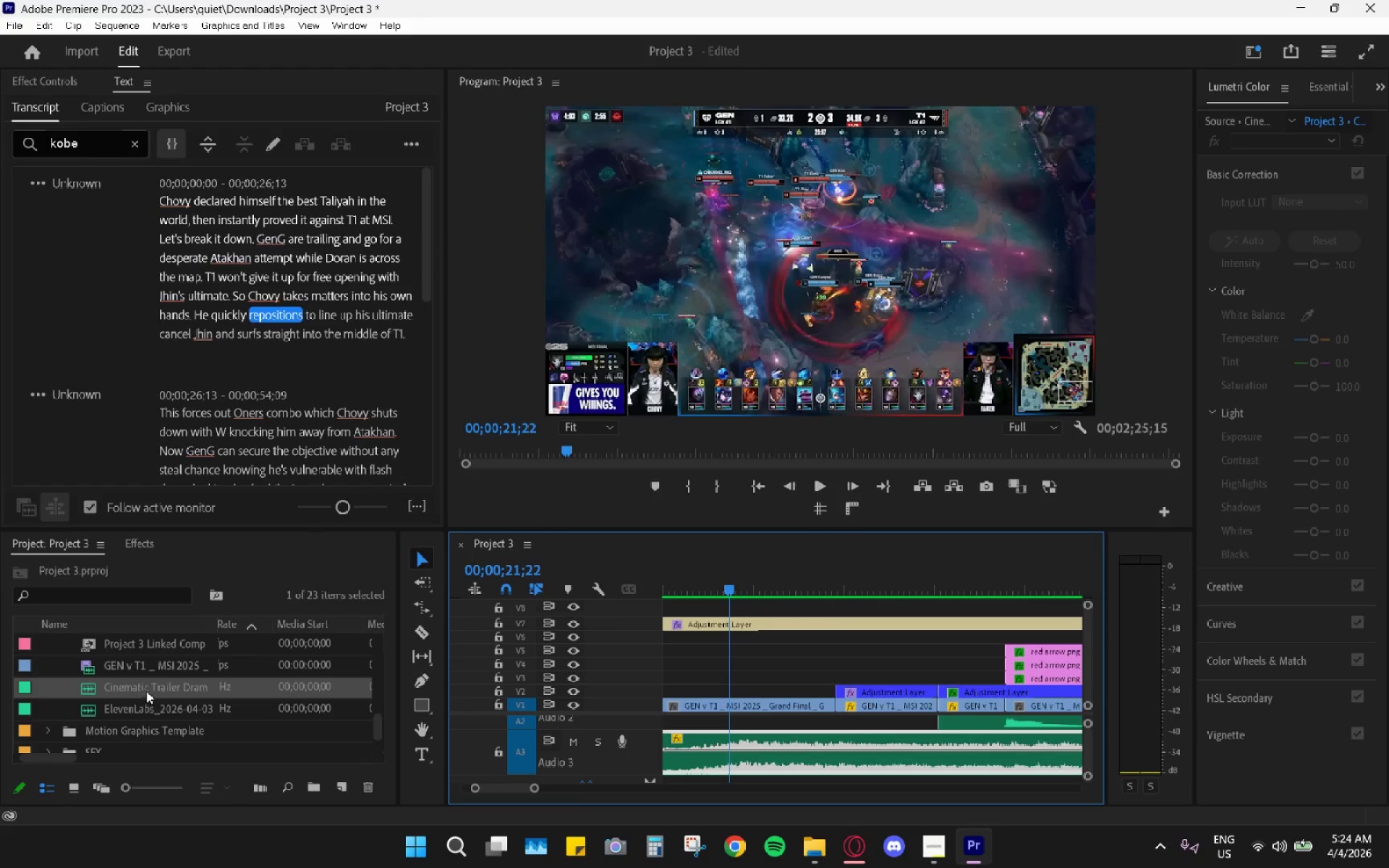 
left_click([369, 788])
 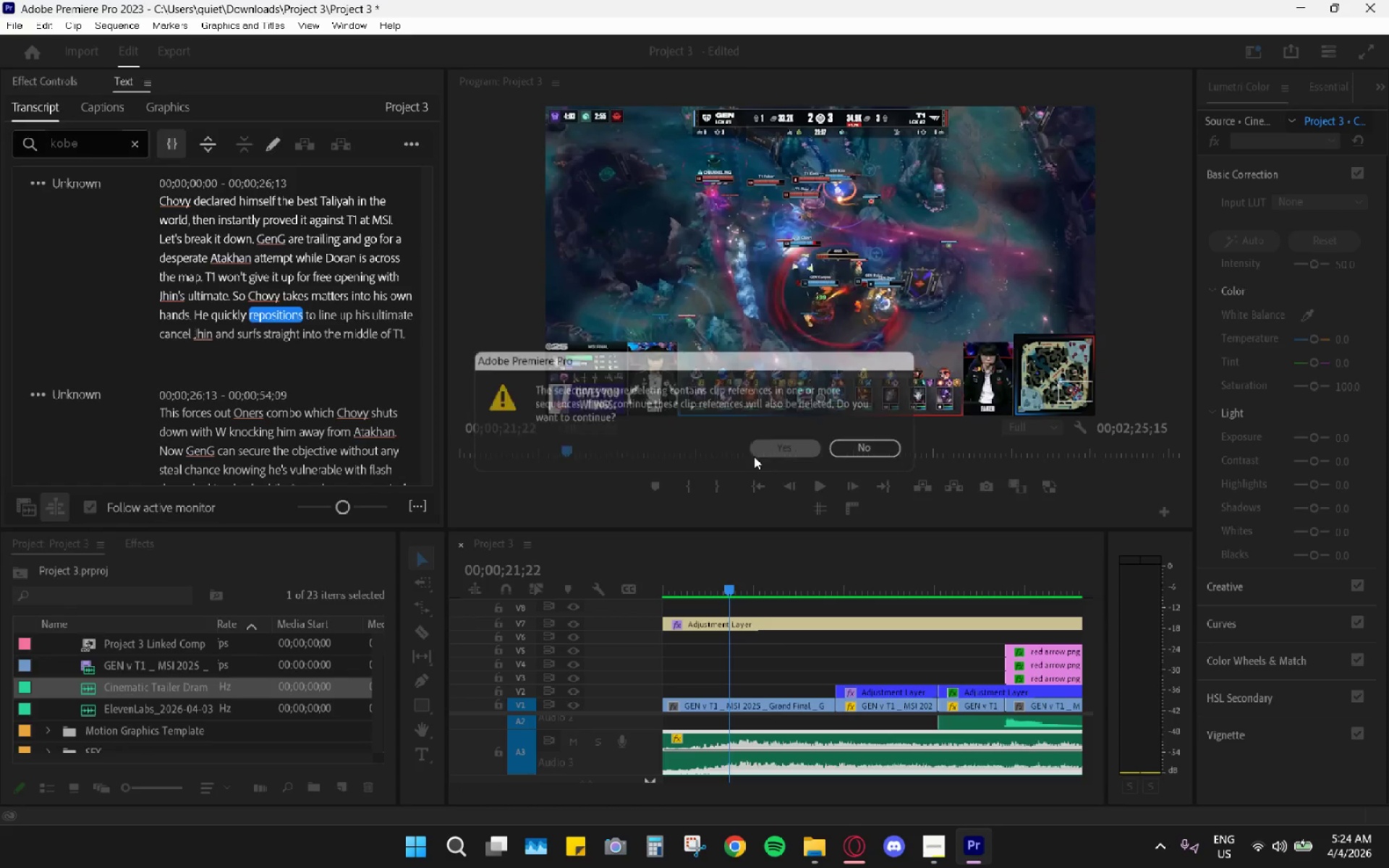 
scroll: coordinate [85, 658], scroll_direction: up, amount: 25.0
 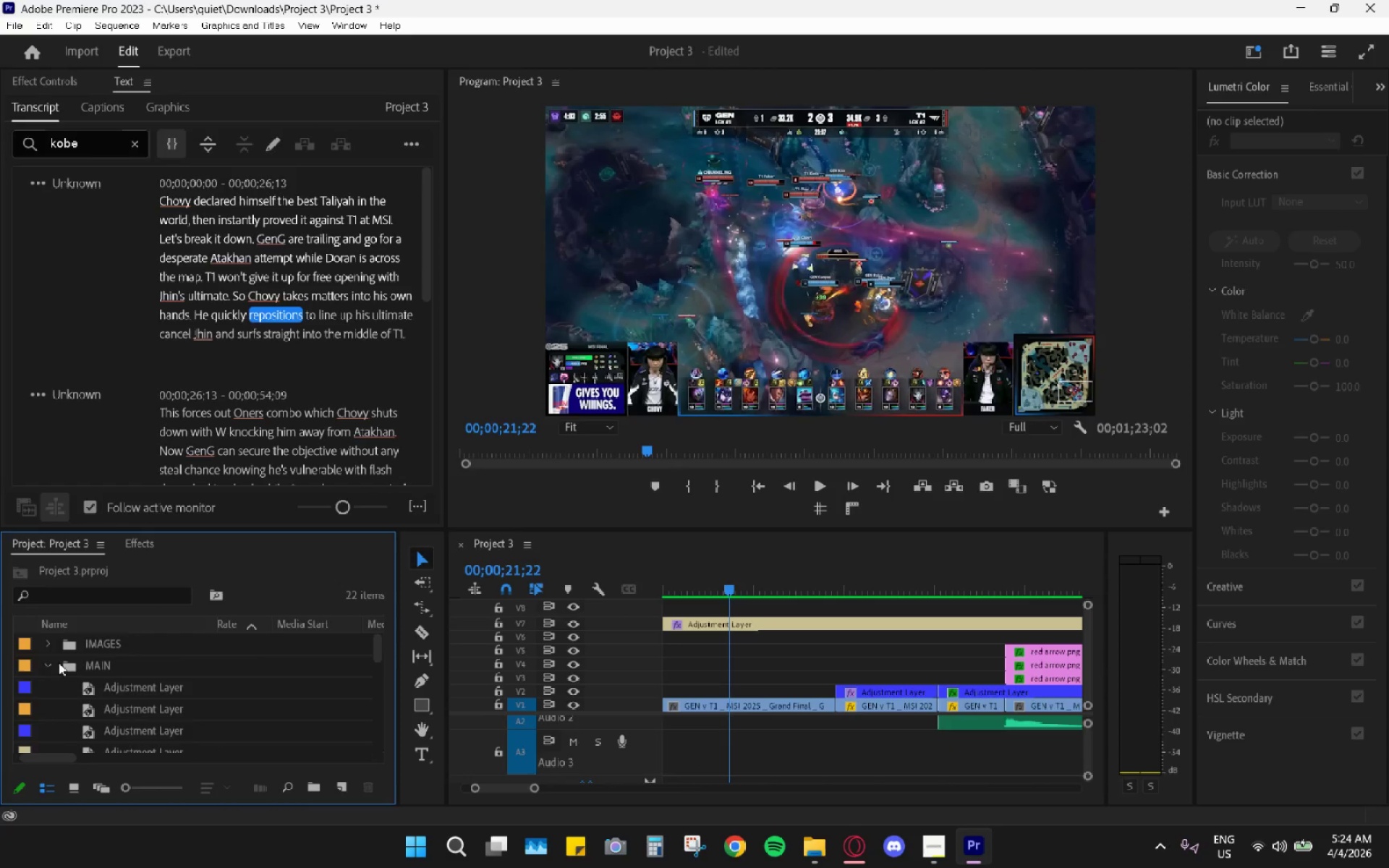 
left_click([48, 665])
 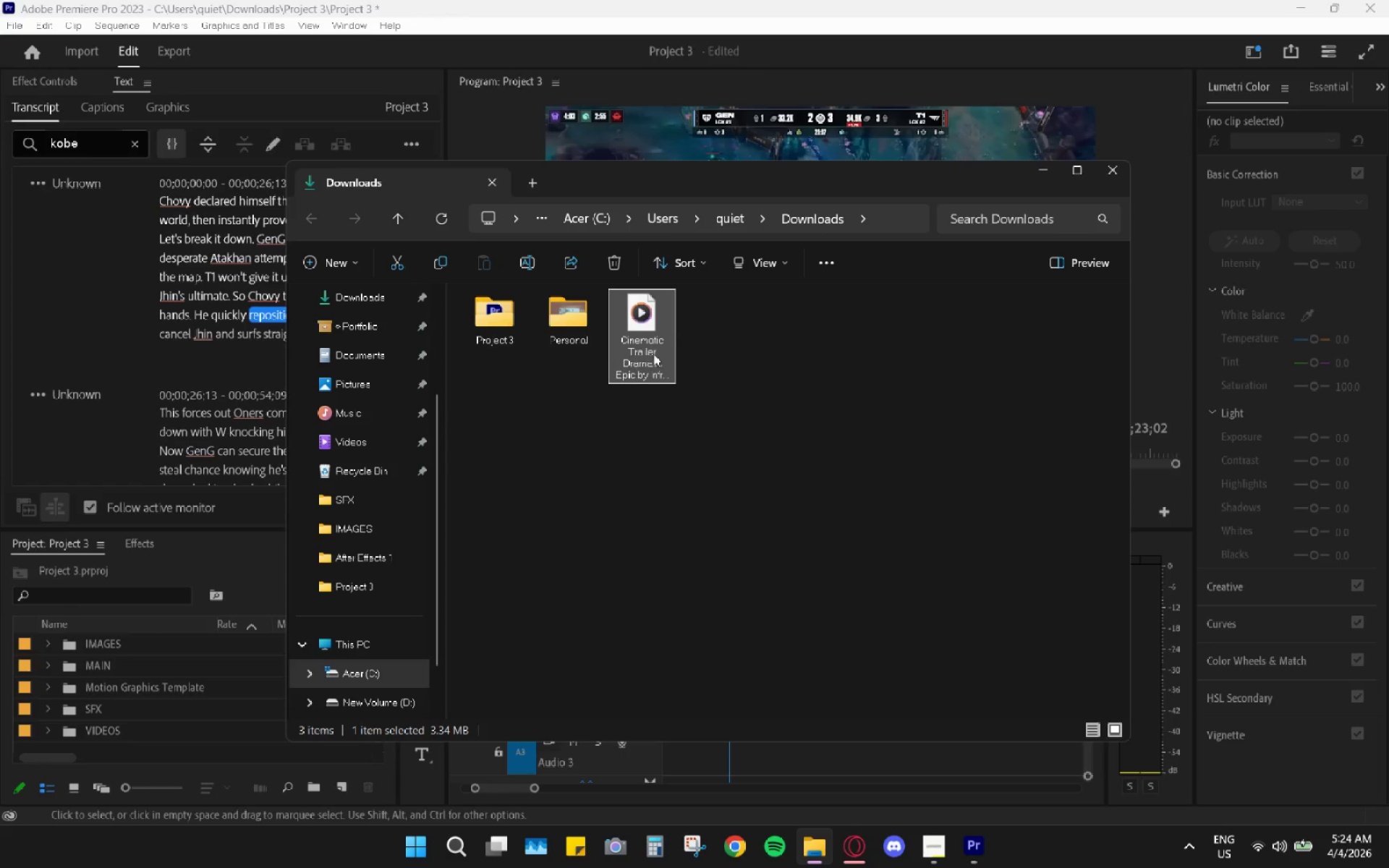 
left_click([613, 263])
 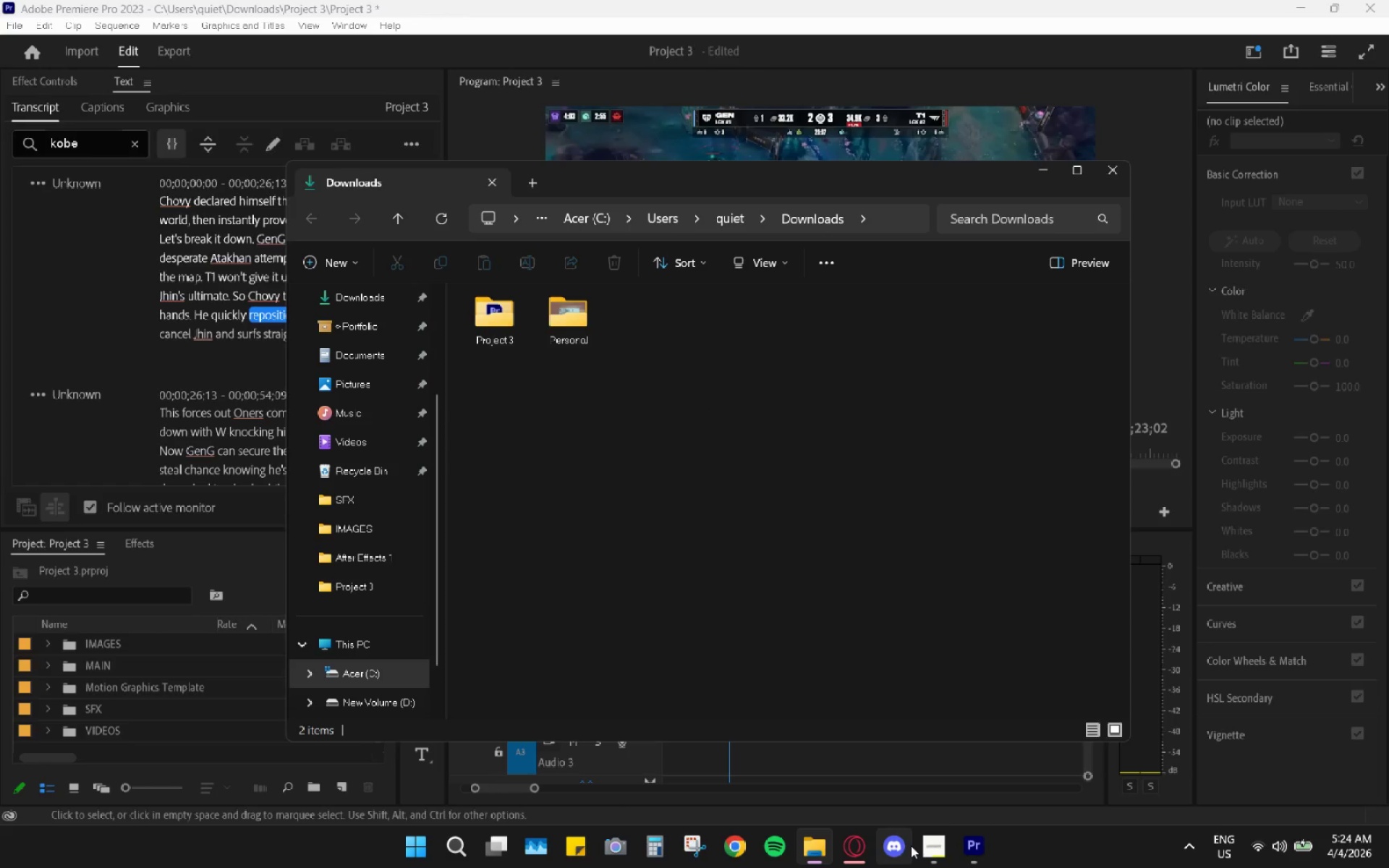 
left_click([978, 836])
 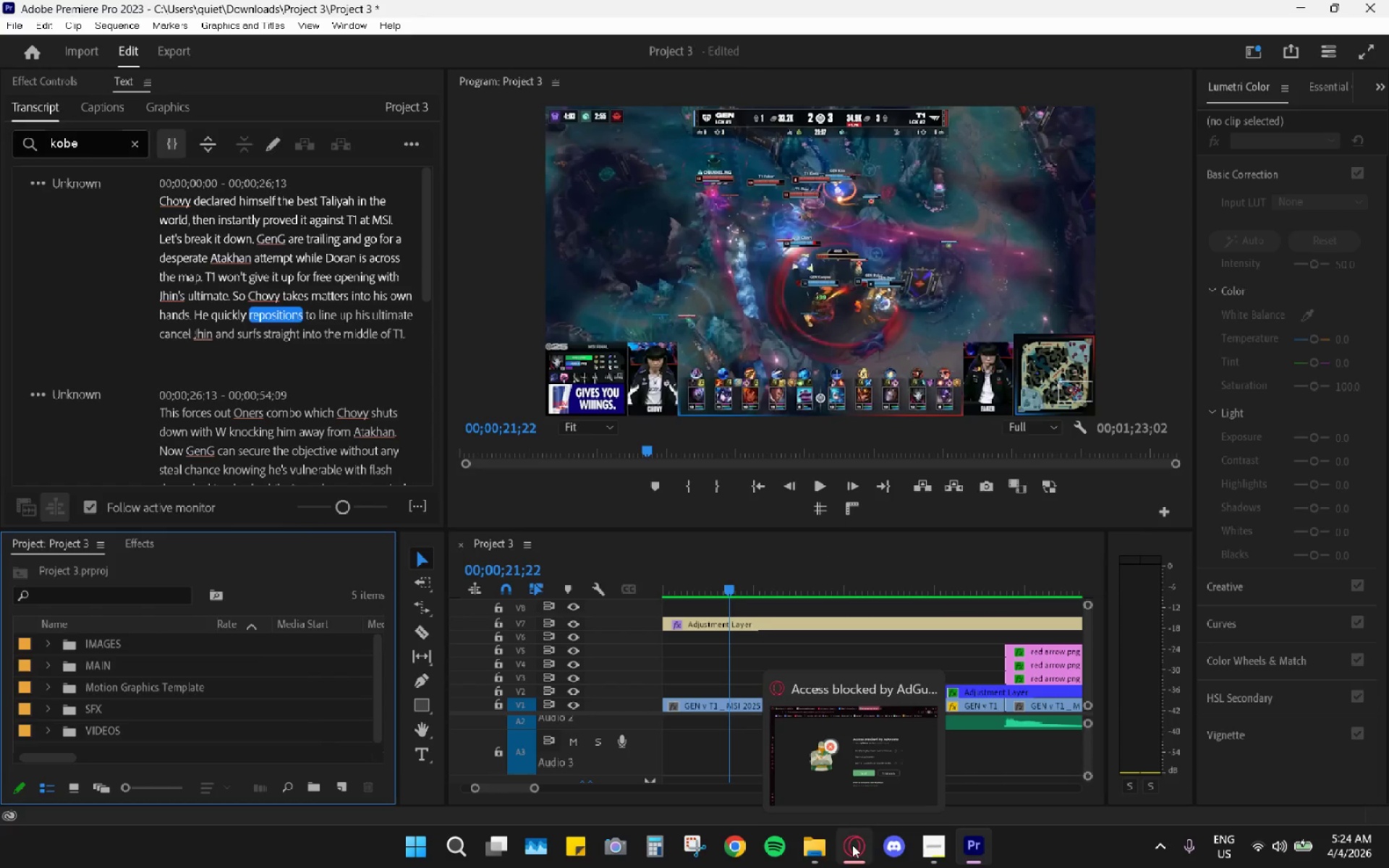 
left_click([853, 846])
 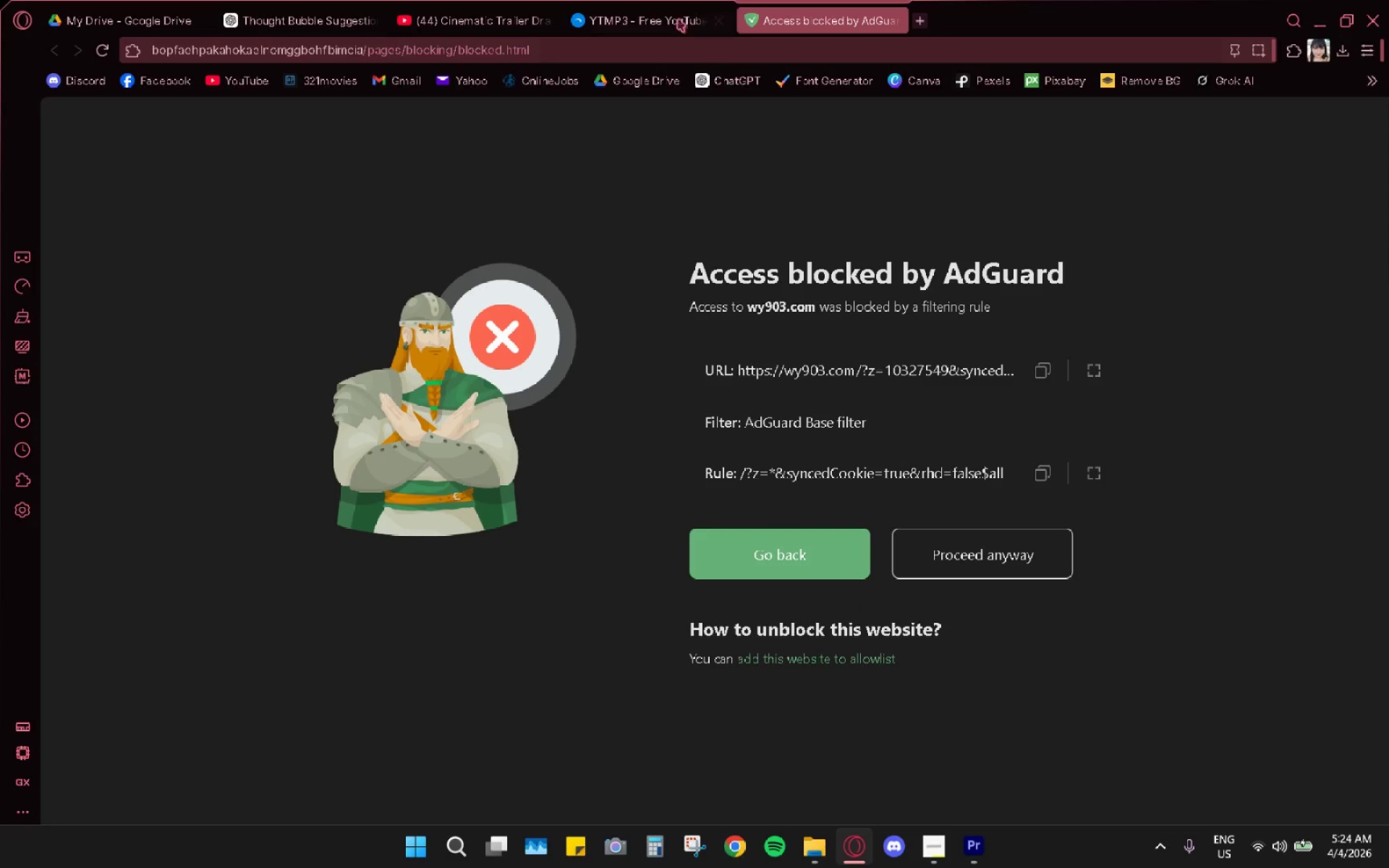 
left_click([674, 12])
 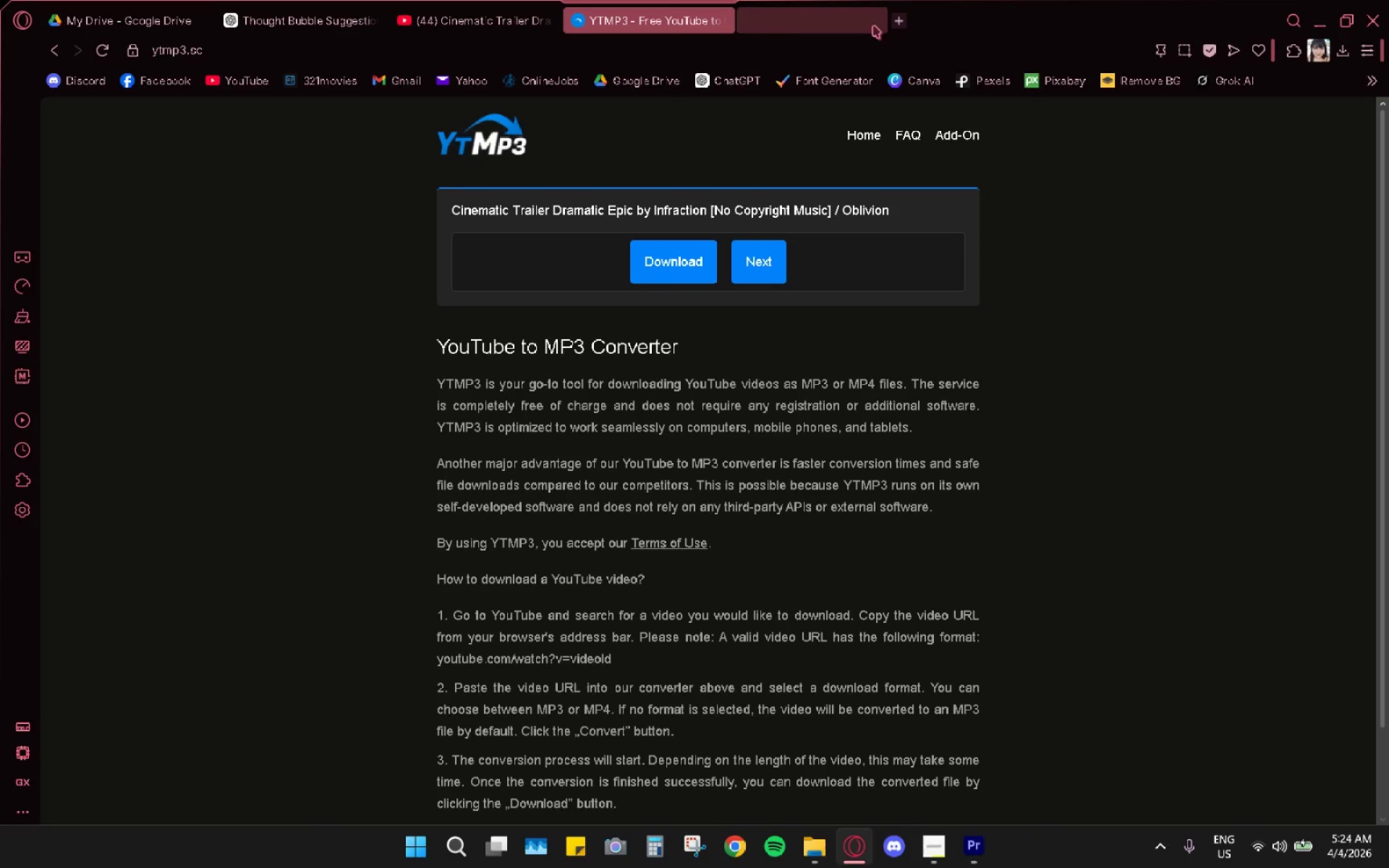 
left_click([761, 277])
 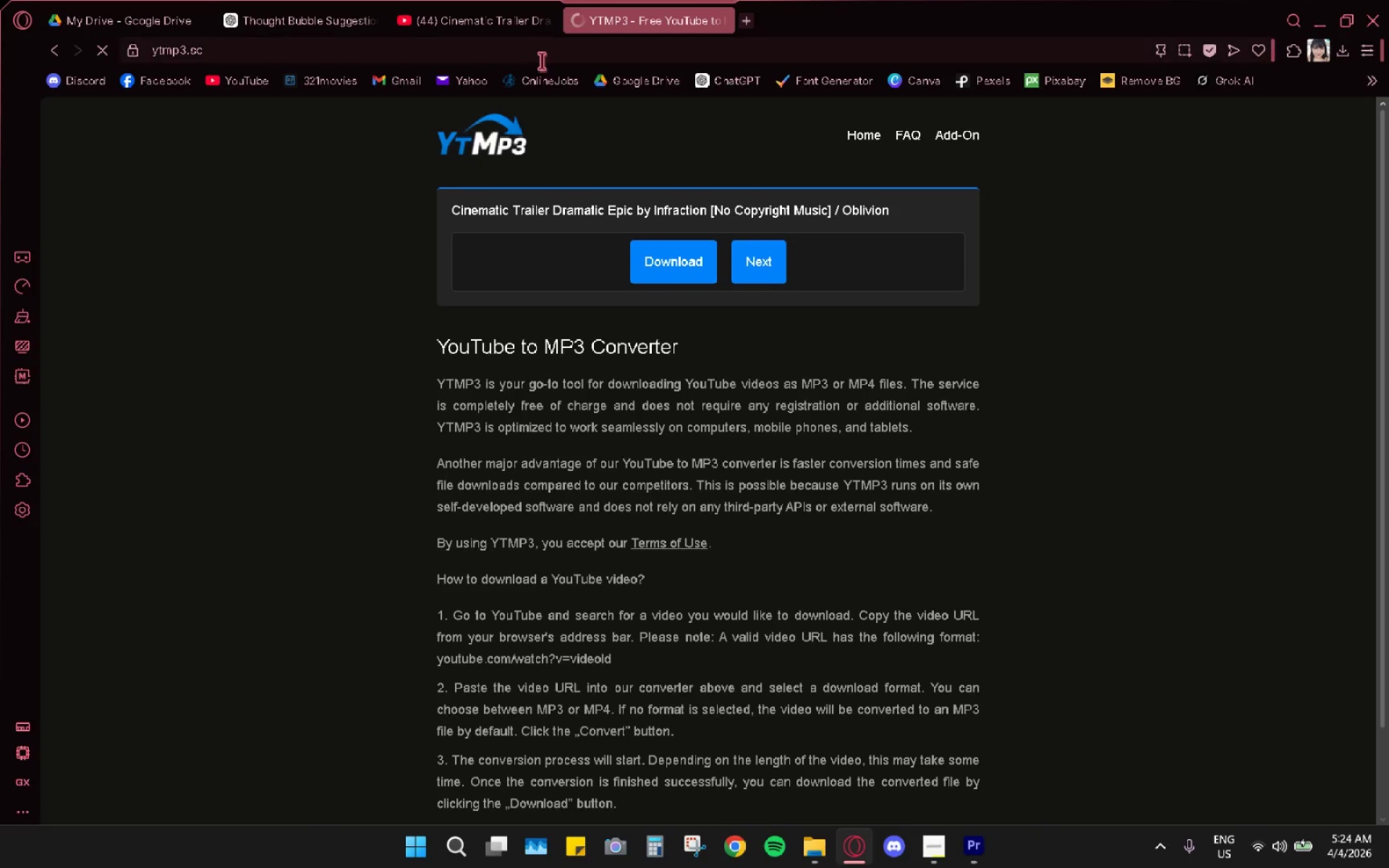 
left_click([509, 20])
 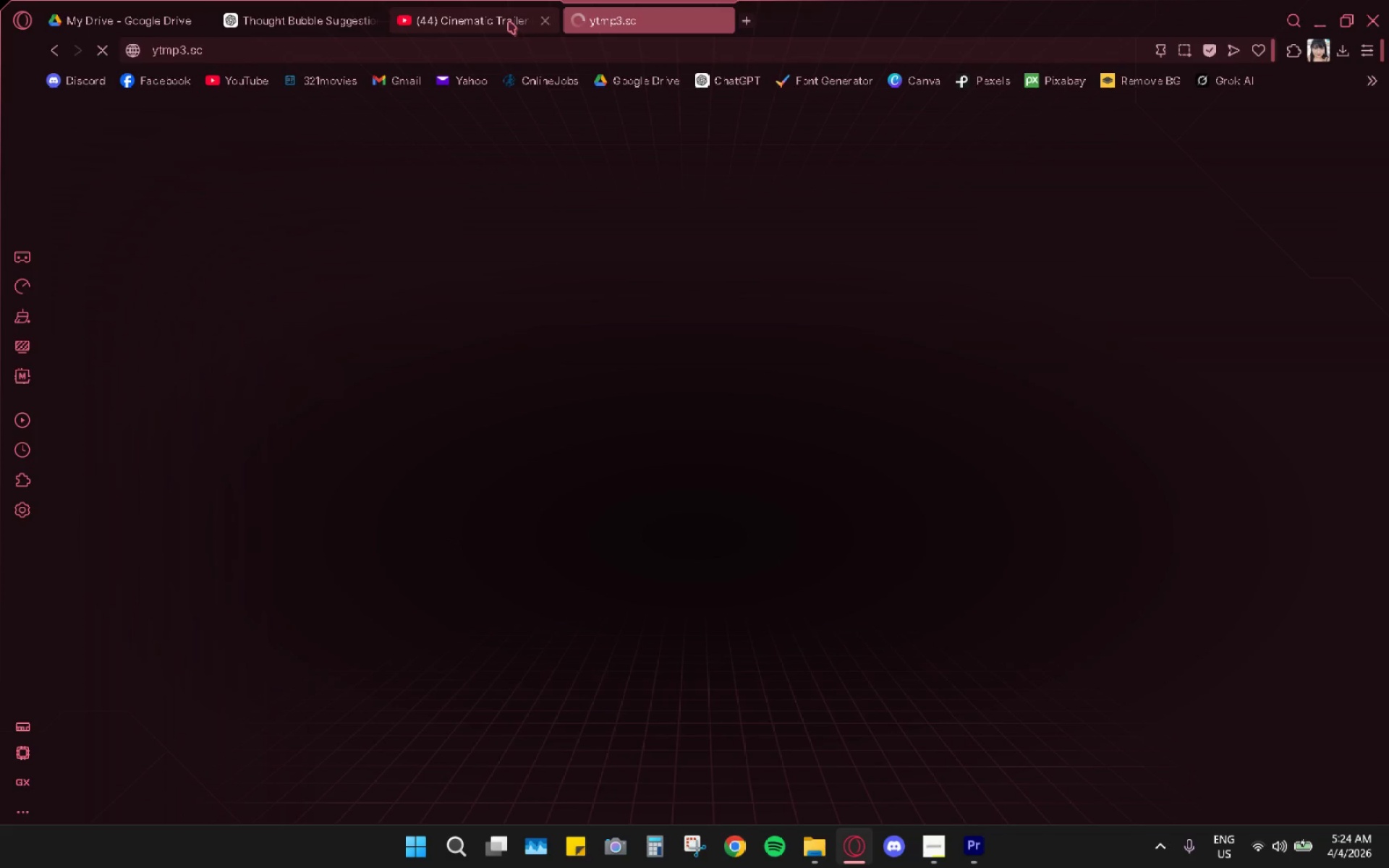 
scroll: coordinate [1055, 476], scroll_direction: down, amount: 11.0
 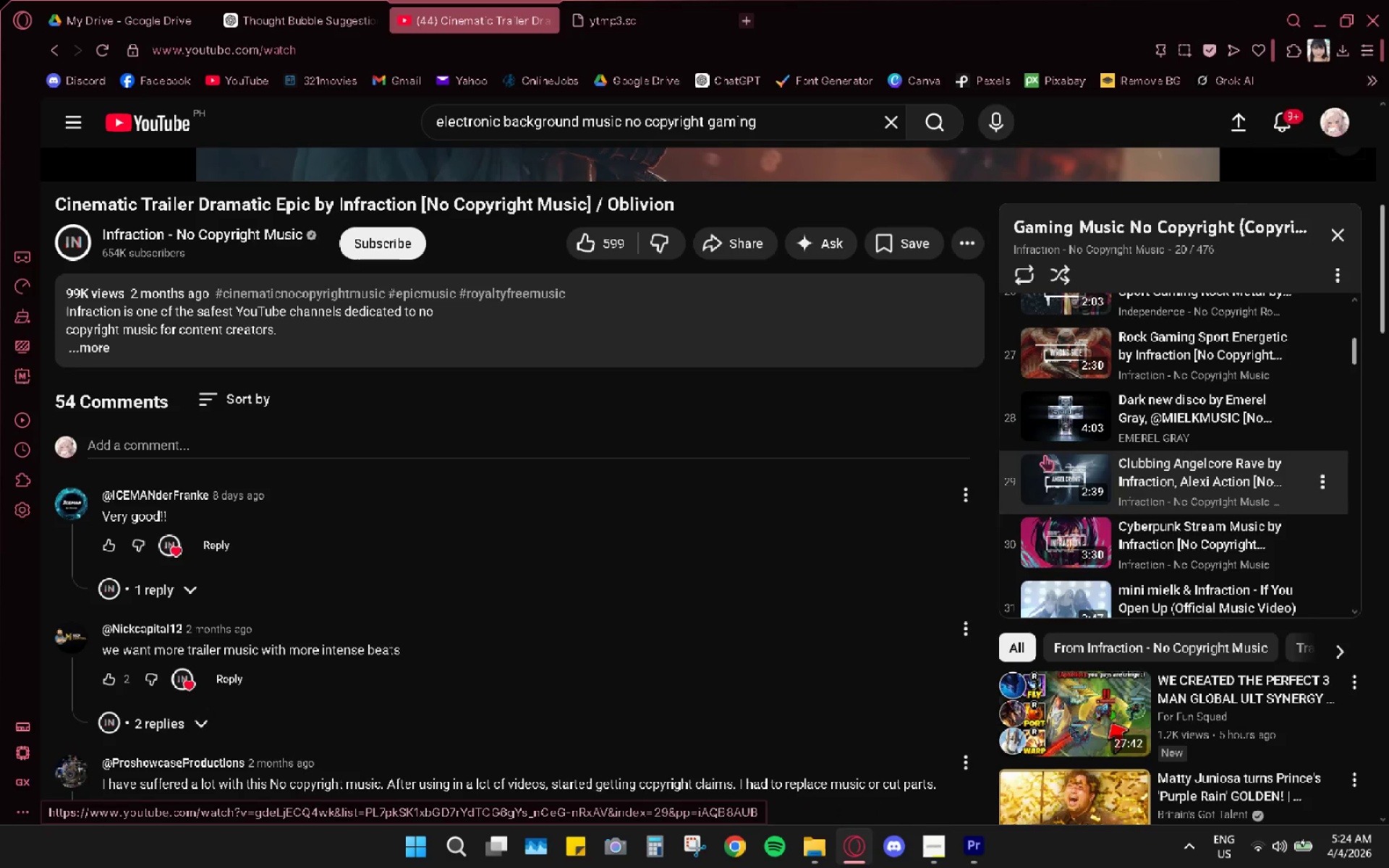 
left_click([1049, 430])
 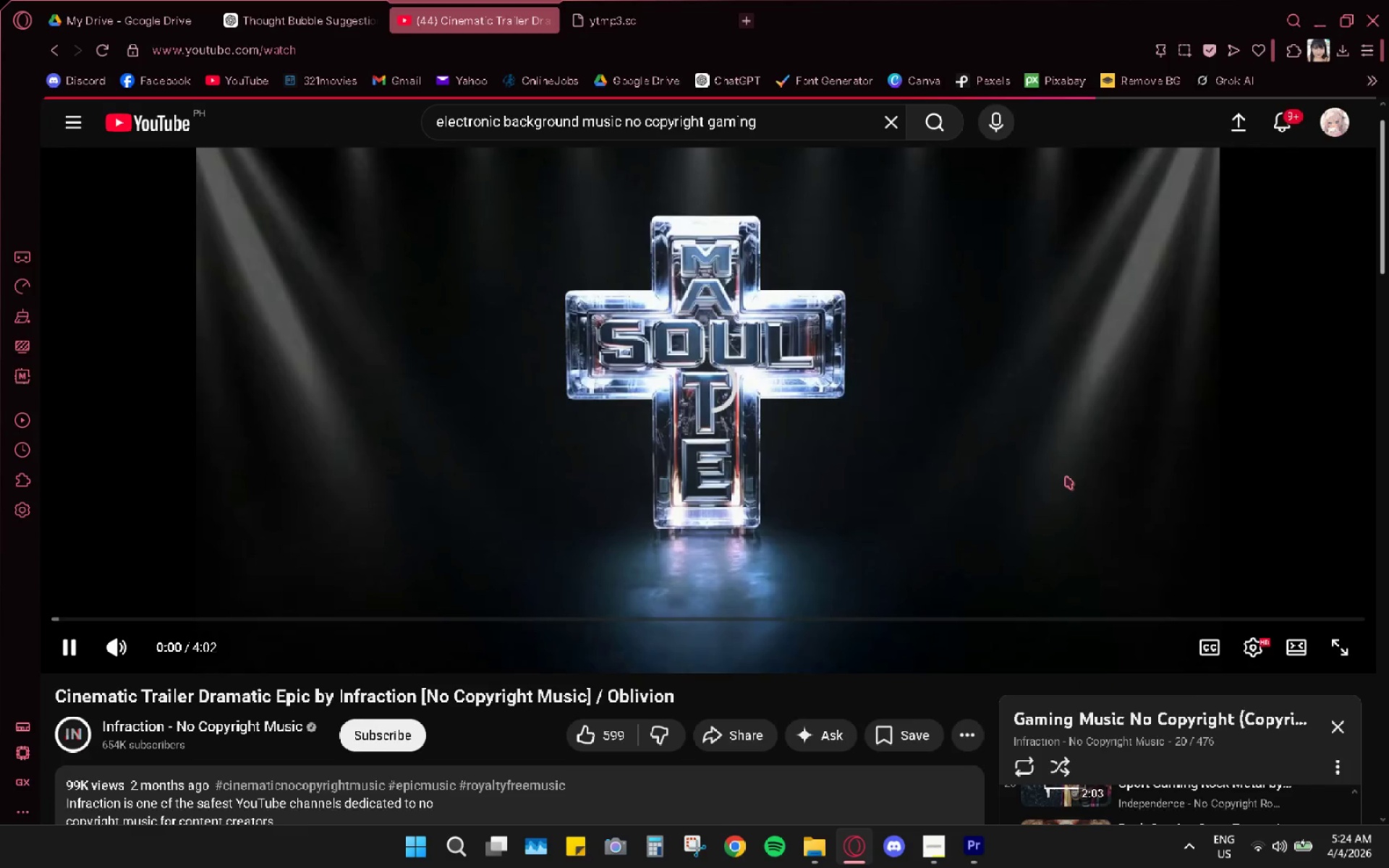 
scroll: coordinate [1061, 647], scroll_direction: down, amount: 3.0
 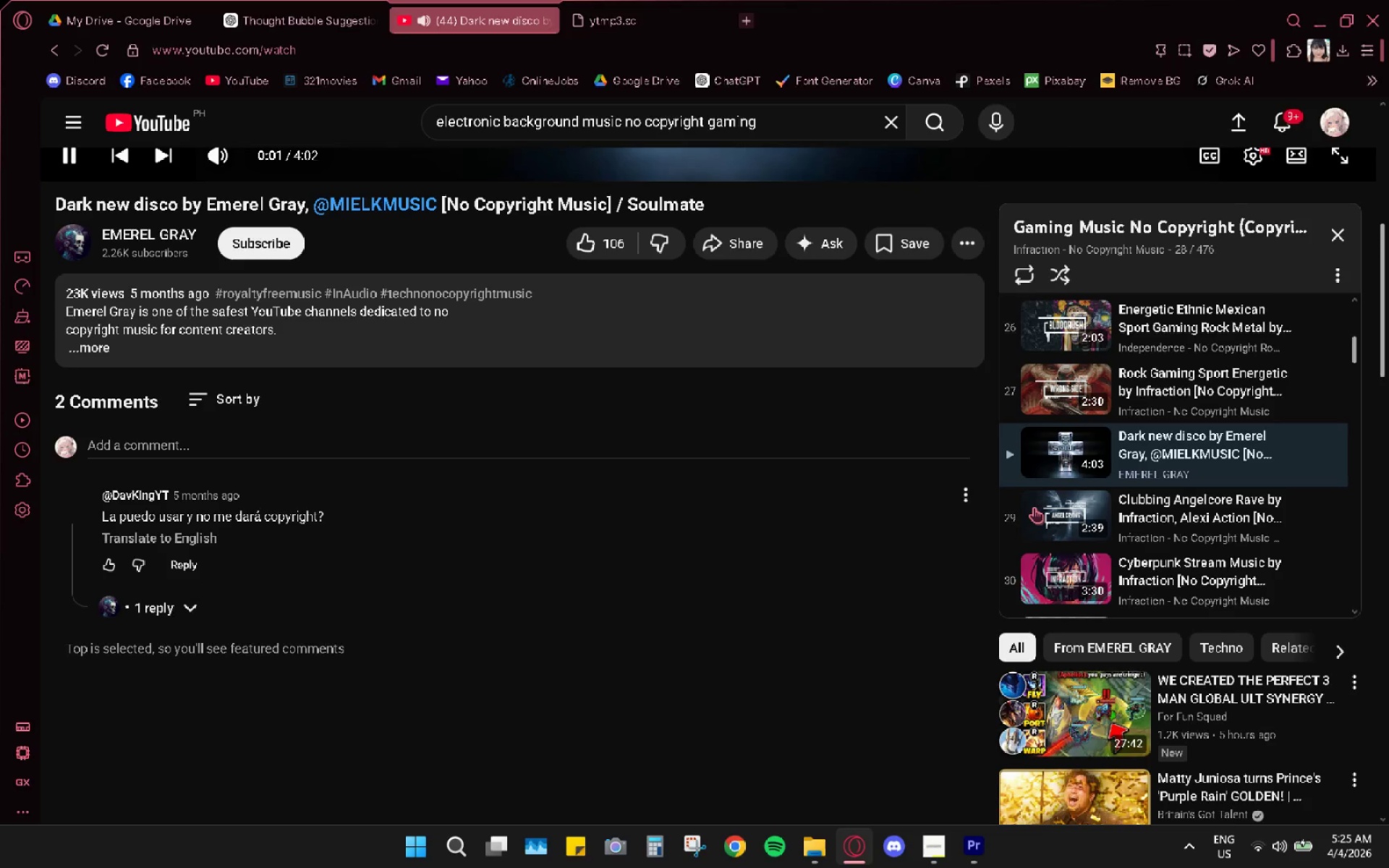 
scroll: coordinate [948, 203], scroll_direction: up, amount: 12.0
 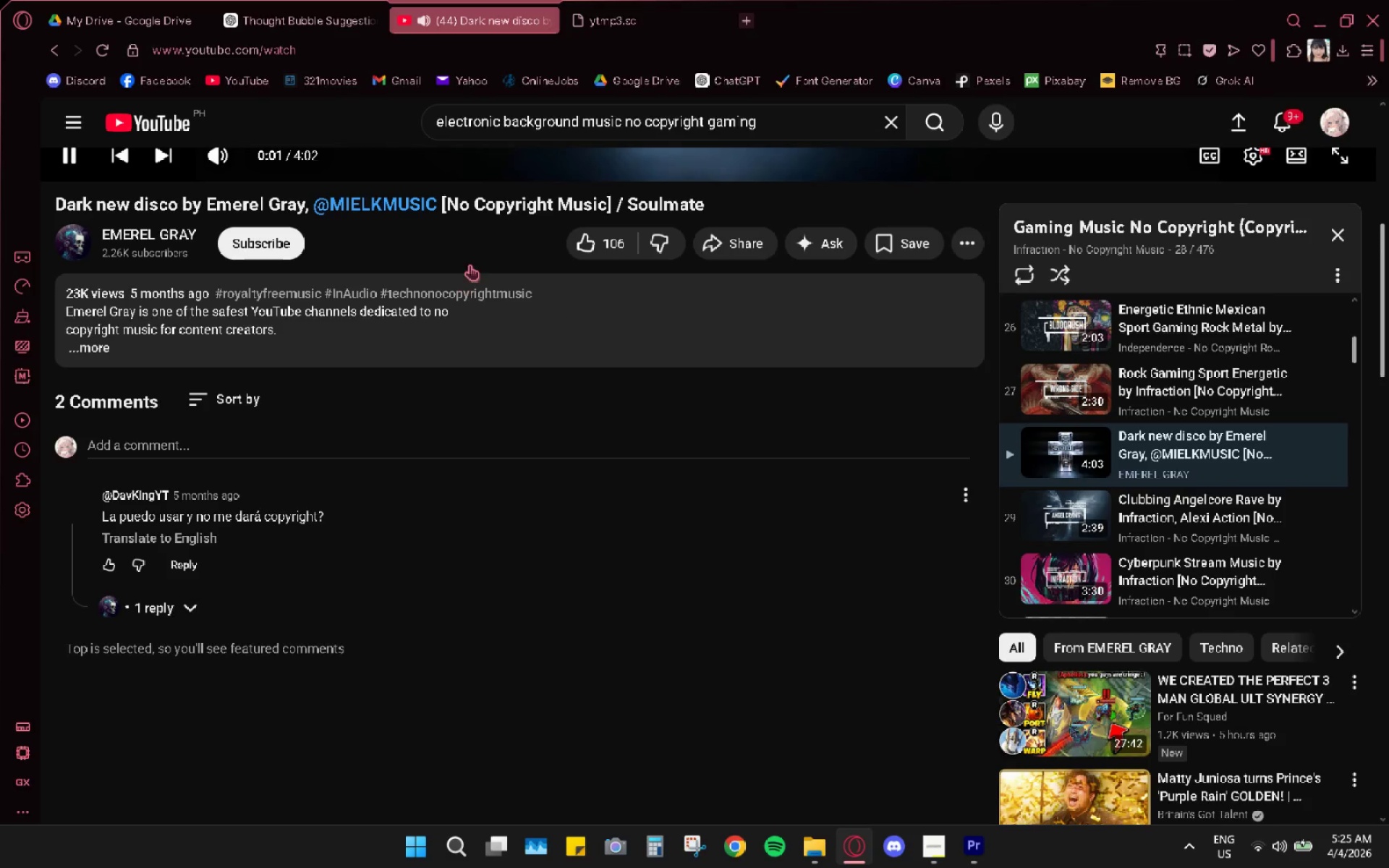 
left_click([474, 255])
 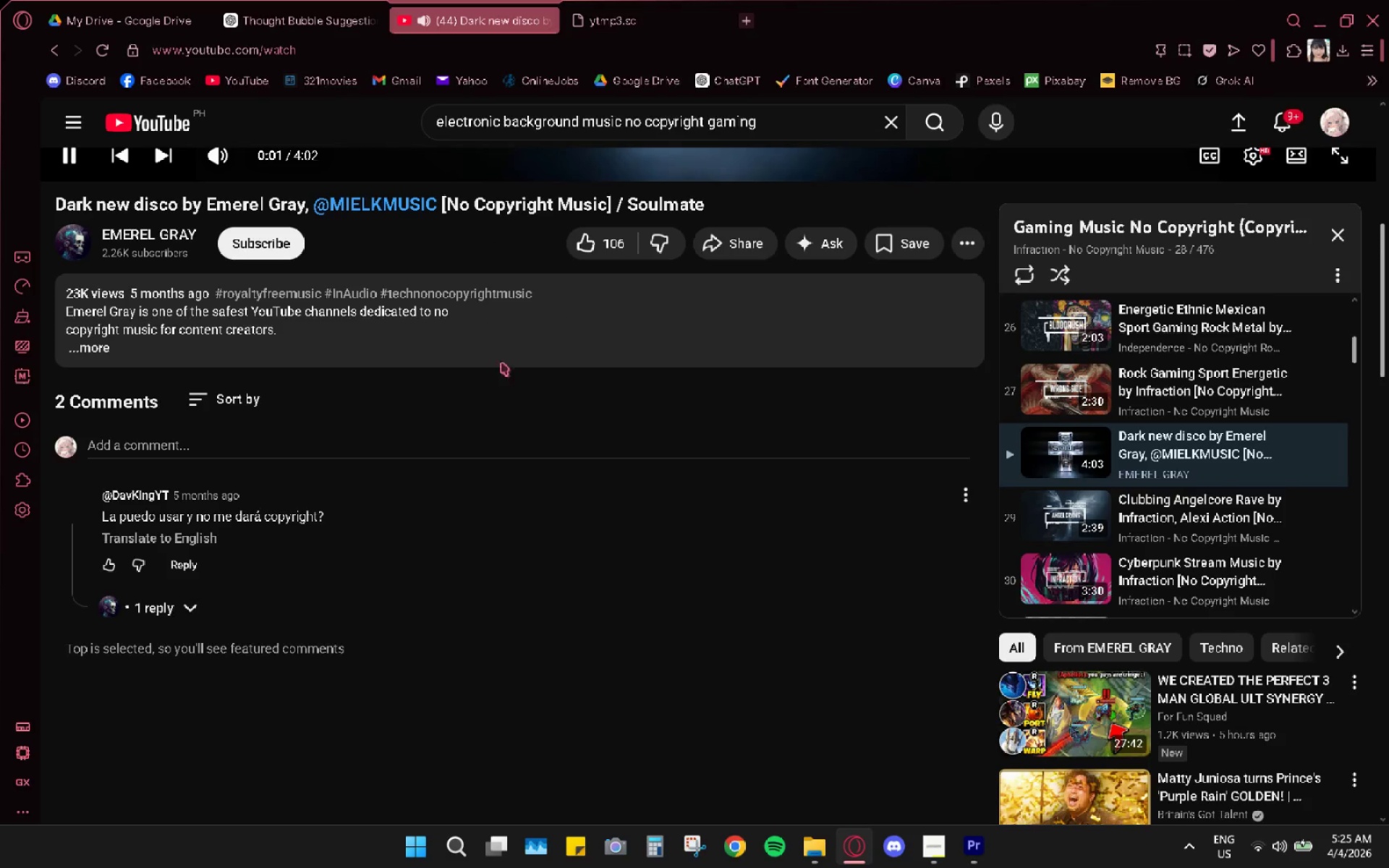 
scroll: coordinate [505, 371], scroll_direction: up, amount: 3.0
 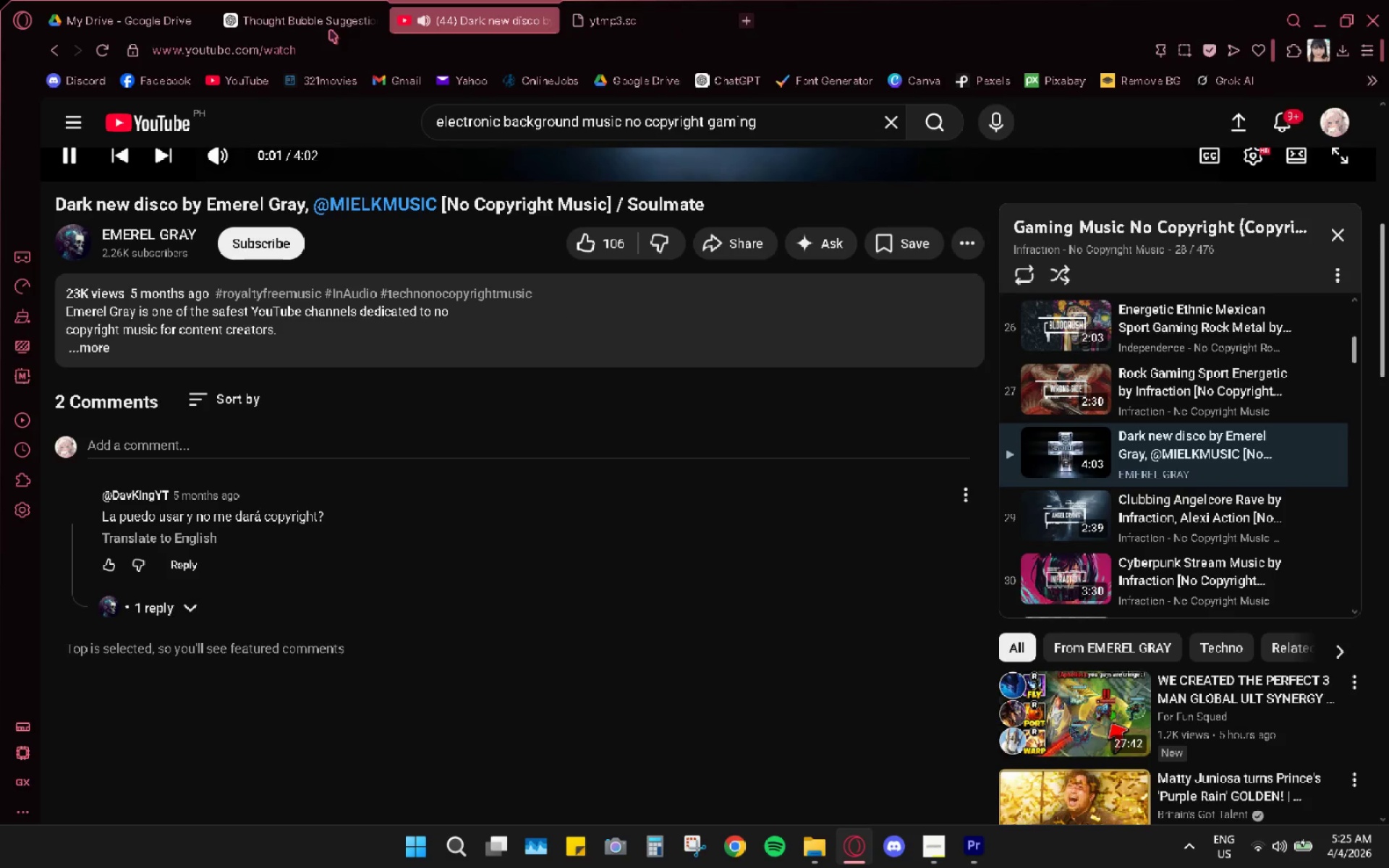 
left_click([335, 13])
 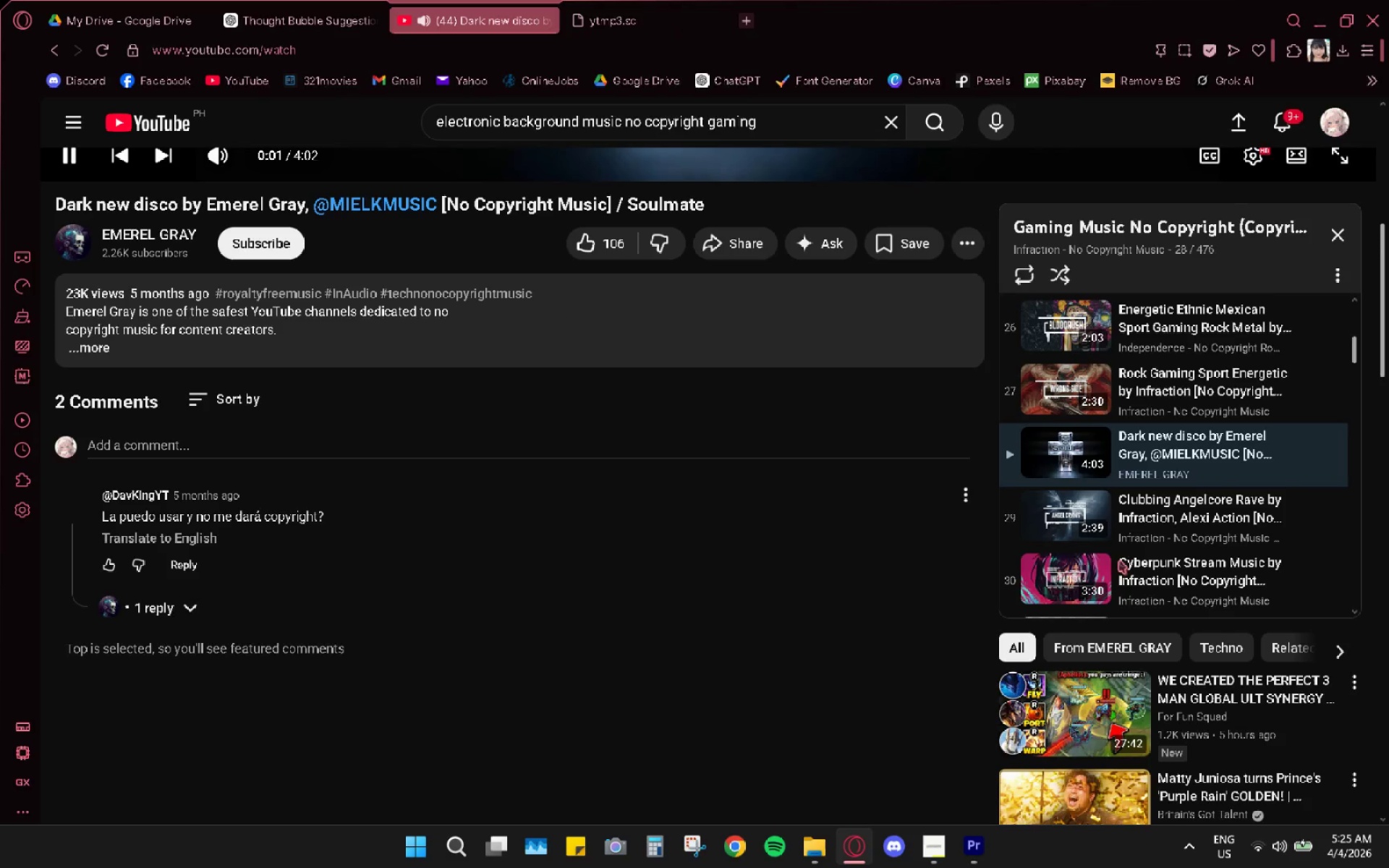 
left_click([1083, 505])
 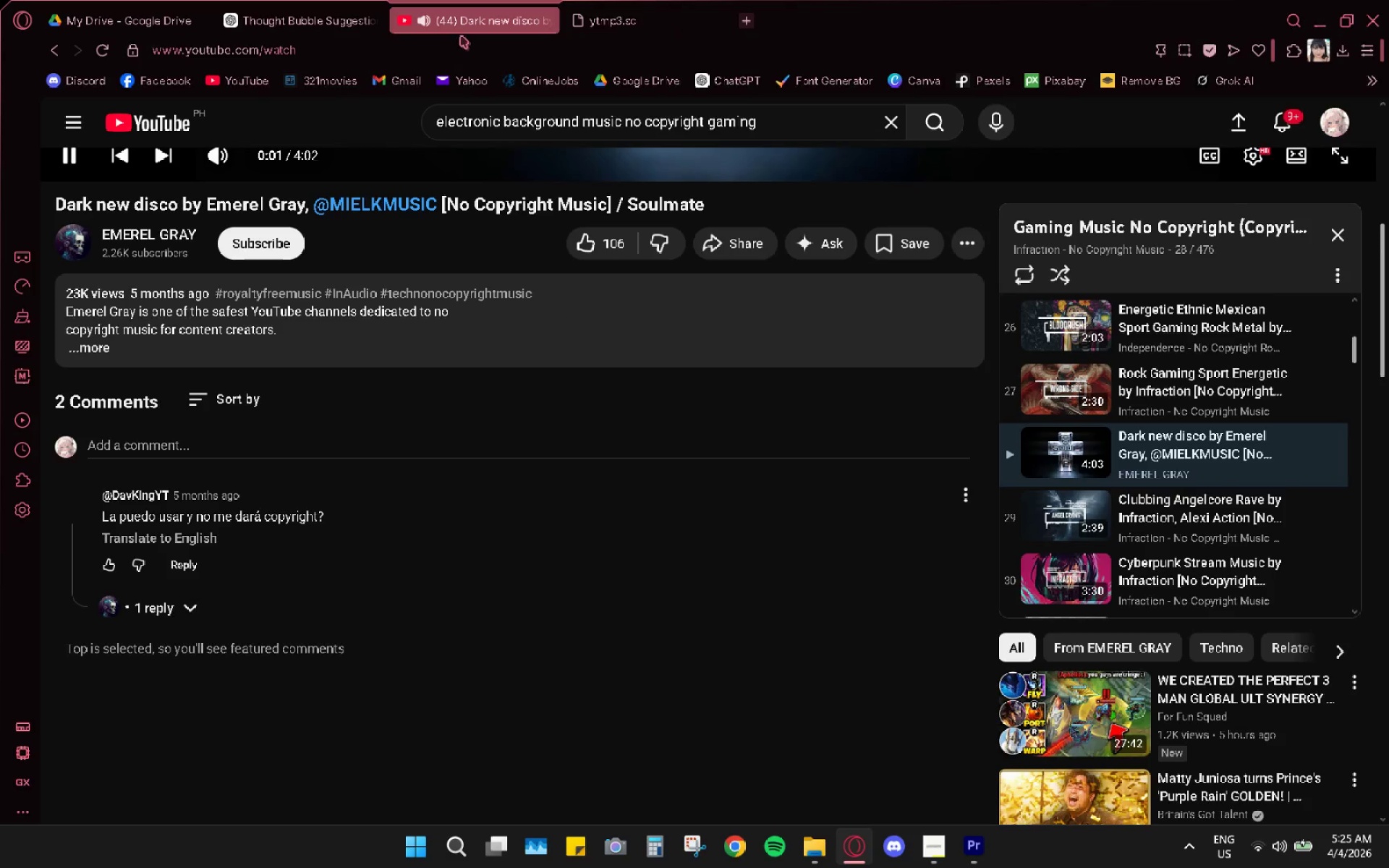 
left_click([483, 17])
 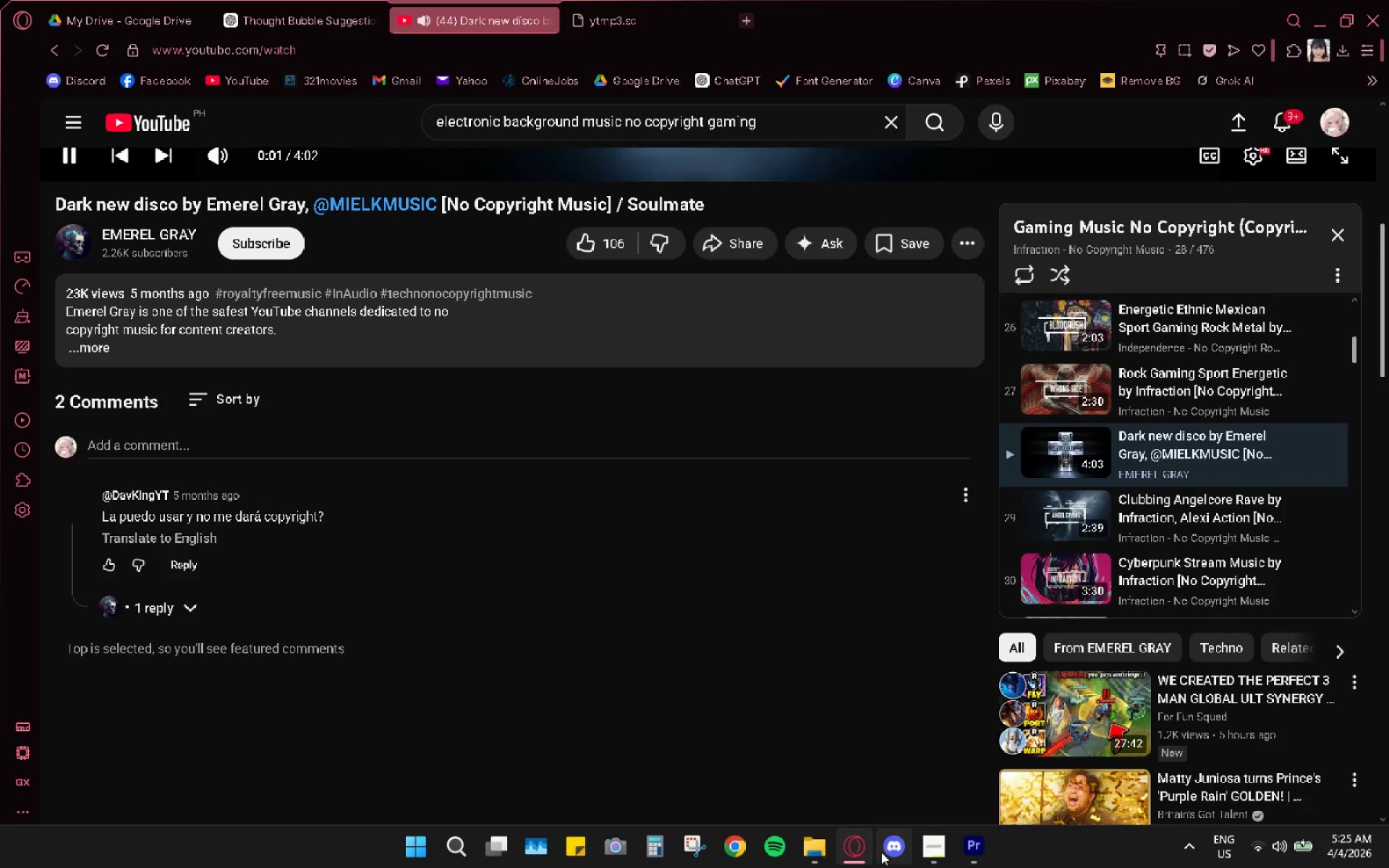 
left_click([871, 849])
 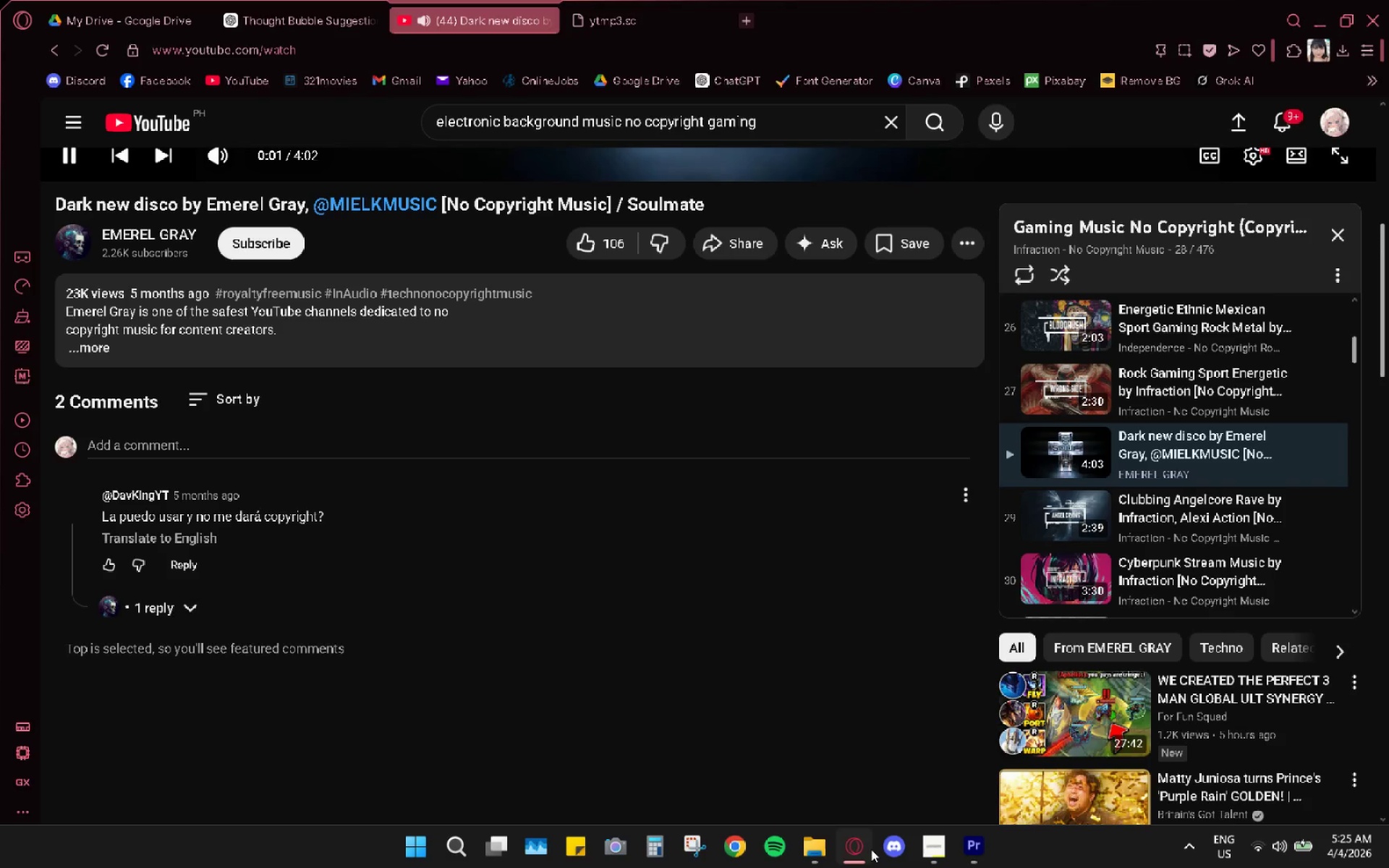 
left_click_drag(start_coordinate=[871, 849], to_coordinate=[867, 850])
 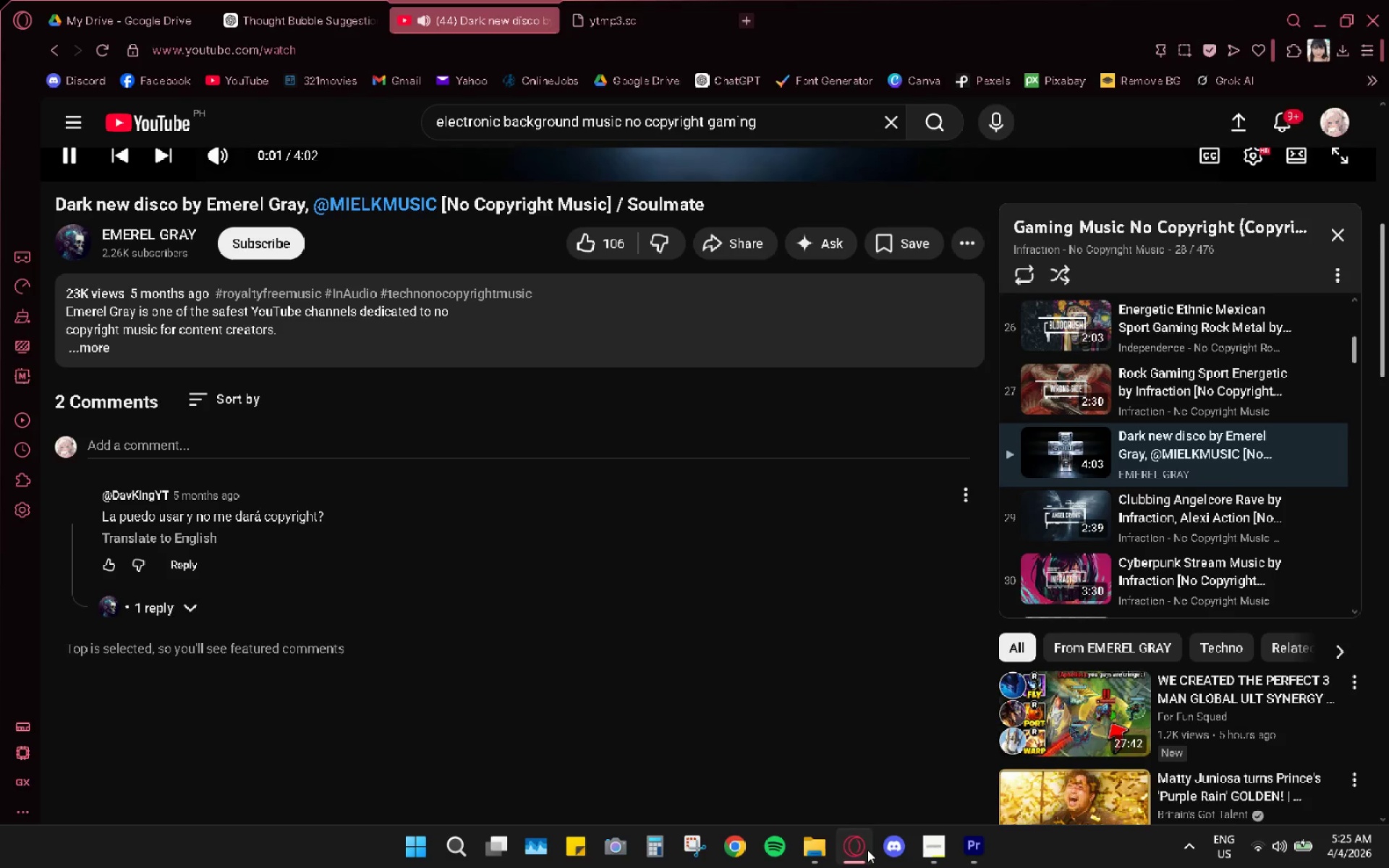 
triple_click([867, 850])
 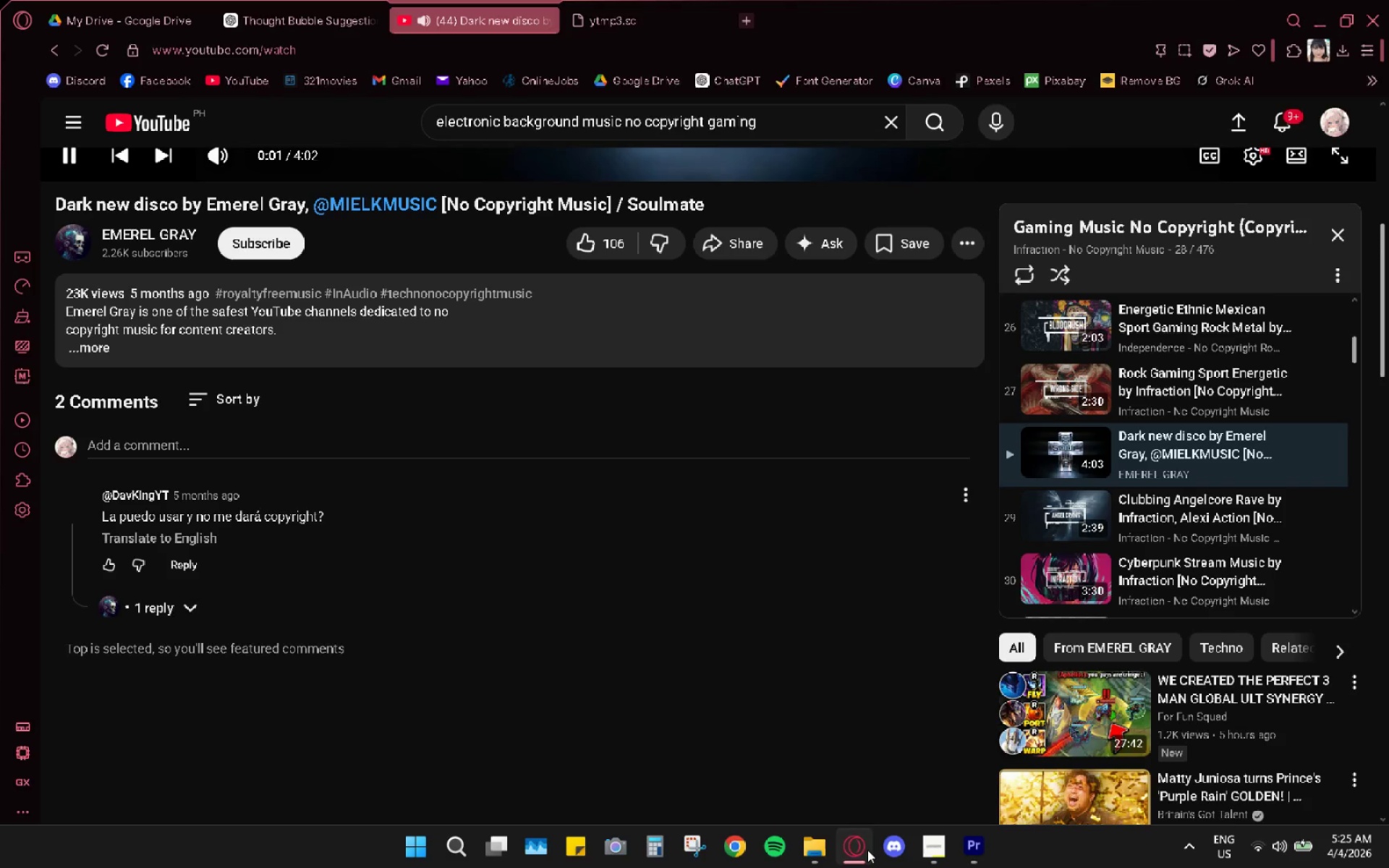 
triple_click([867, 850])
 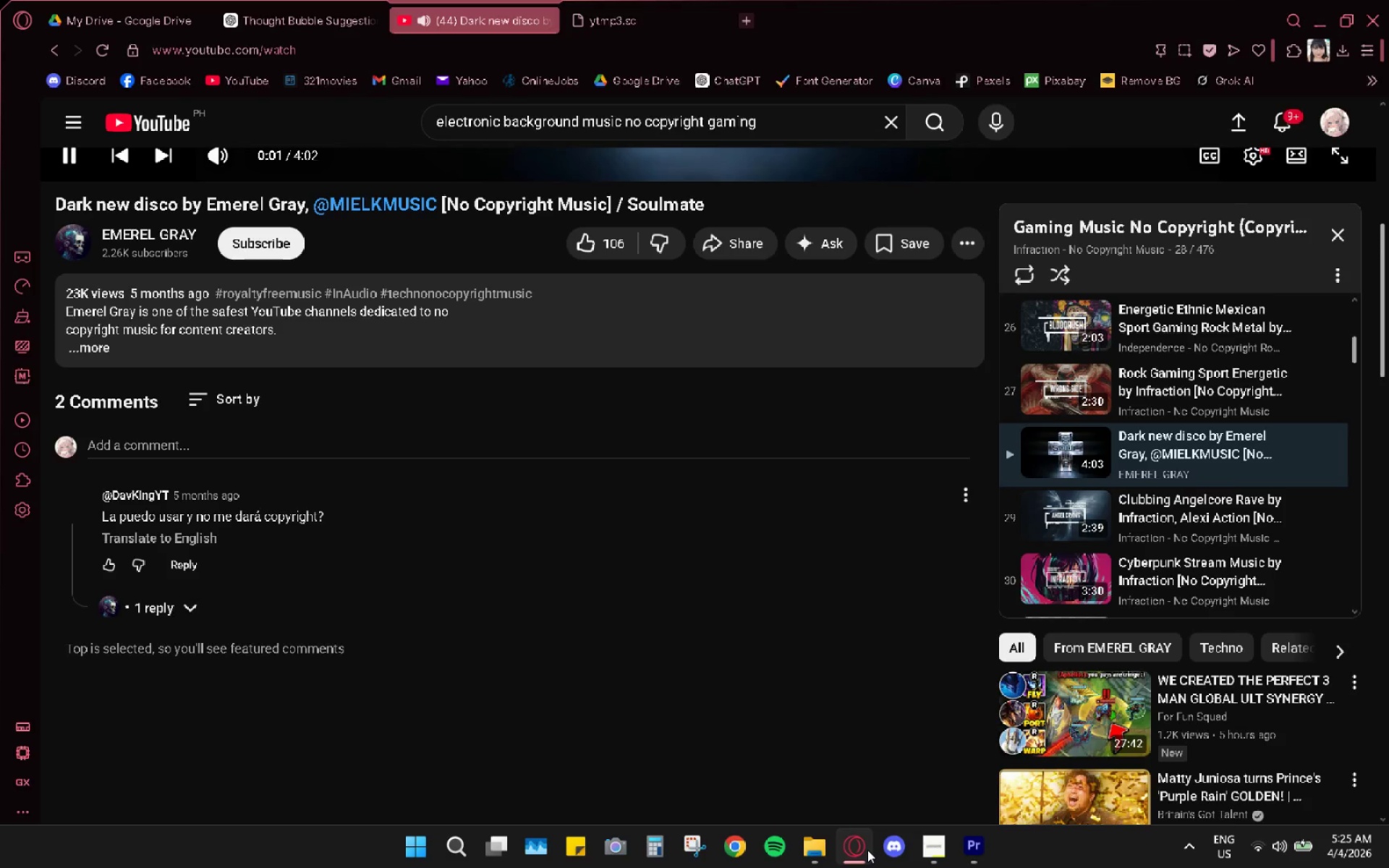 
triple_click([867, 850])
 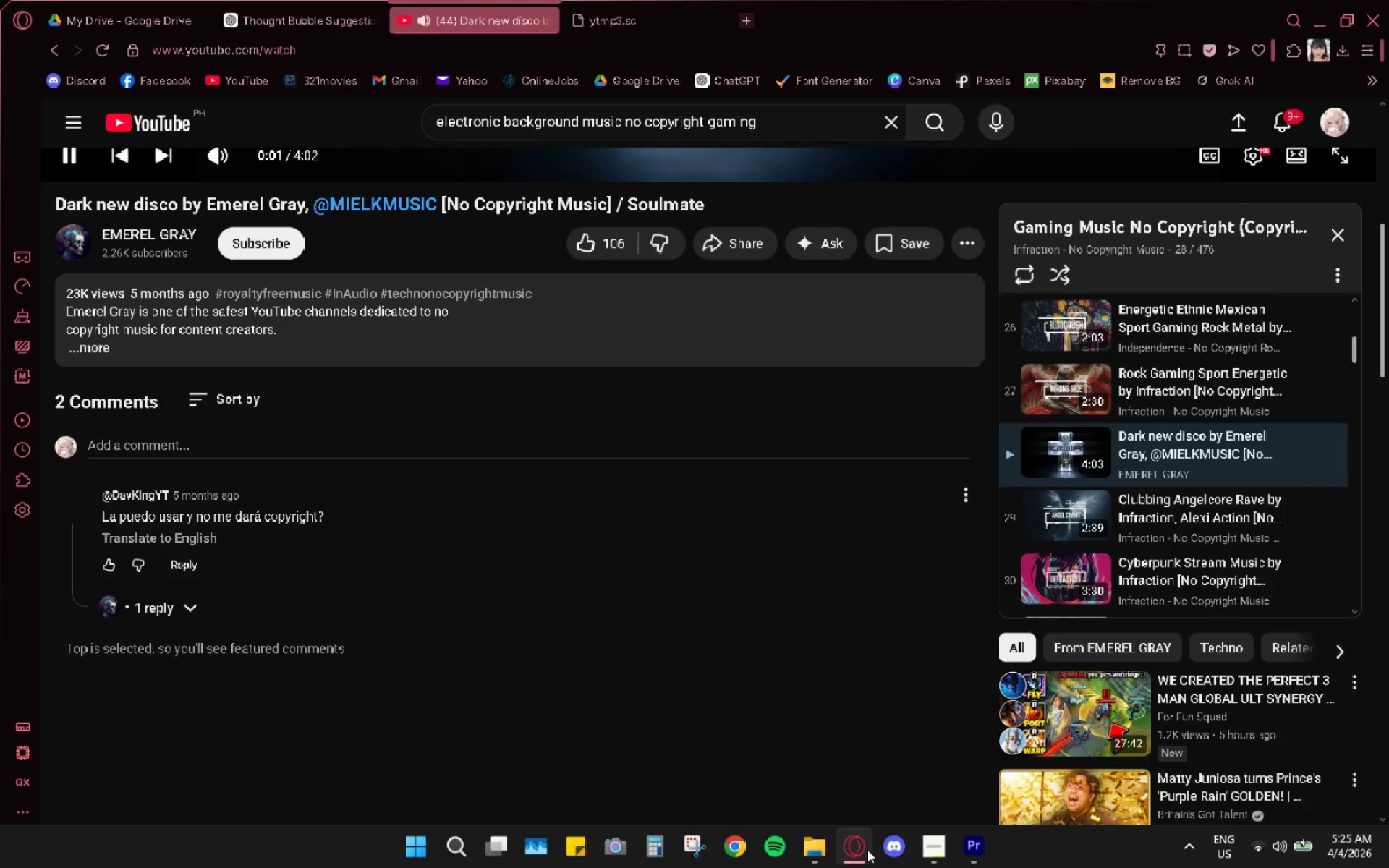 
triple_click([867, 850])
 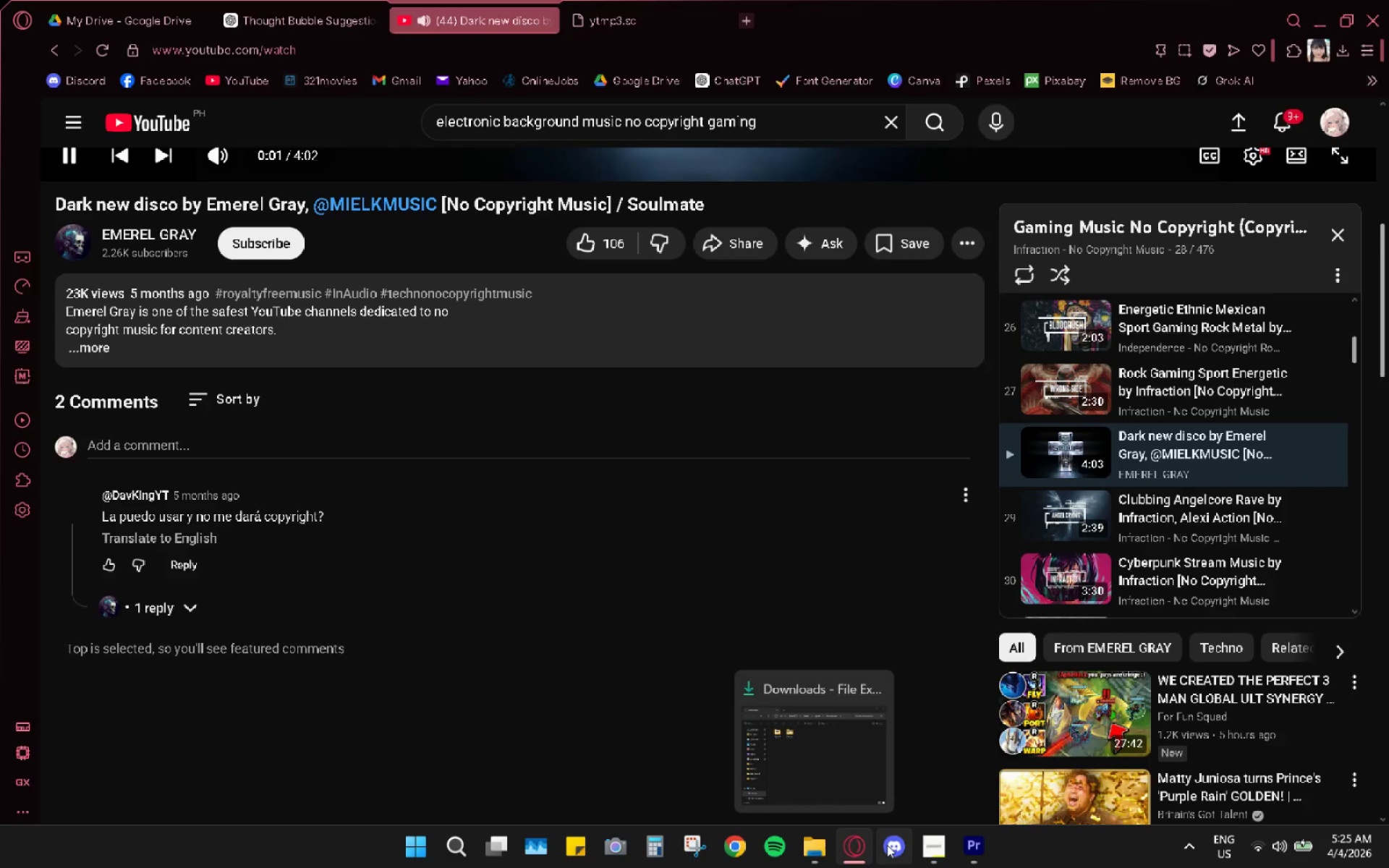 
double_click([870, 853])
 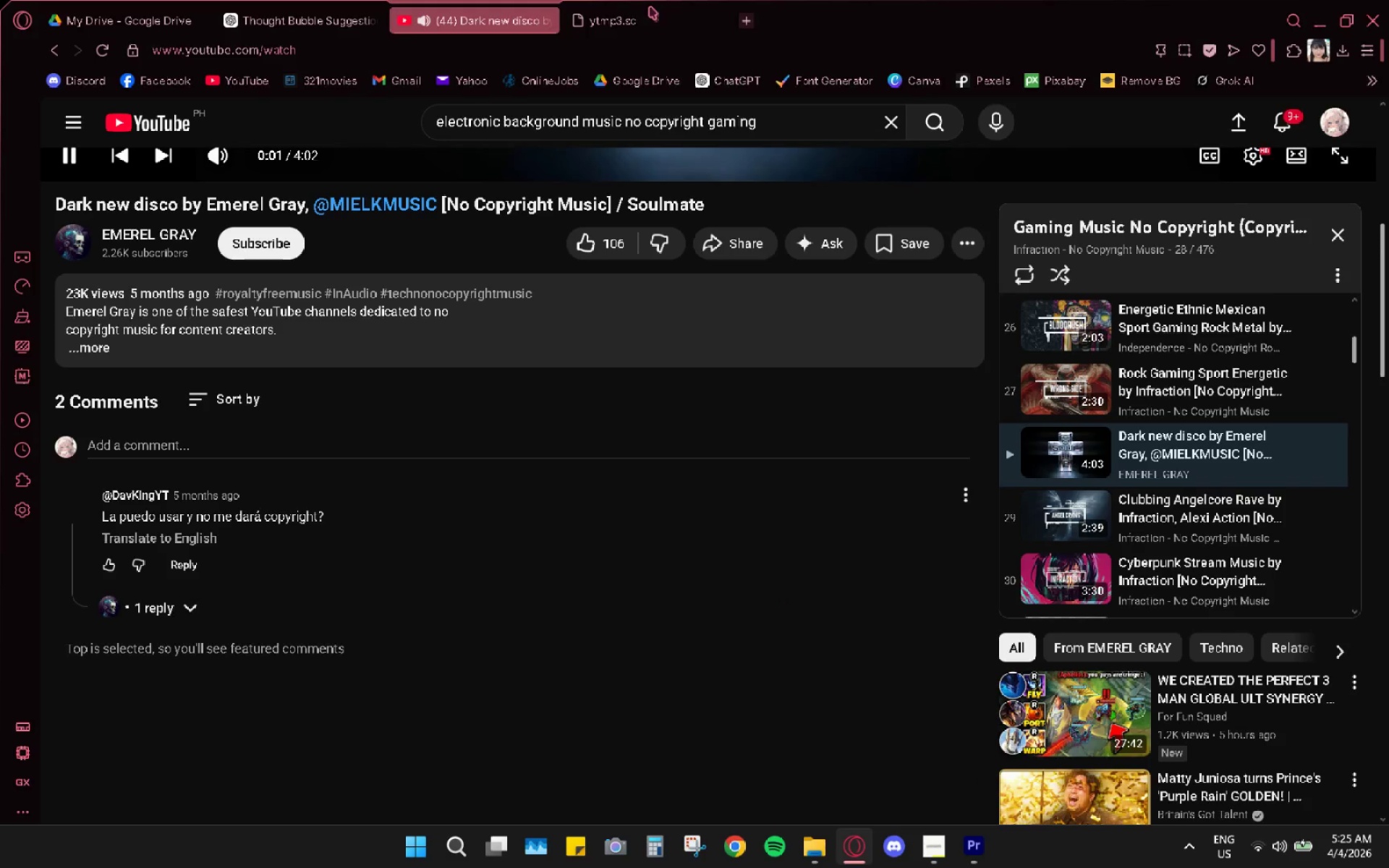 
left_click_drag(start_coordinate=[650, 7], to_coordinate=[653, 25])
 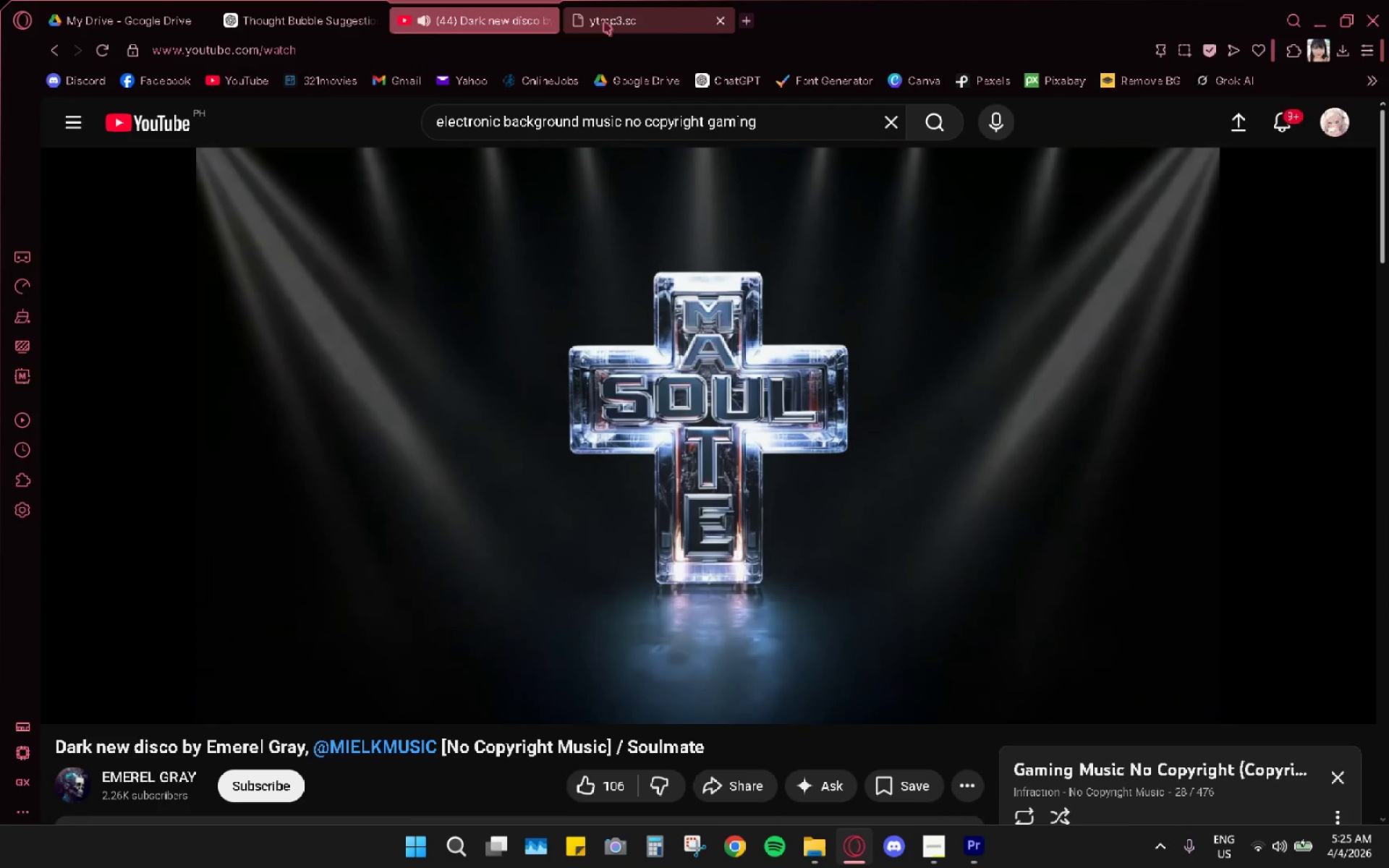 
left_click([126, 17])
 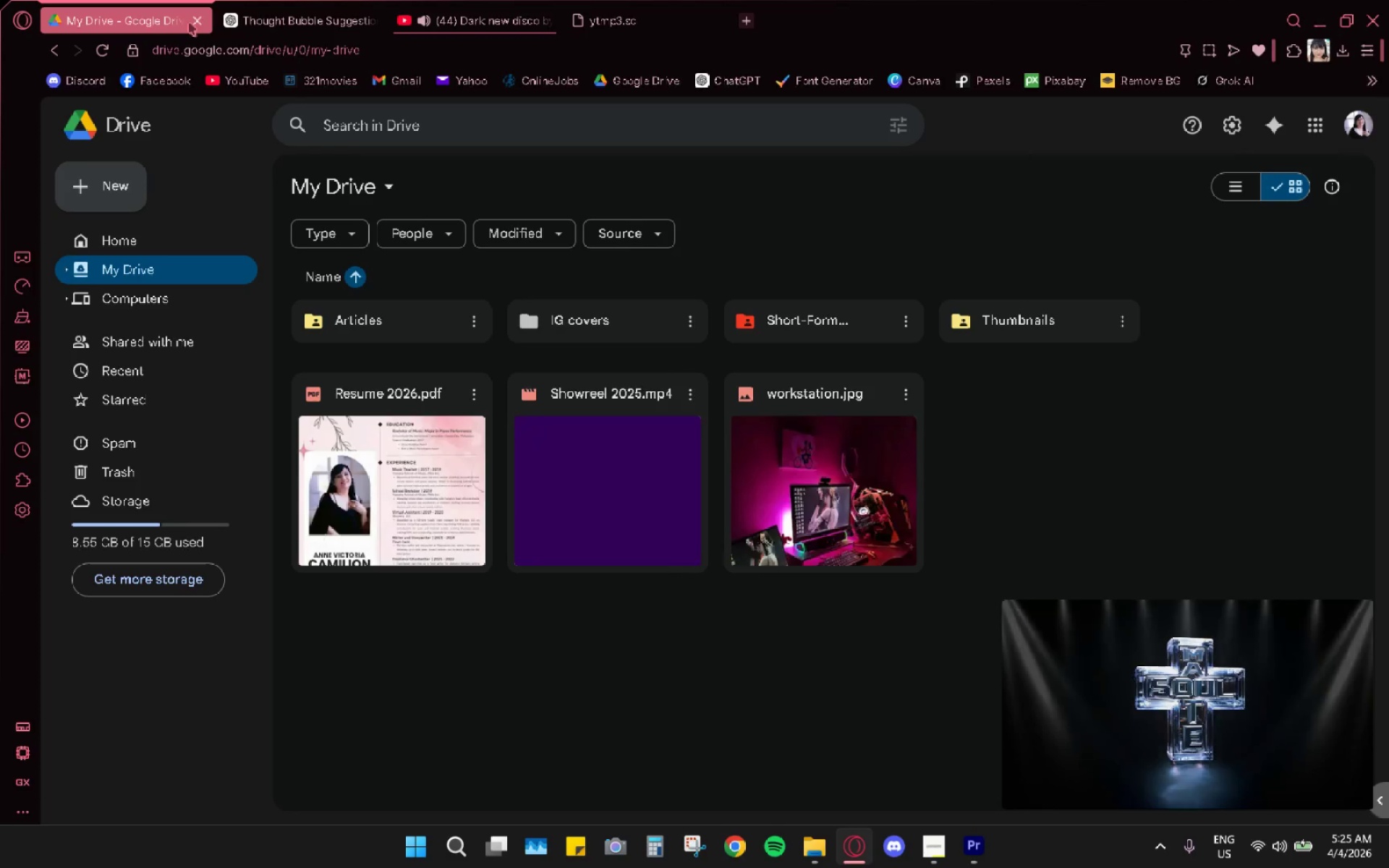 
left_click([201, 14])
 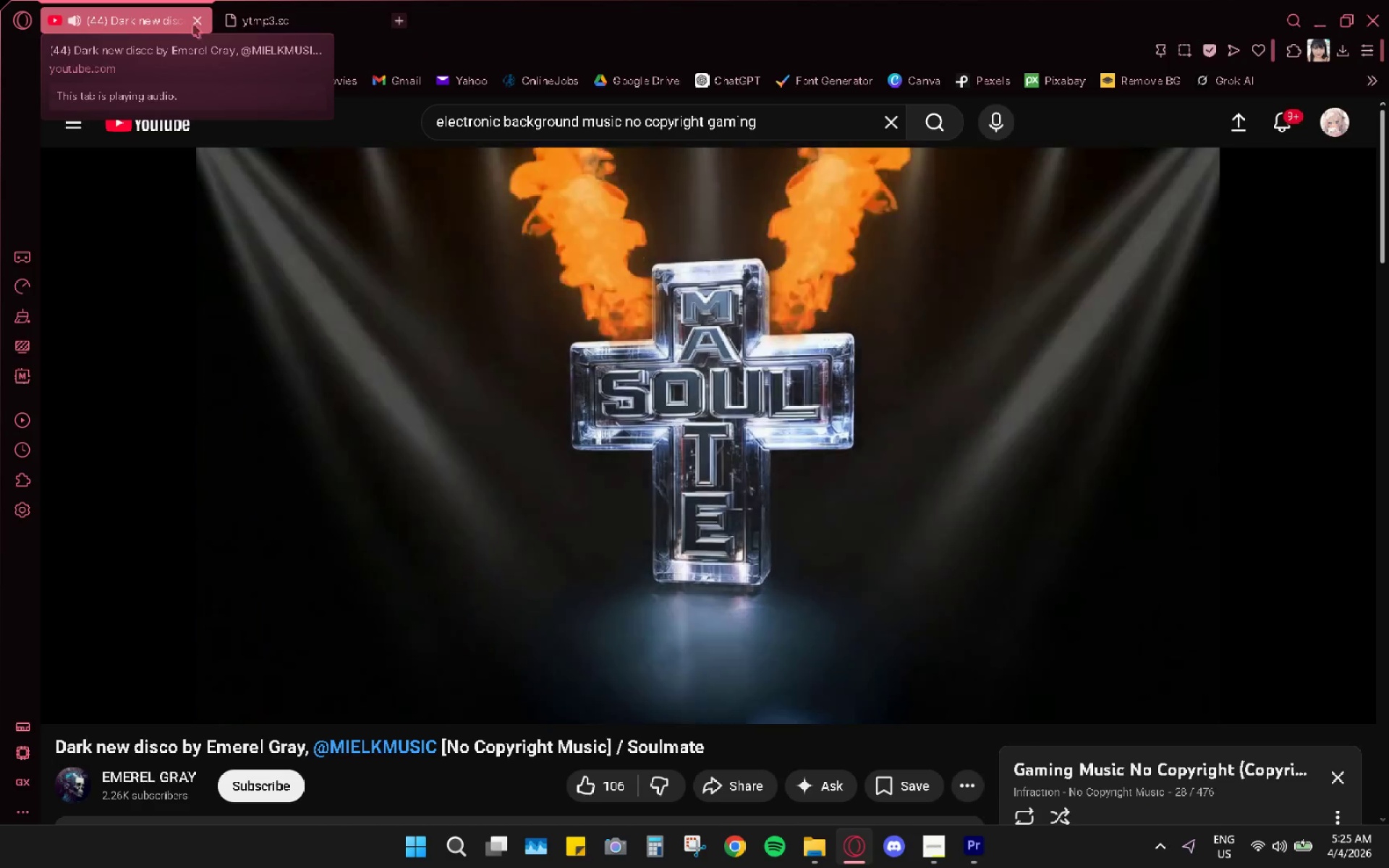 
left_click([616, 328])
 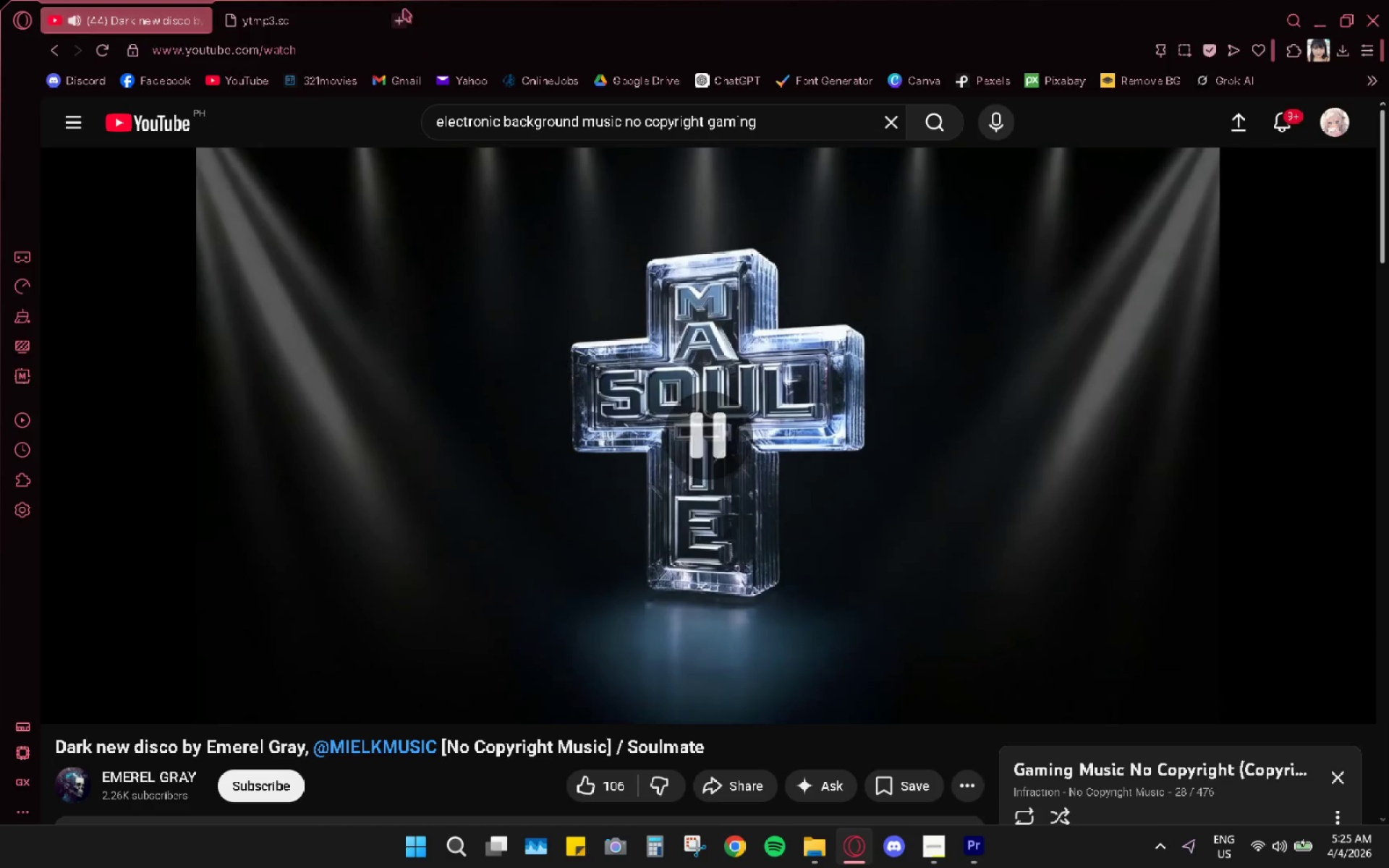 
left_click([397, 14])
 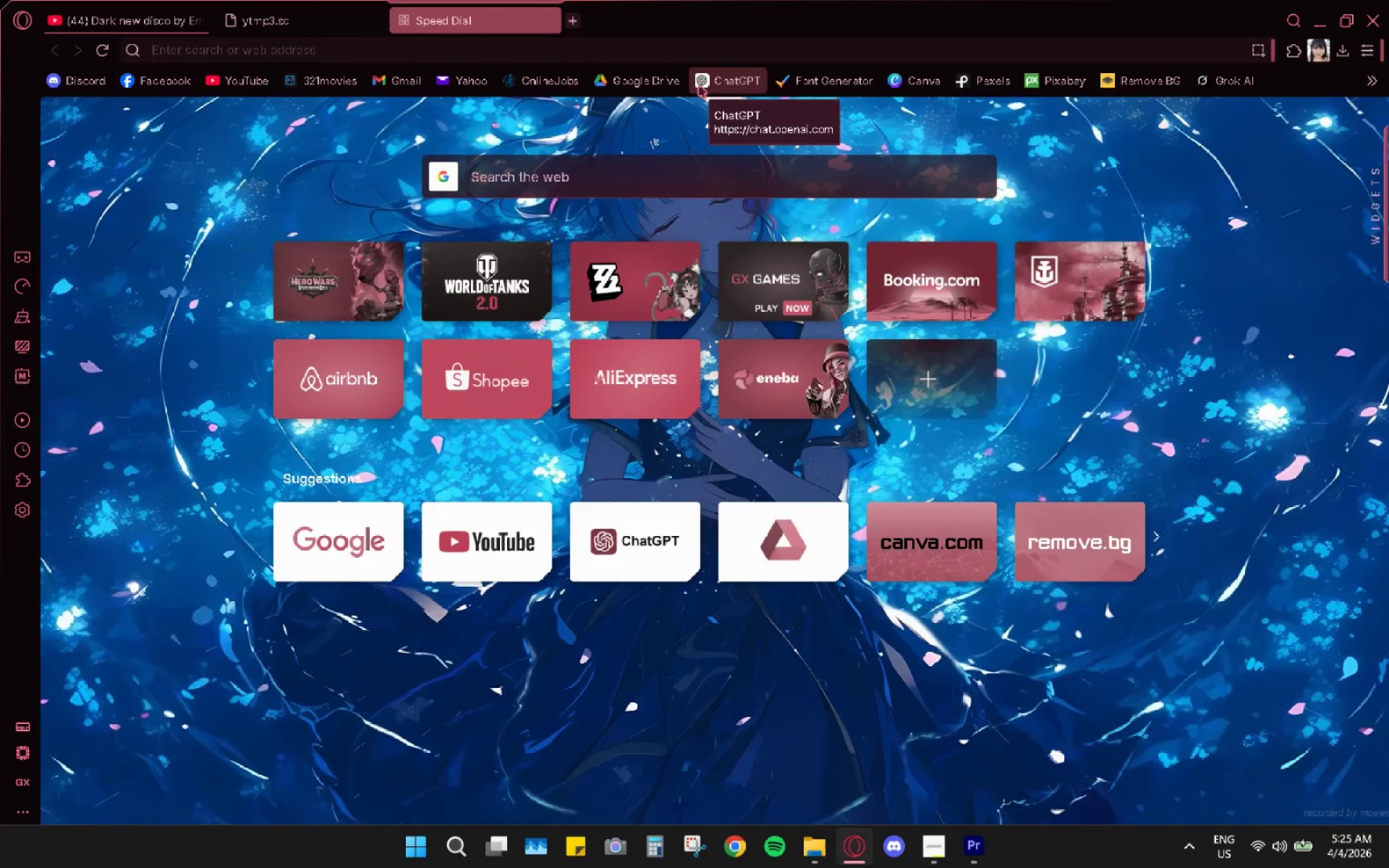 
left_click([699, 85])
 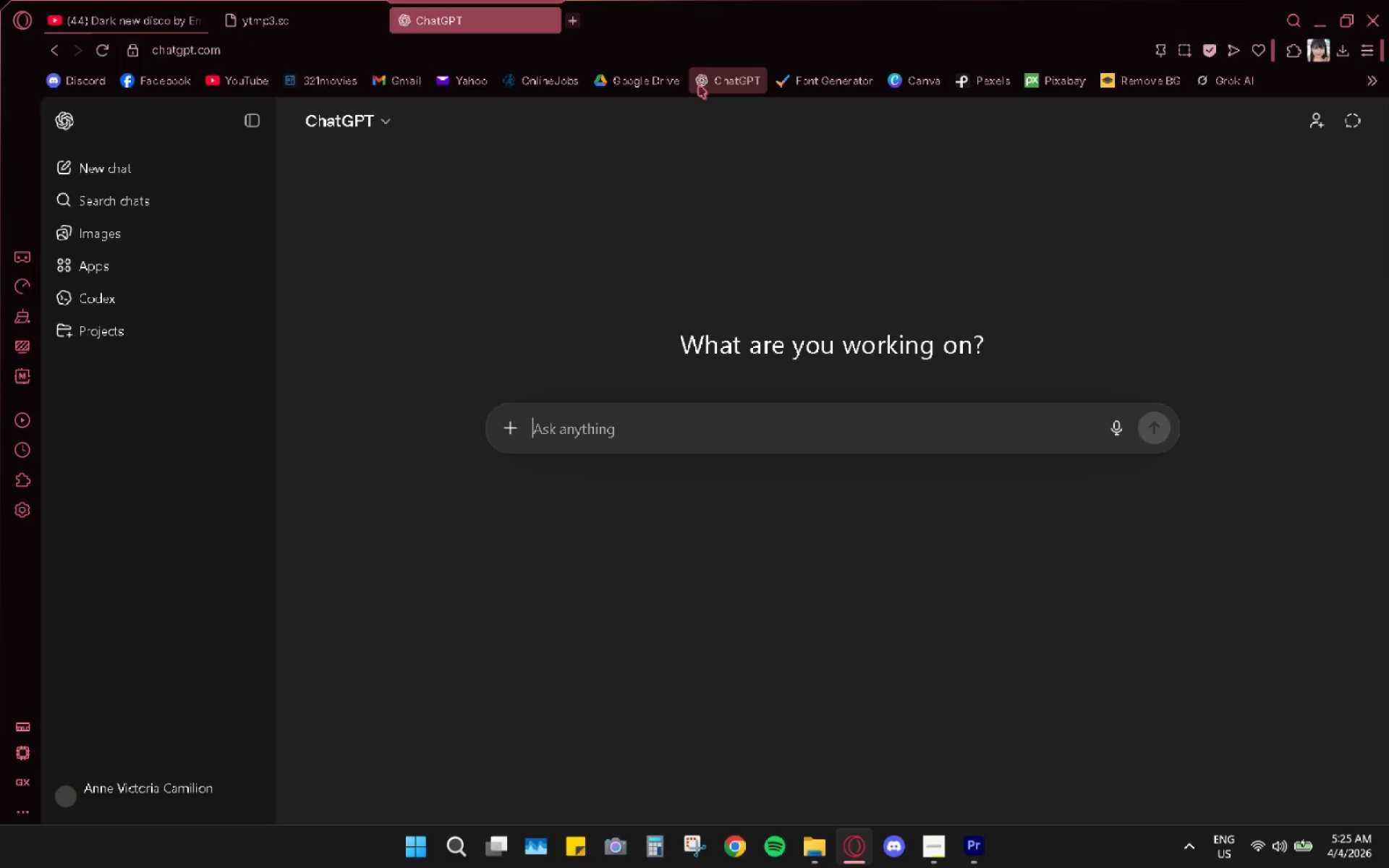 
scroll: coordinate [0, 546], scroll_direction: down, amount: 1.0
 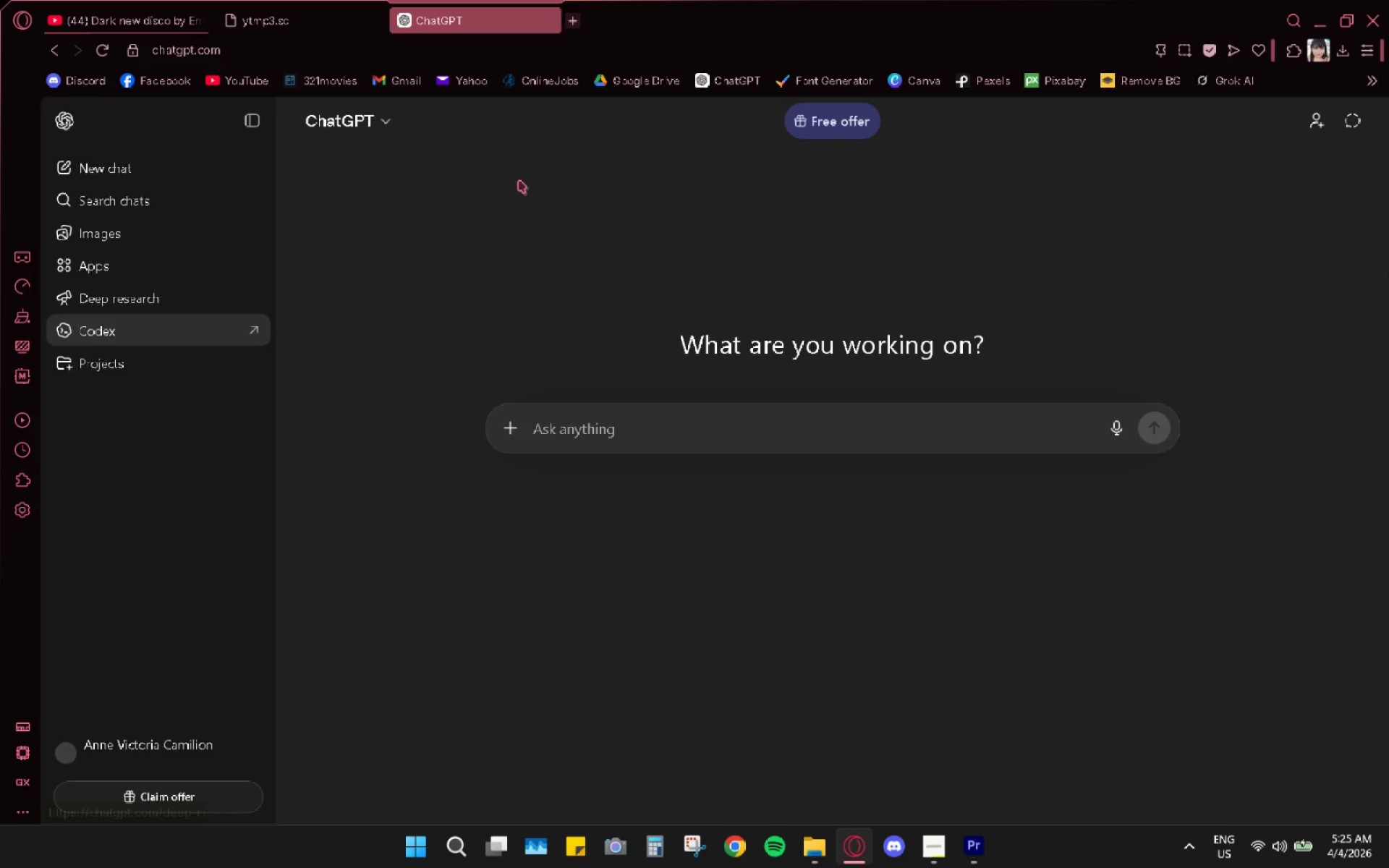 
mouse_move([142, 525])
 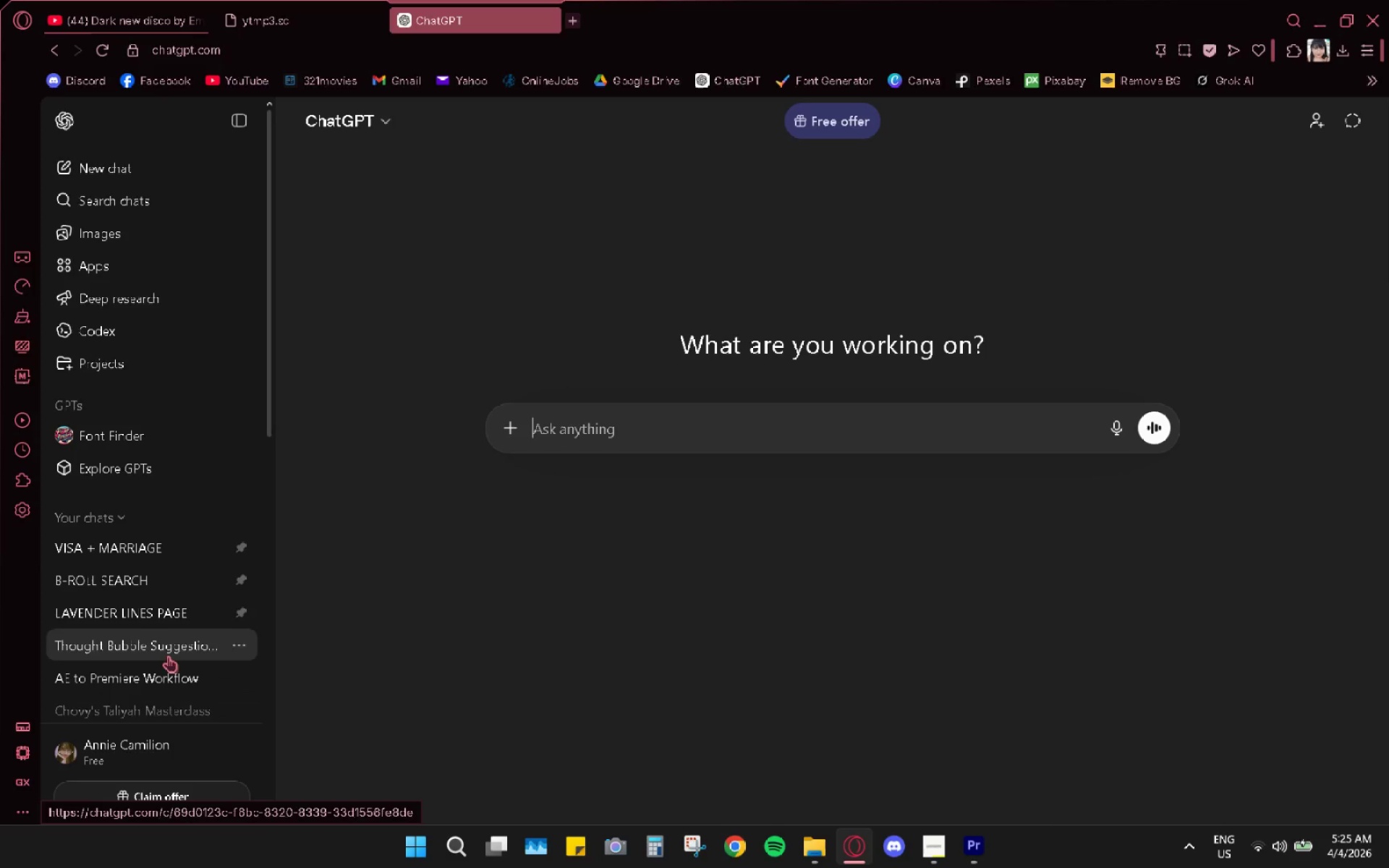 
left_click([163, 652])
 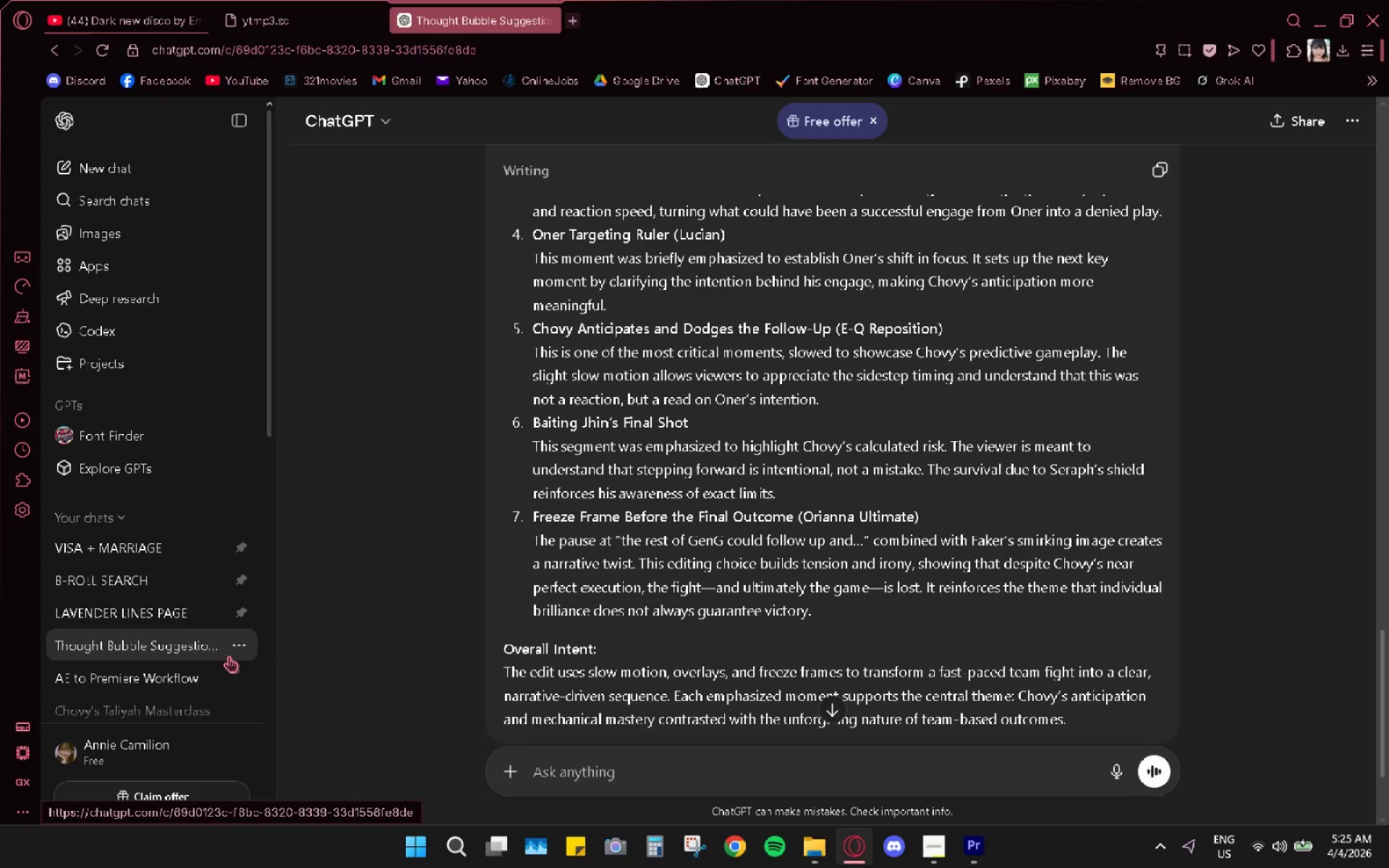 
wait(7.36)
 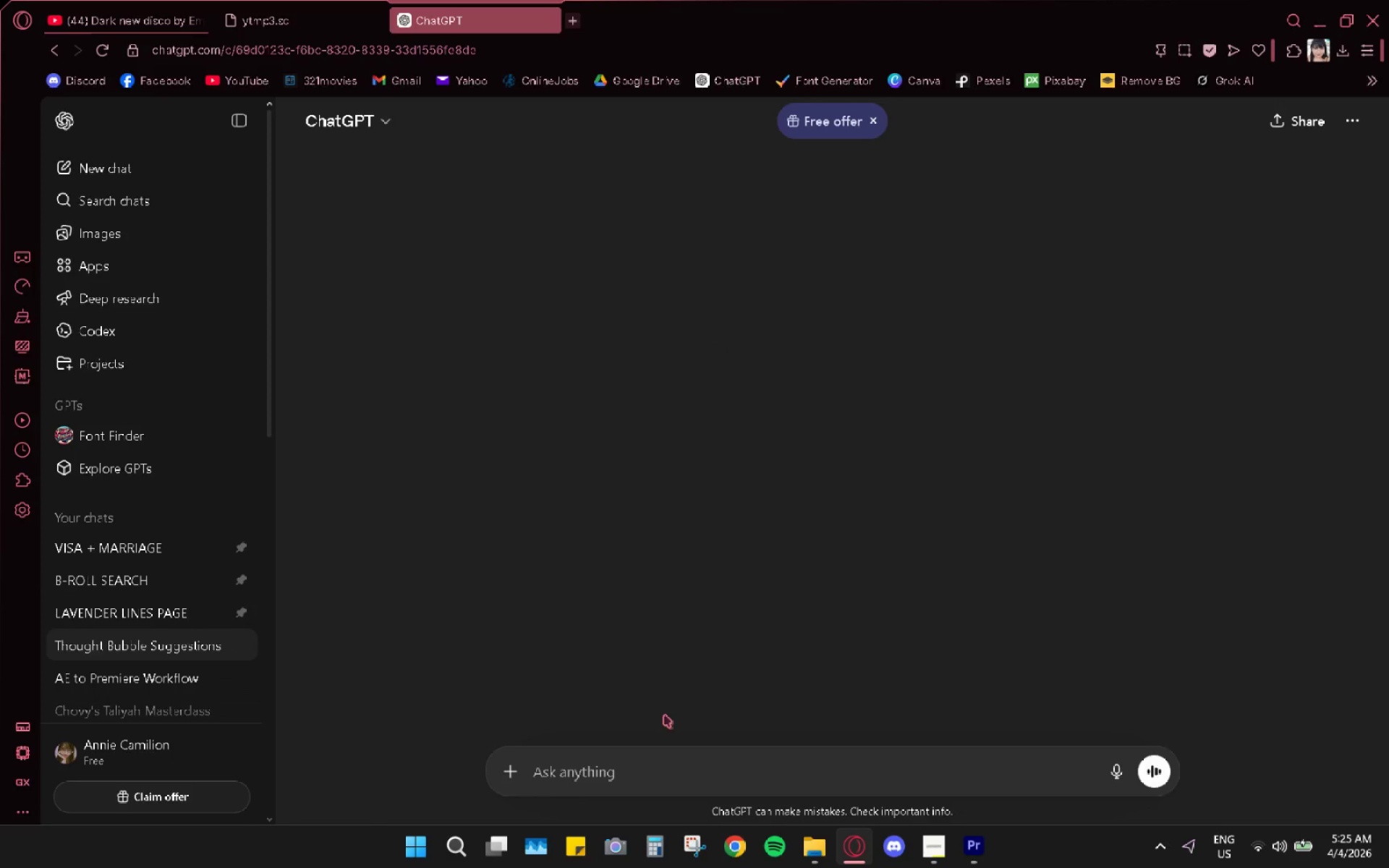 
left_click([185, 709])
 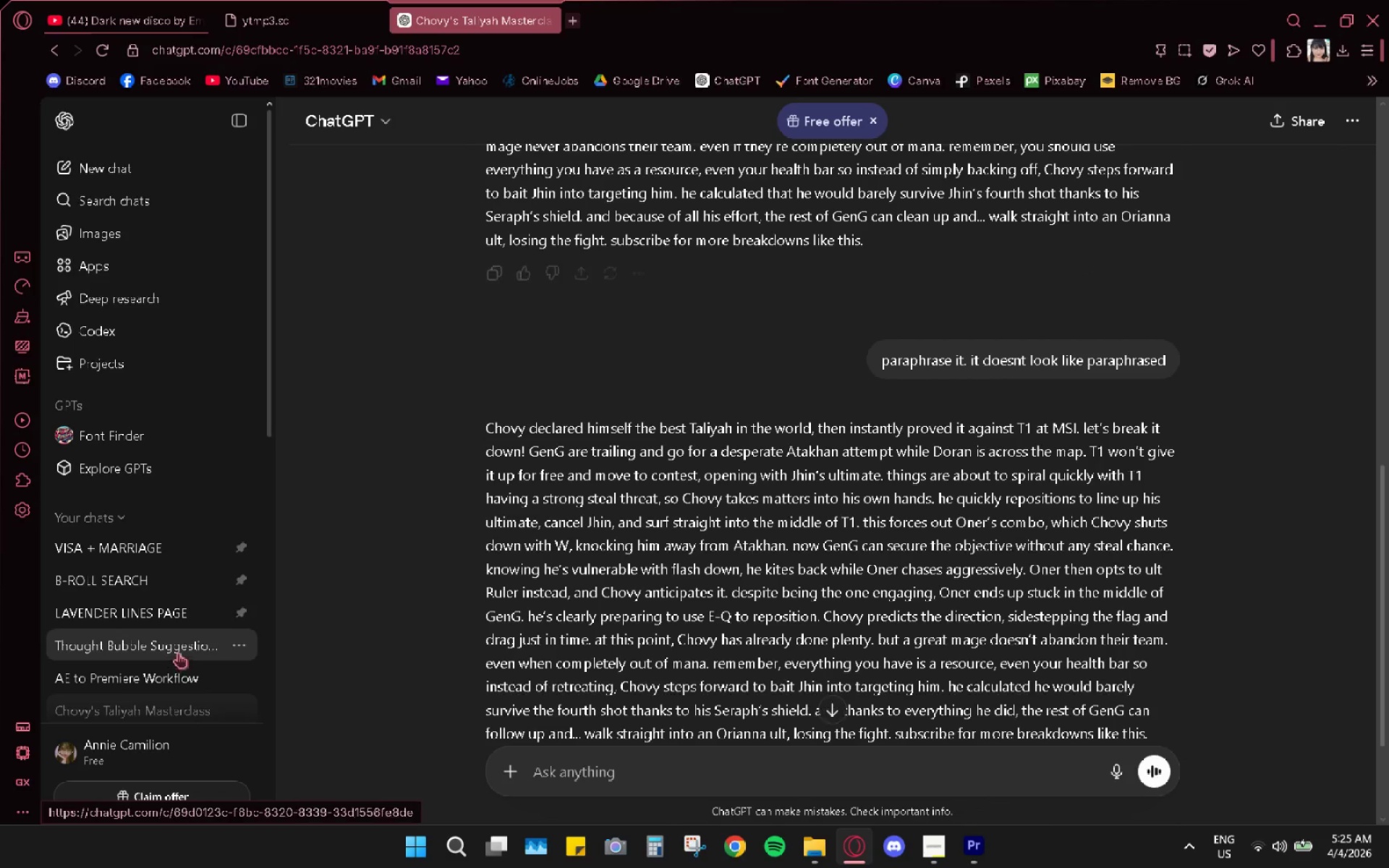 
left_click([178, 652])
 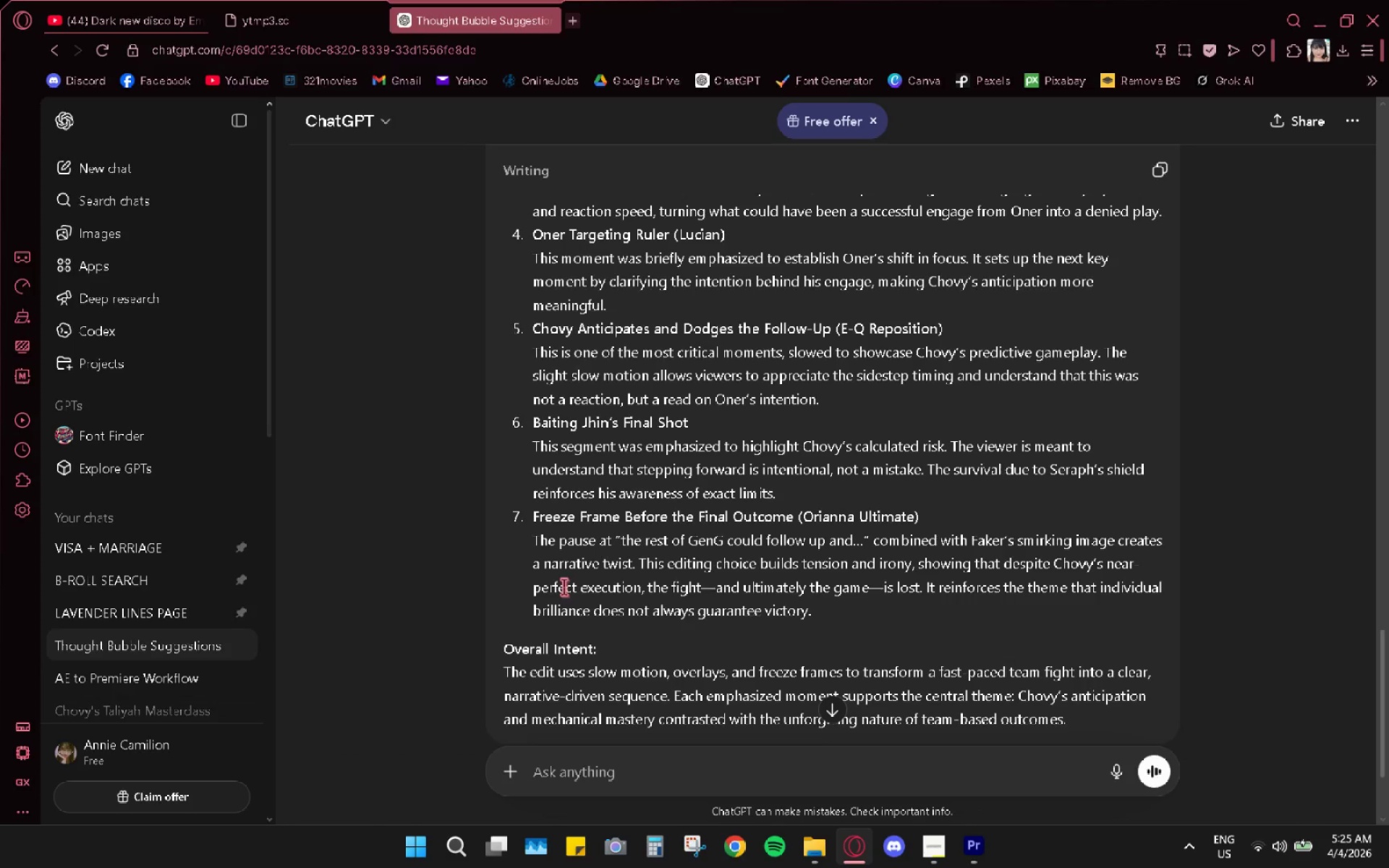 
scroll: coordinate [585, 674], scroll_direction: down, amount: 4.0
 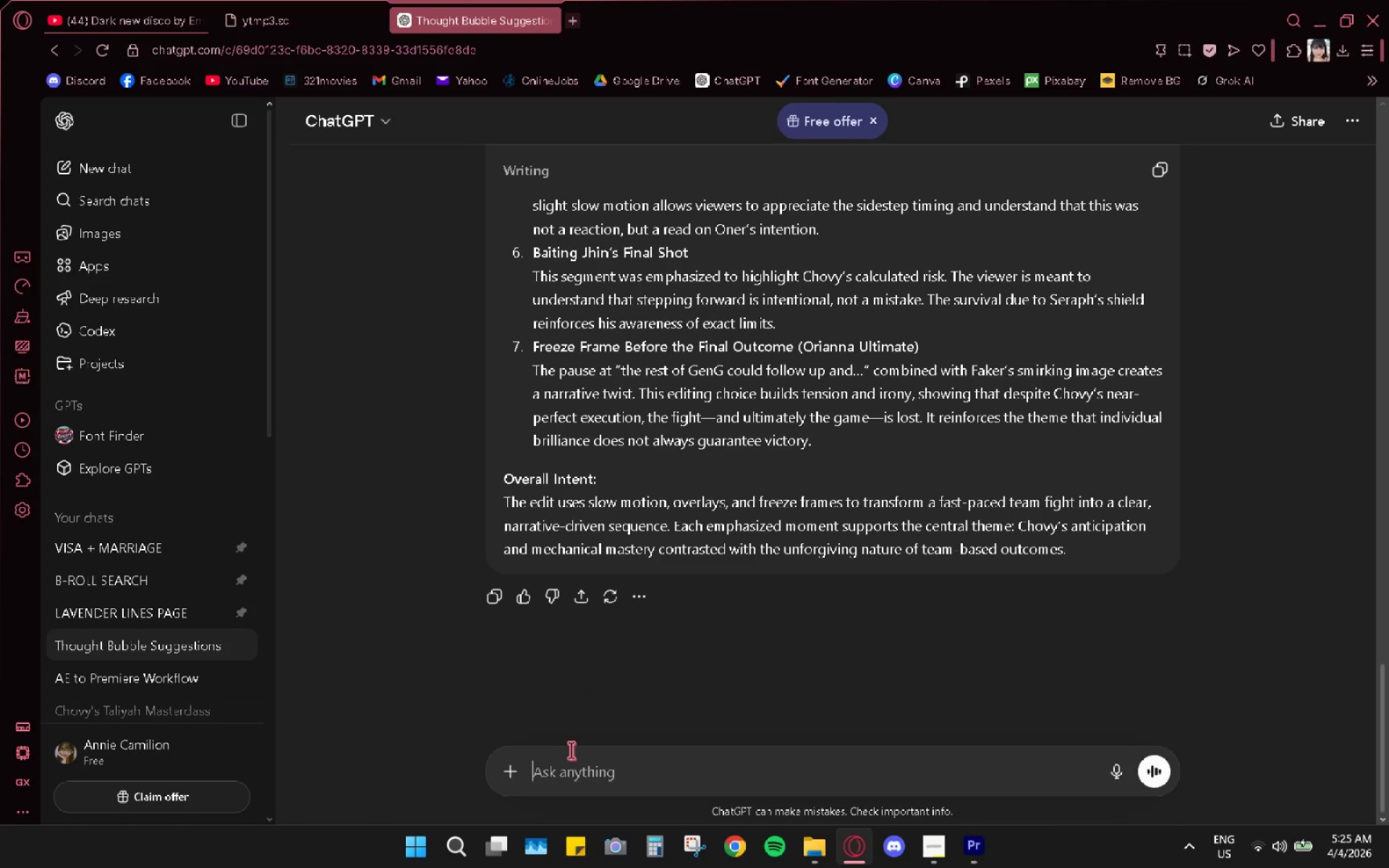 
left_click([569, 766])
 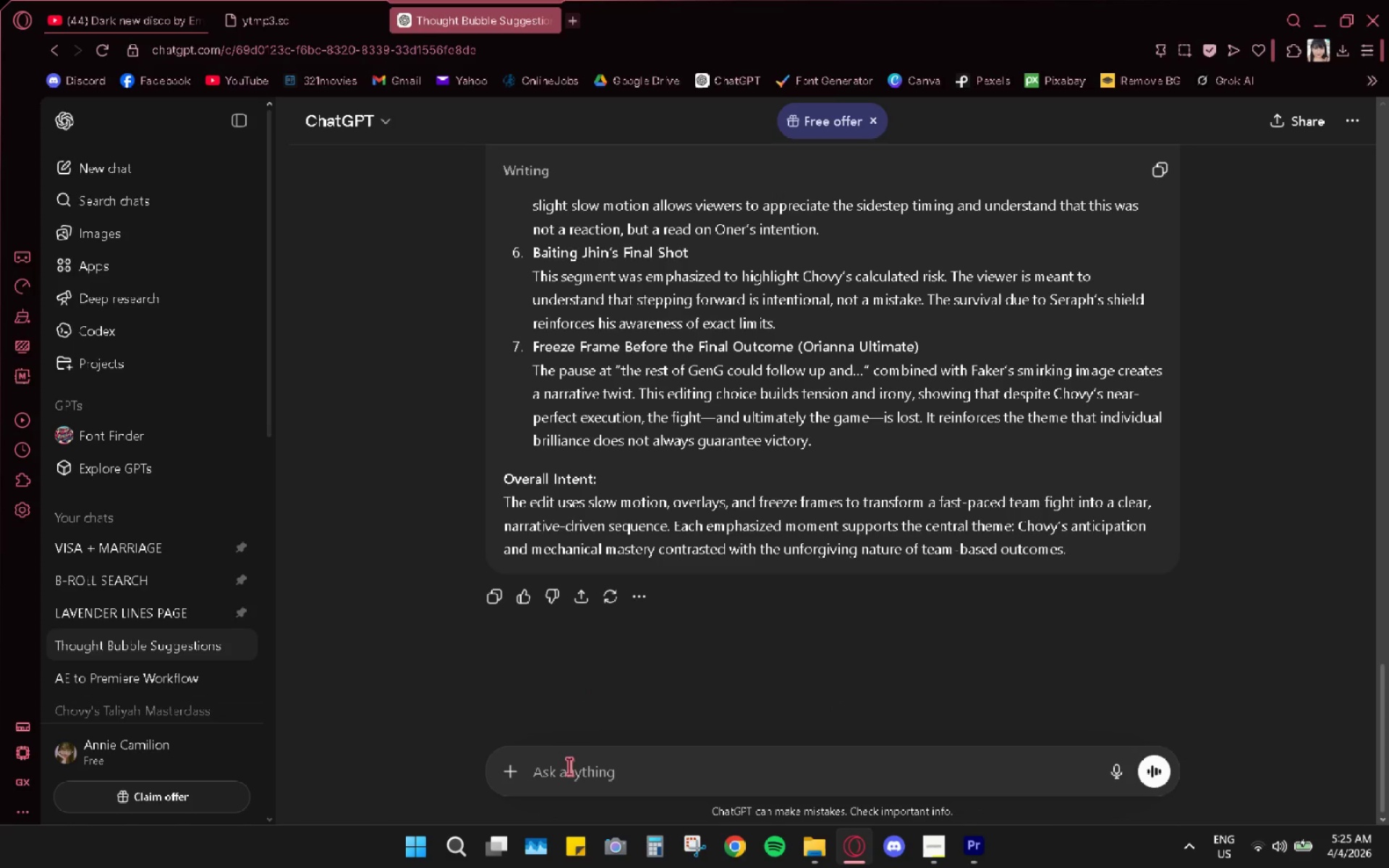 
type(it also requires me to put a background music. what should i search for)
 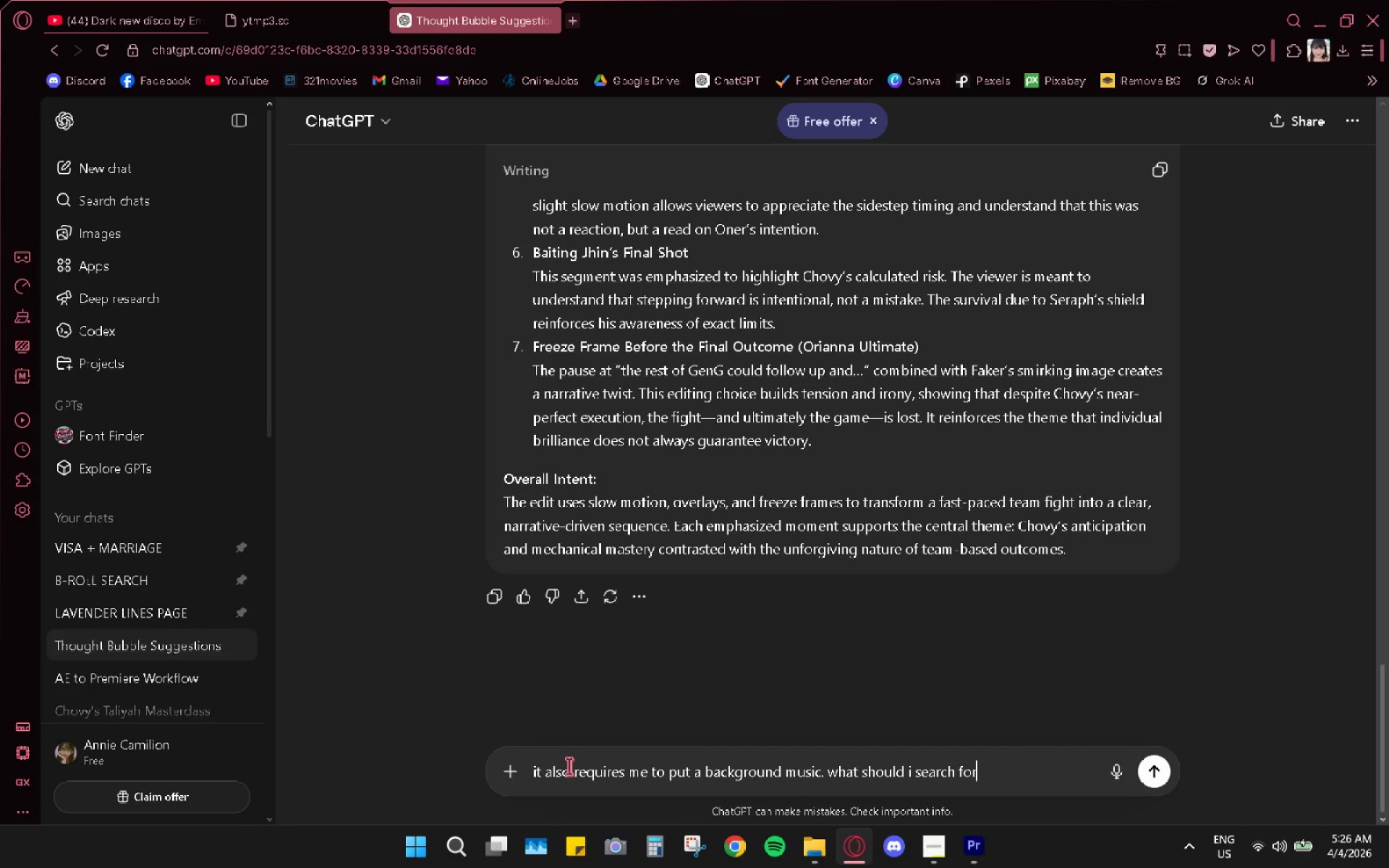 
key(Enter)
 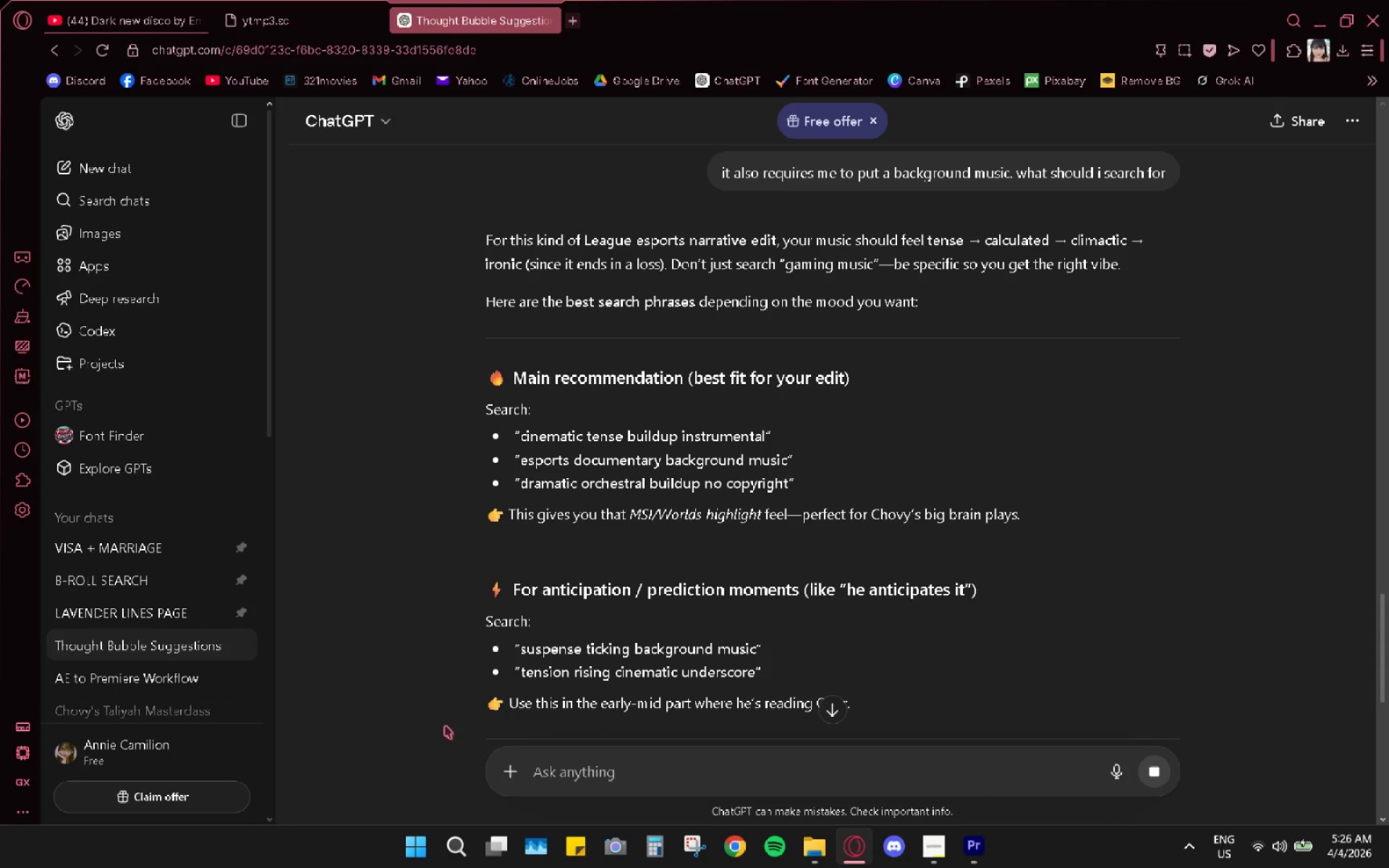 
wait(14.61)
 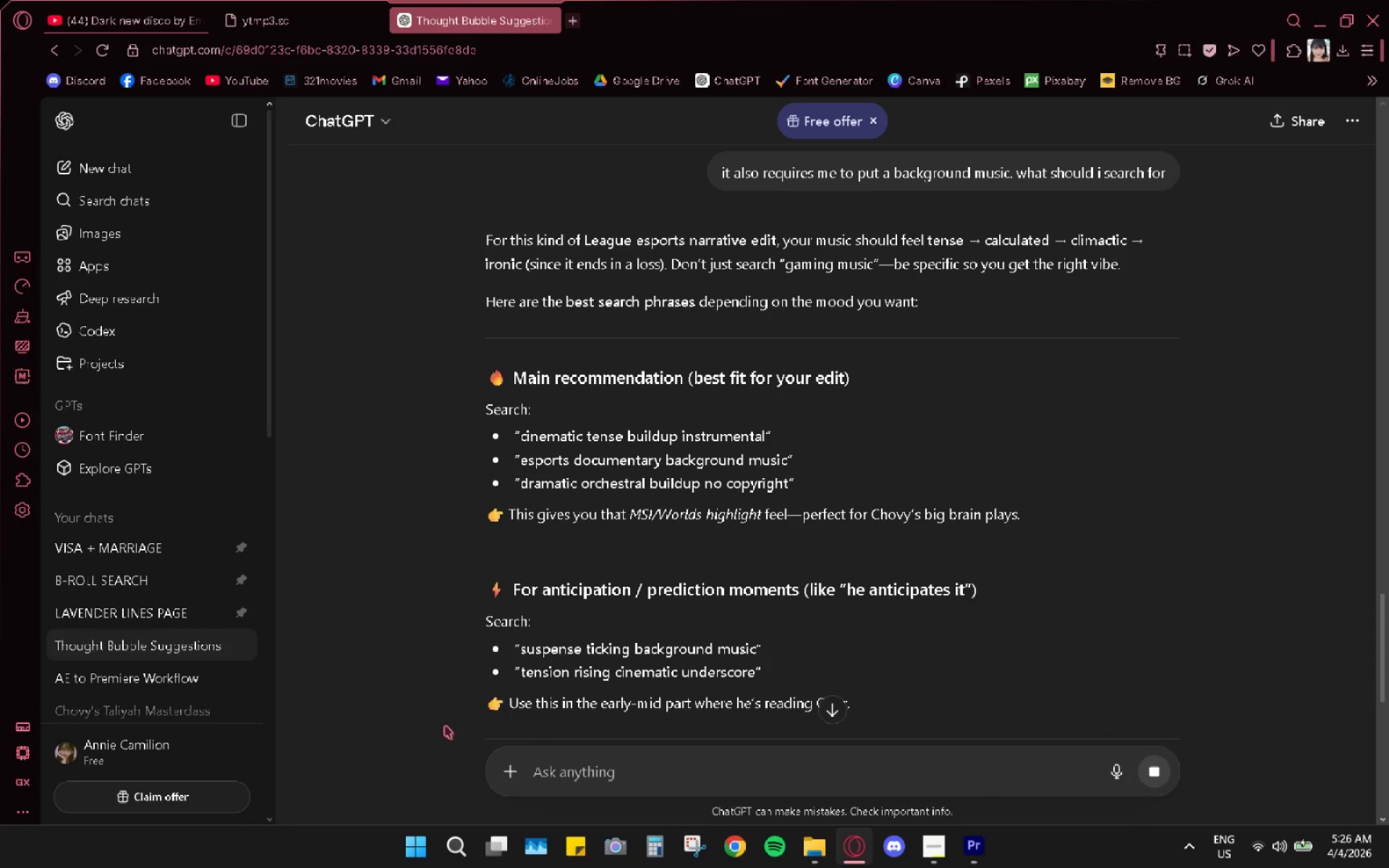 
left_click_drag(start_coordinate=[526, 438], to_coordinate=[585, 433])
 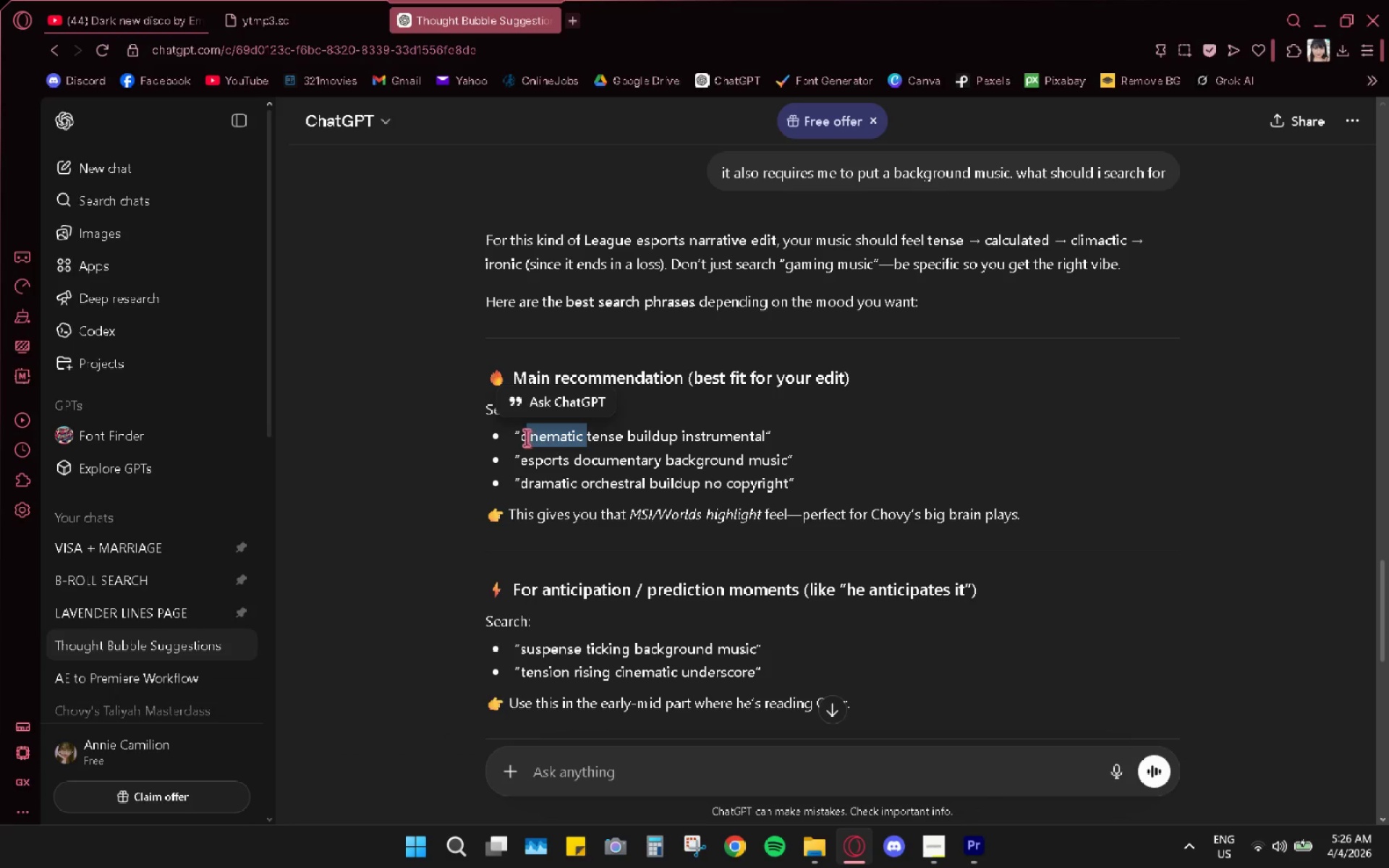 
left_click_drag(start_coordinate=[525, 437], to_coordinate=[569, 436])
 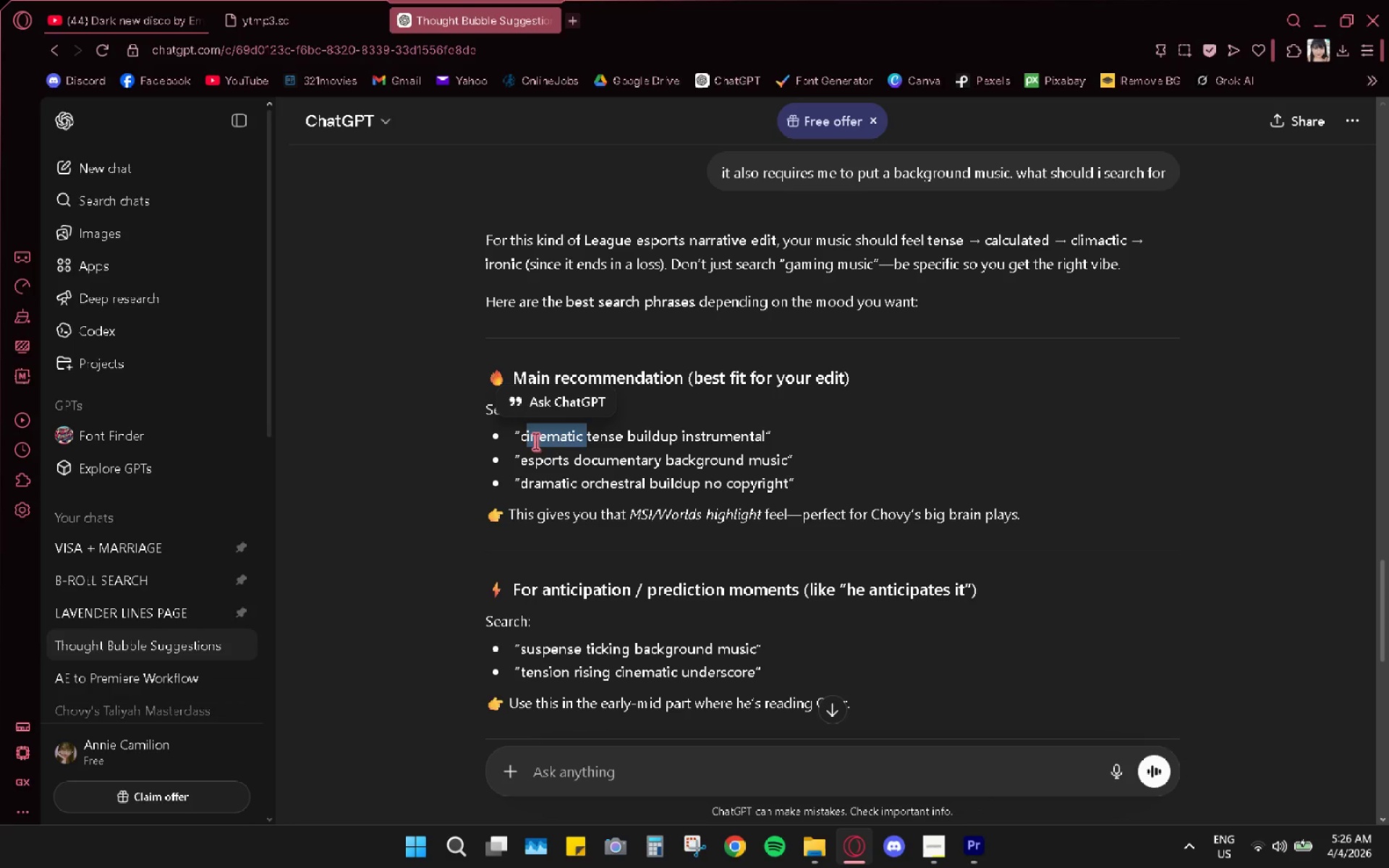 
left_click([535, 441])
 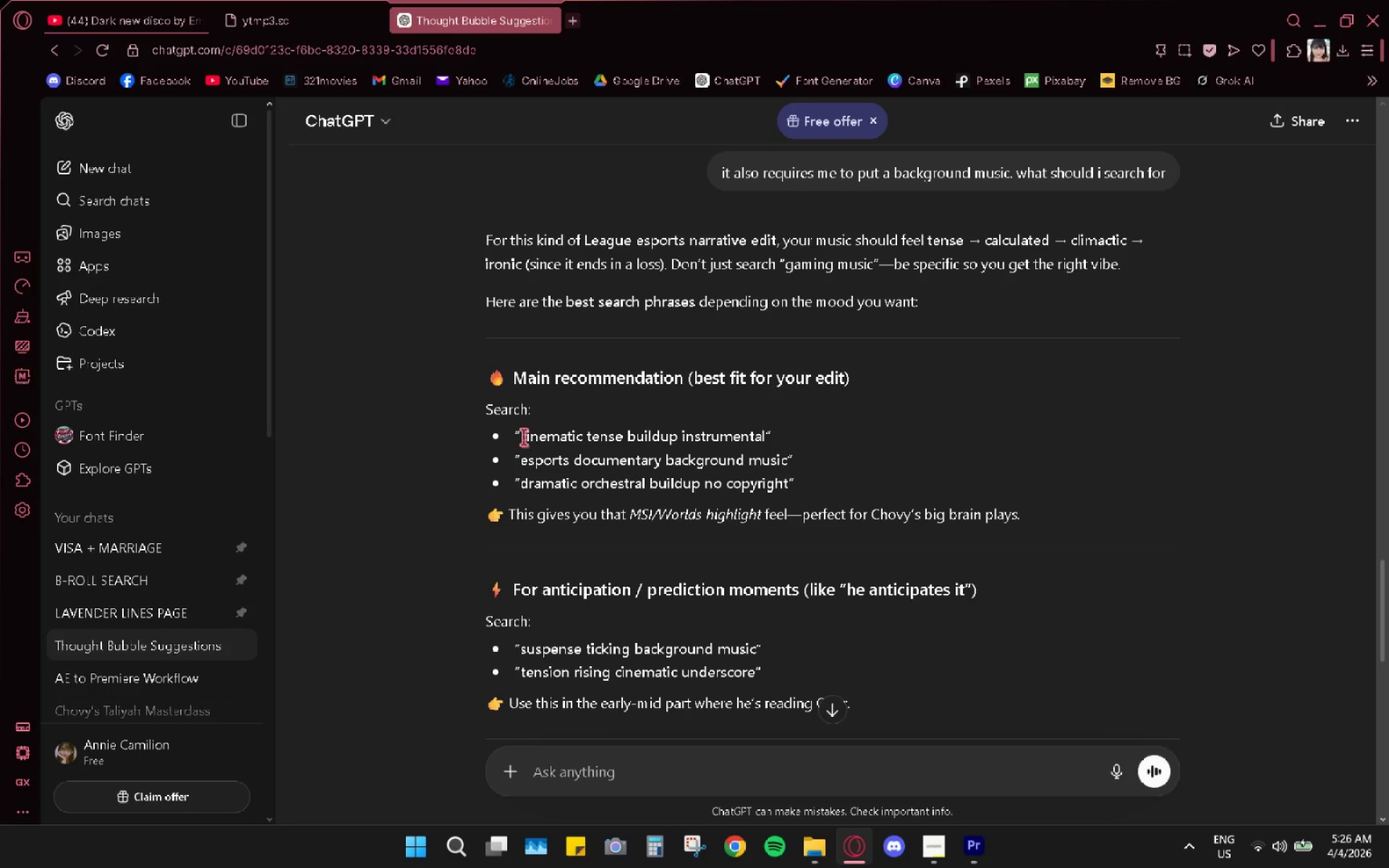 
left_click_drag(start_coordinate=[523, 437], to_coordinate=[764, 430])
 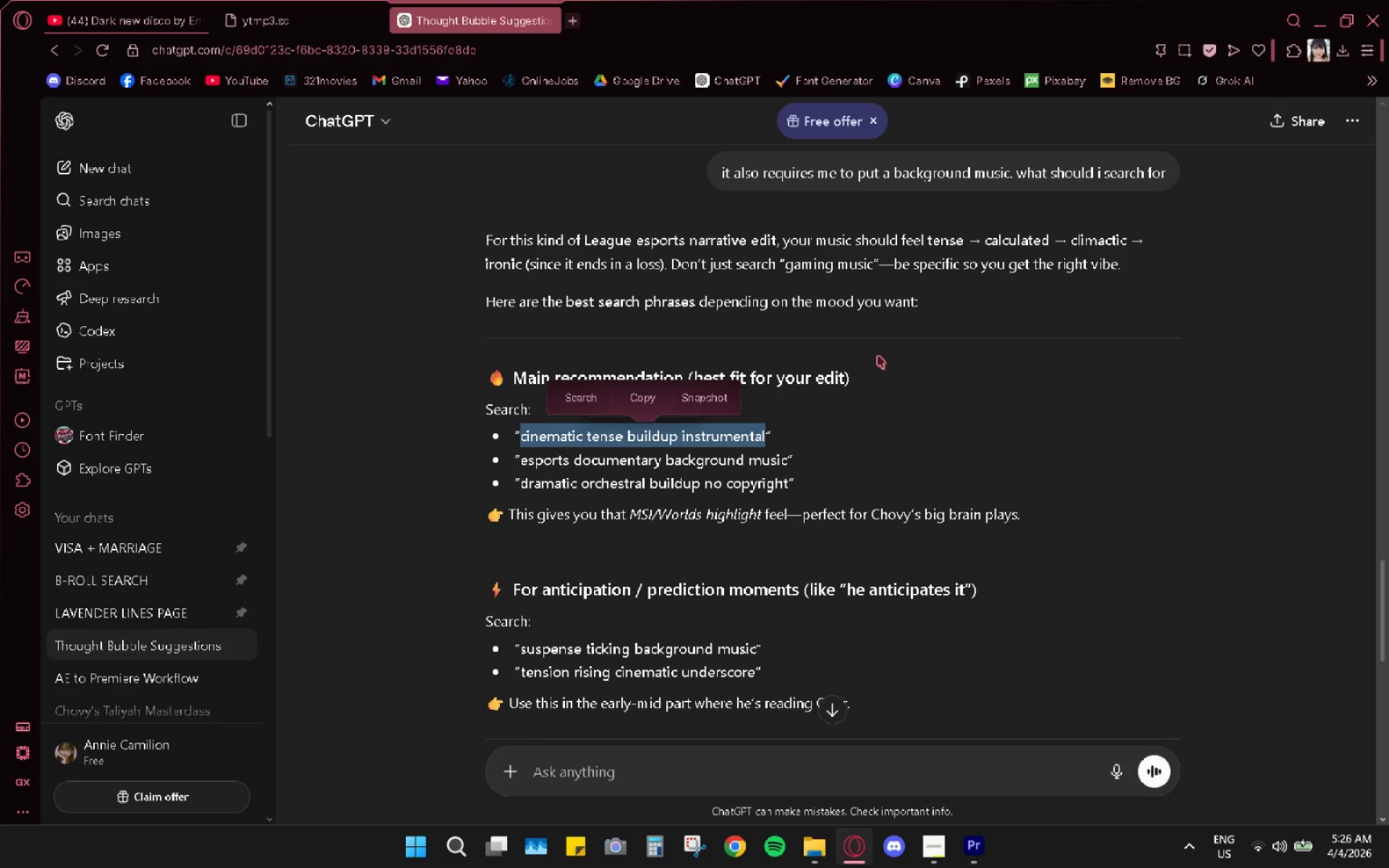 
key(C)
 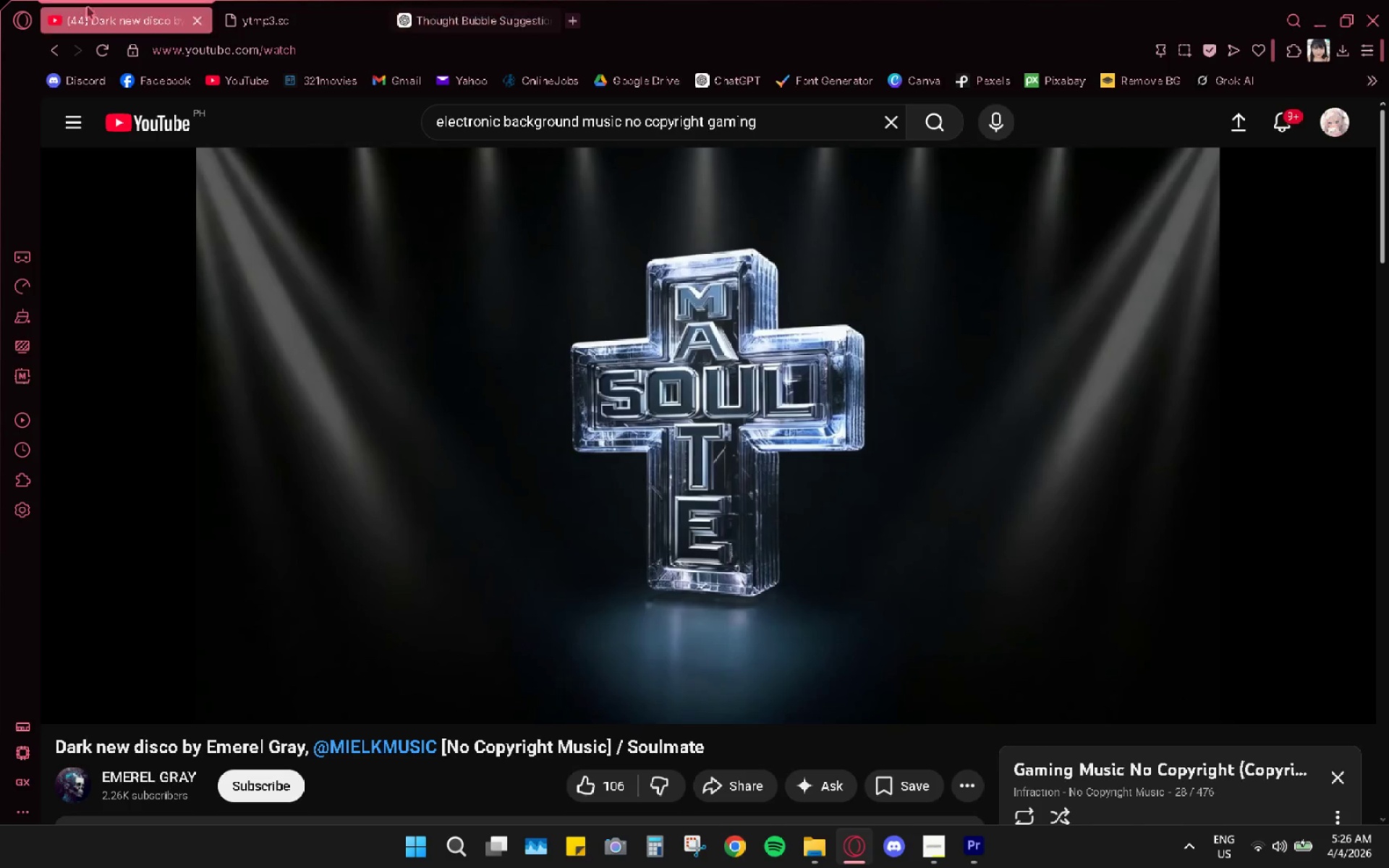 
left_click([524, 124])
 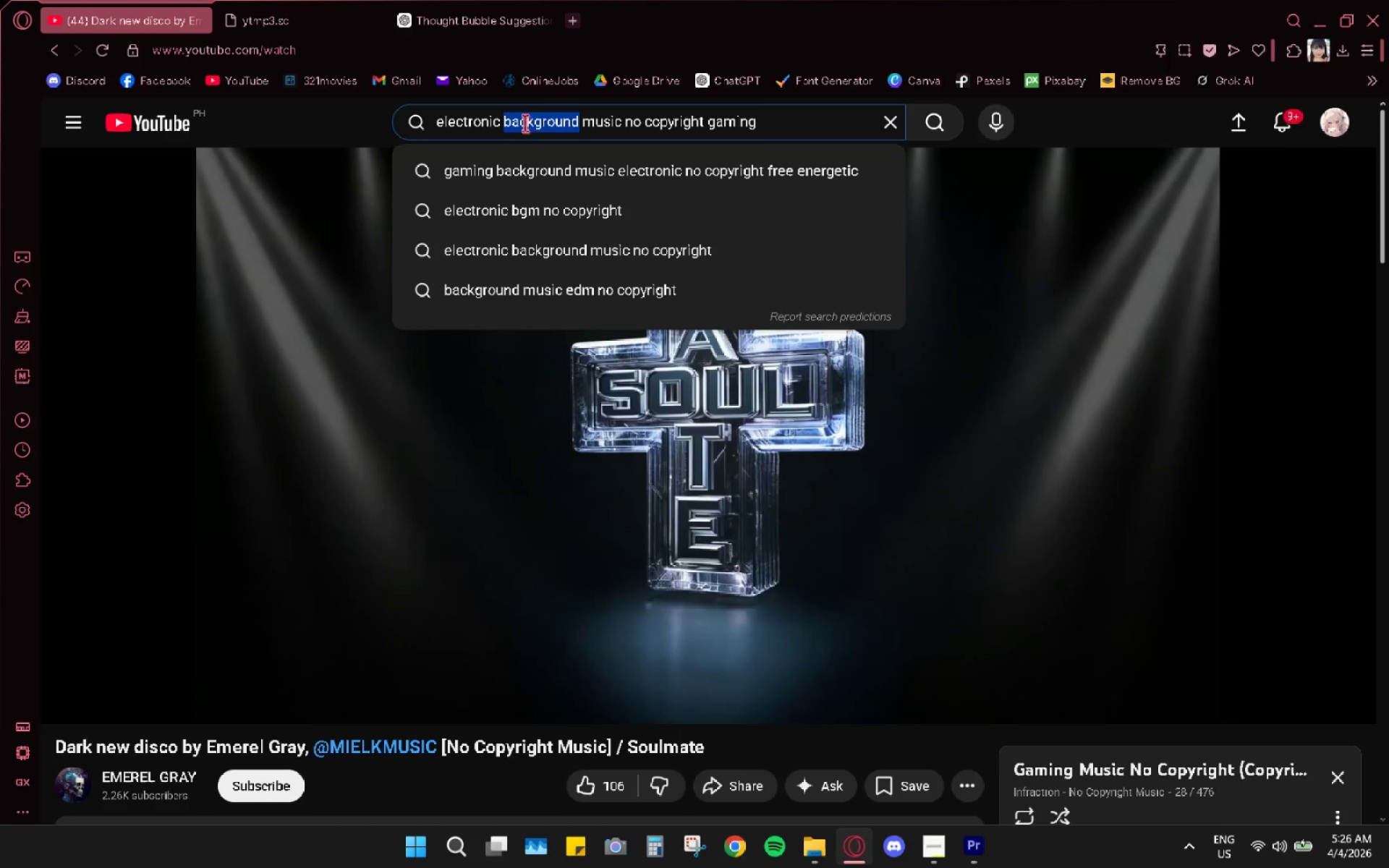 
triple_click([524, 123])
 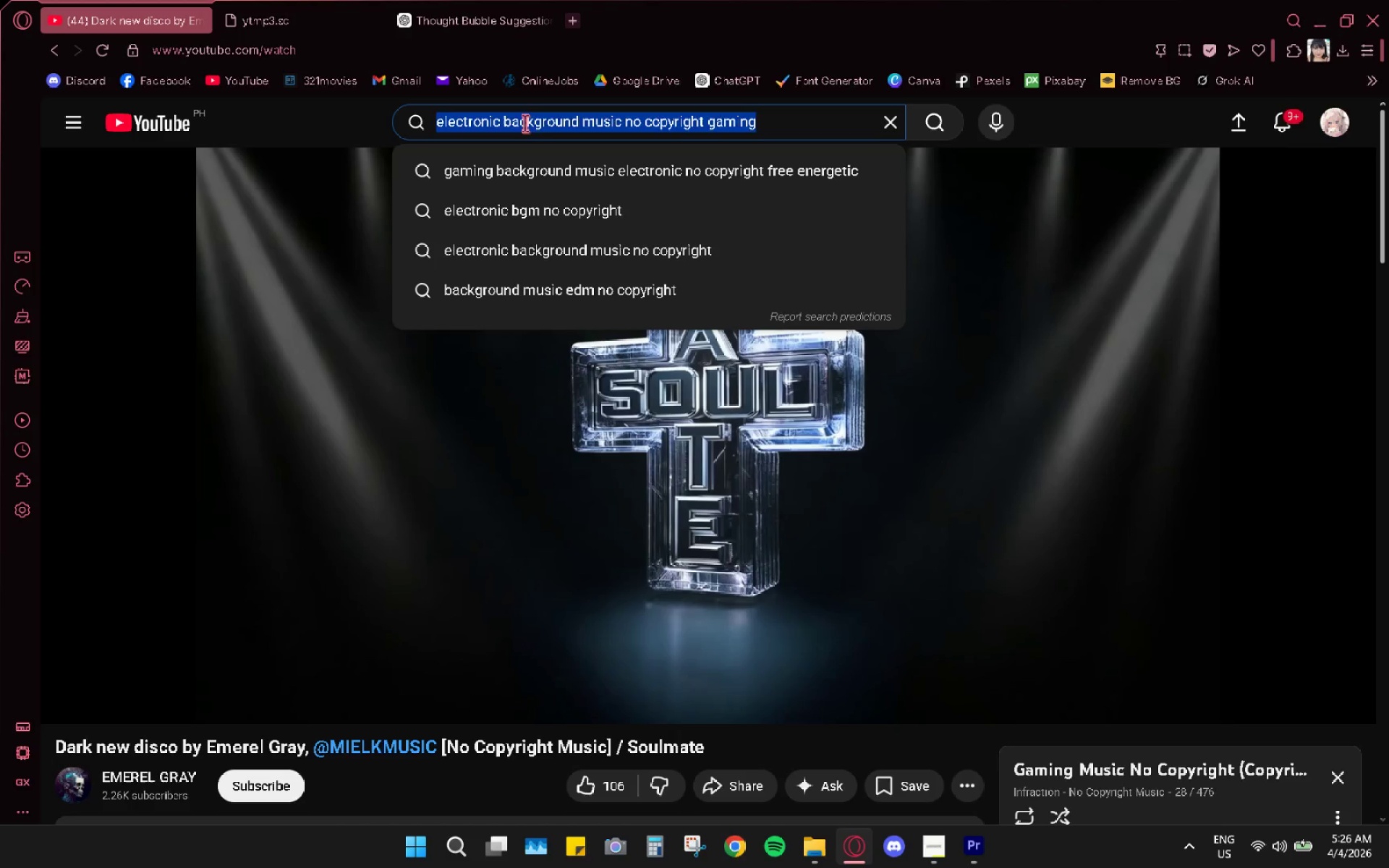 
key(Control+ControlLeft)
 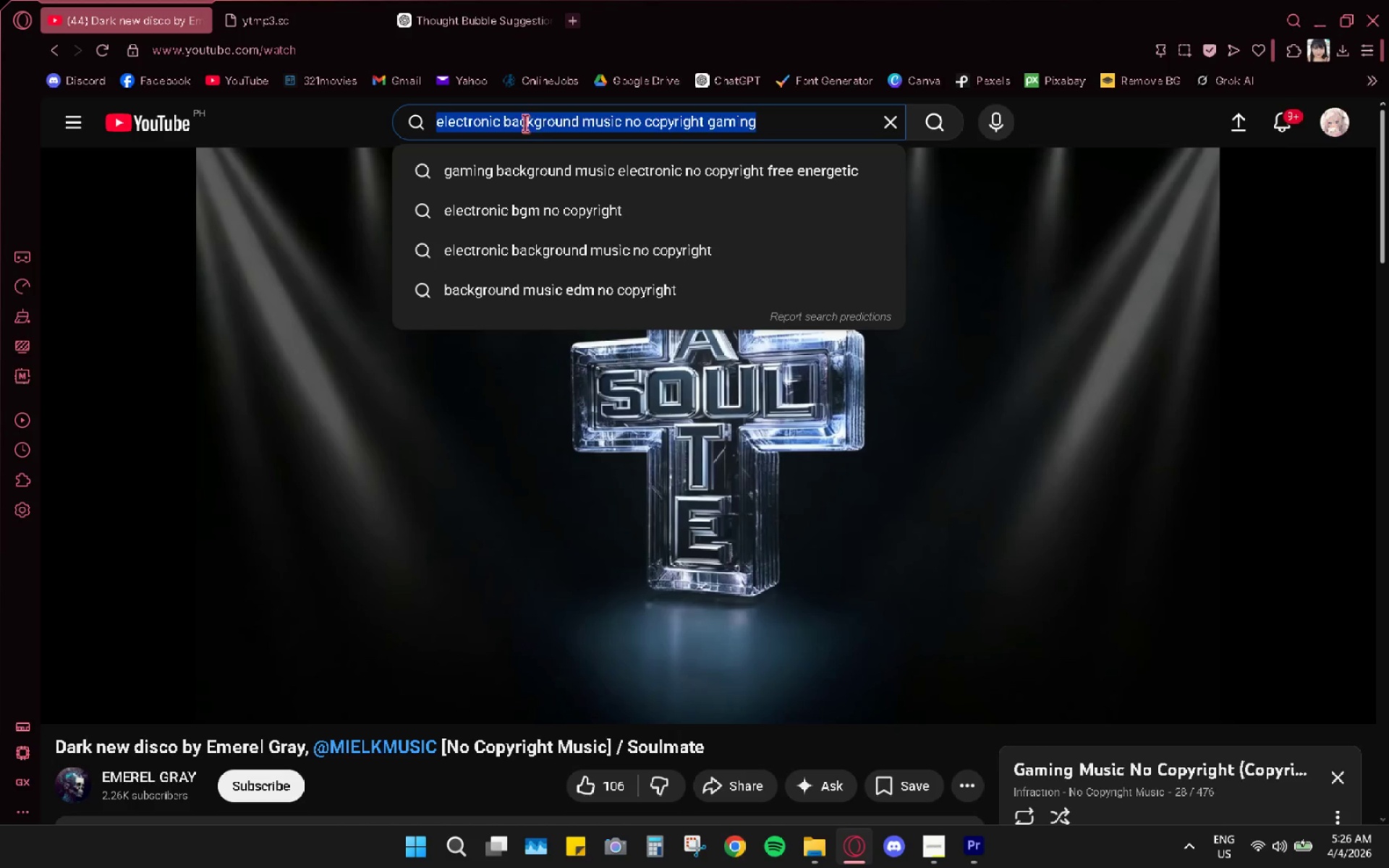 
key(Control+V)
 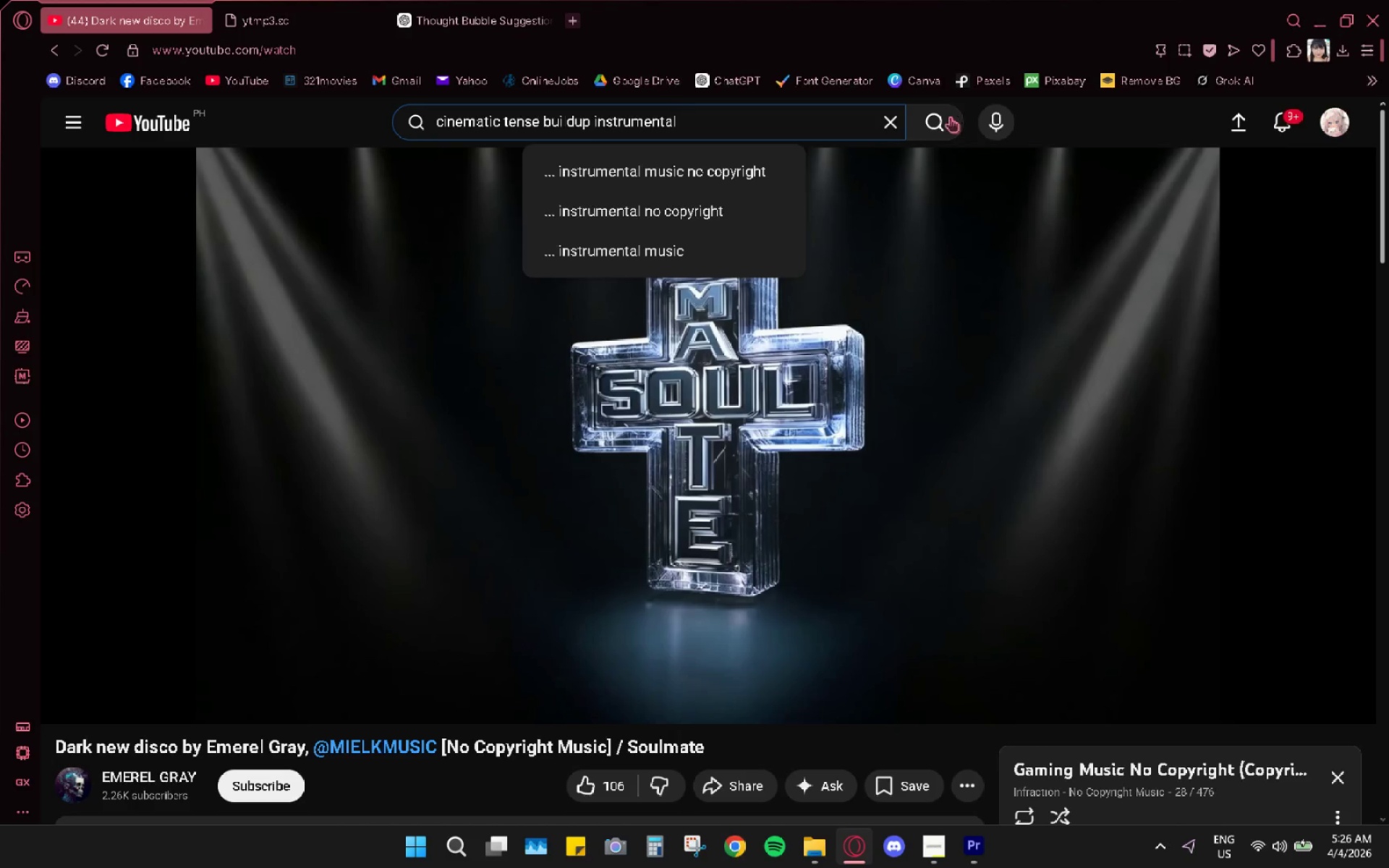 
left_click([948, 120])
 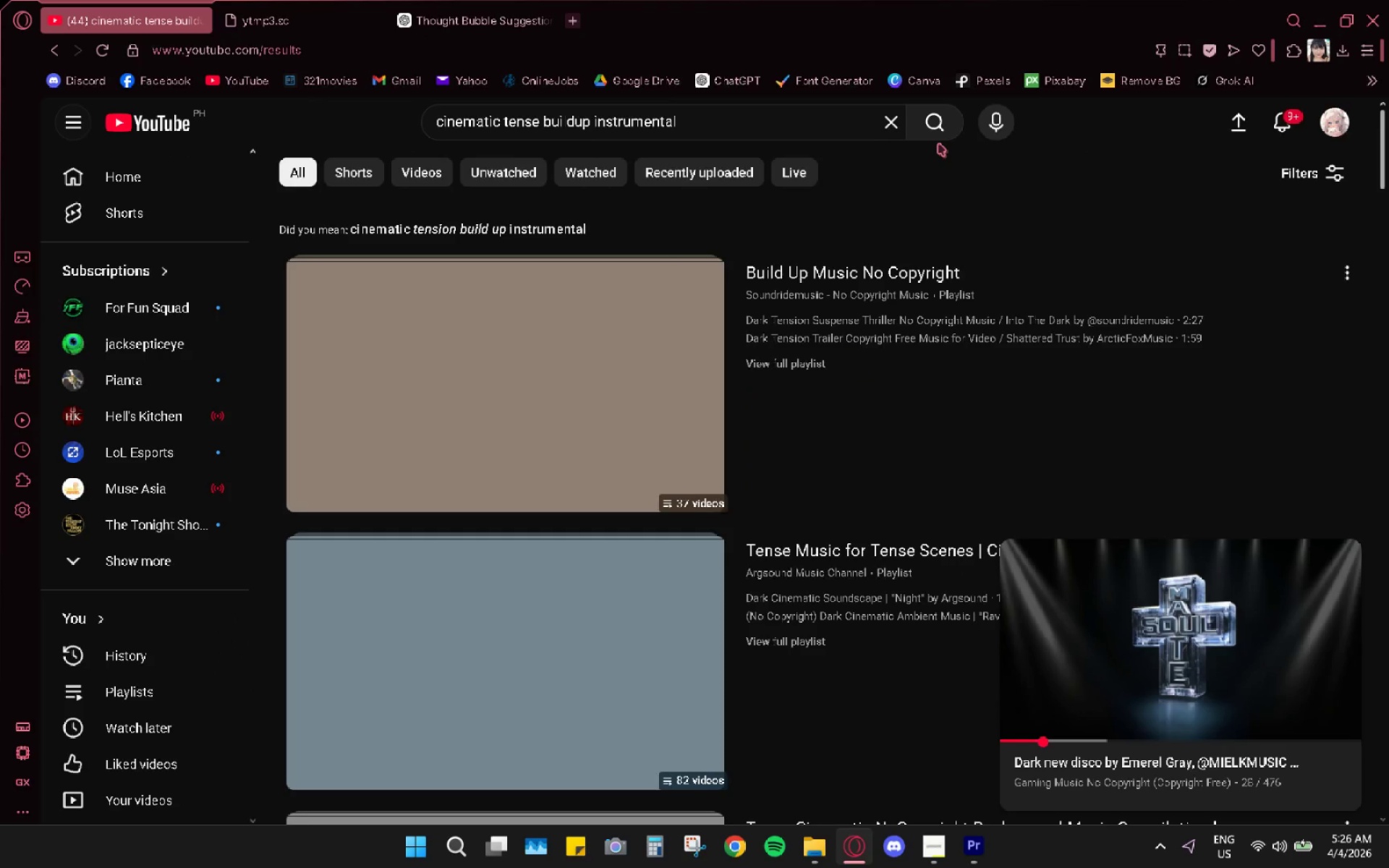 
left_click([596, 393])
 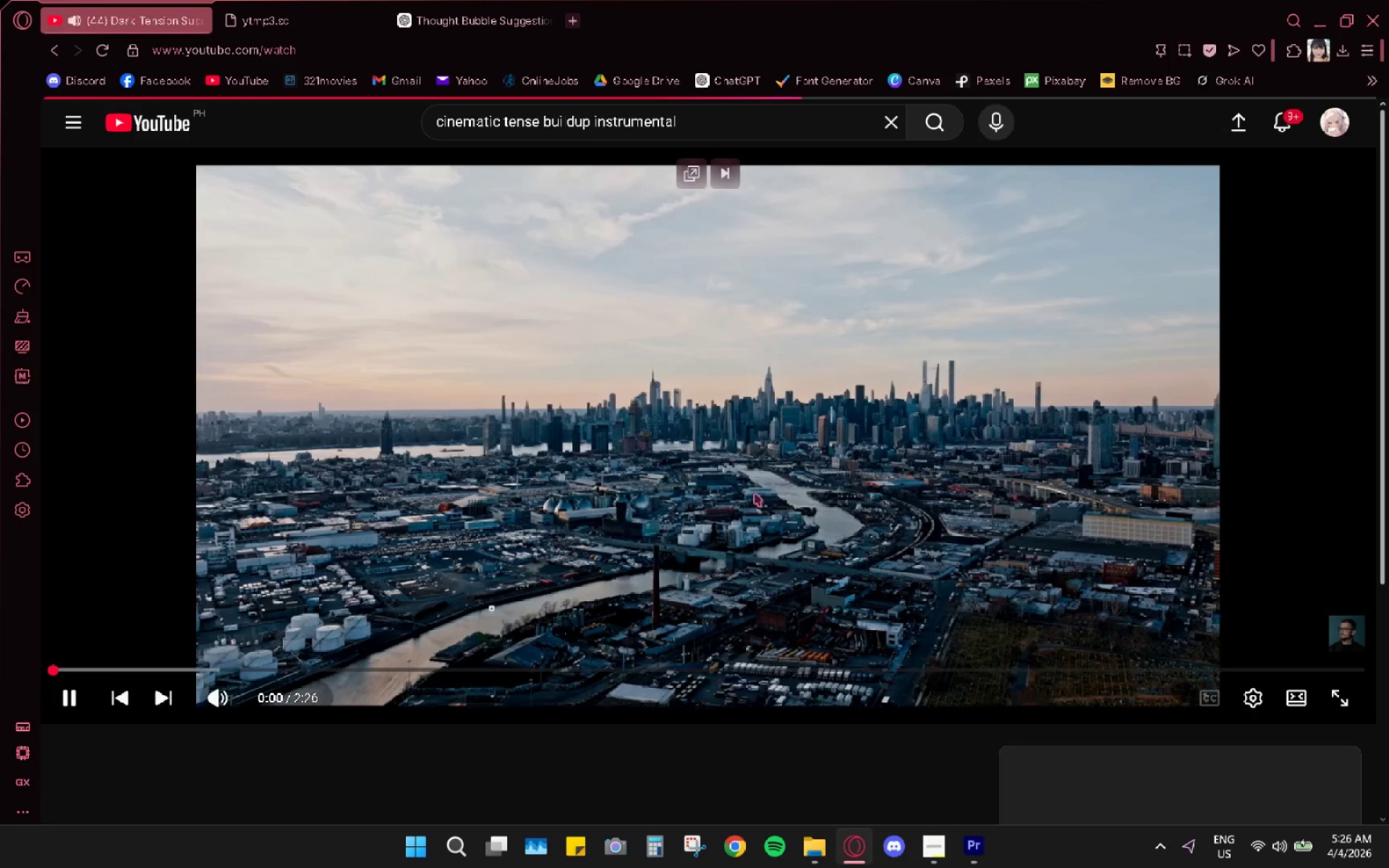 
scroll: coordinate [614, 534], scroll_direction: down, amount: 3.0
 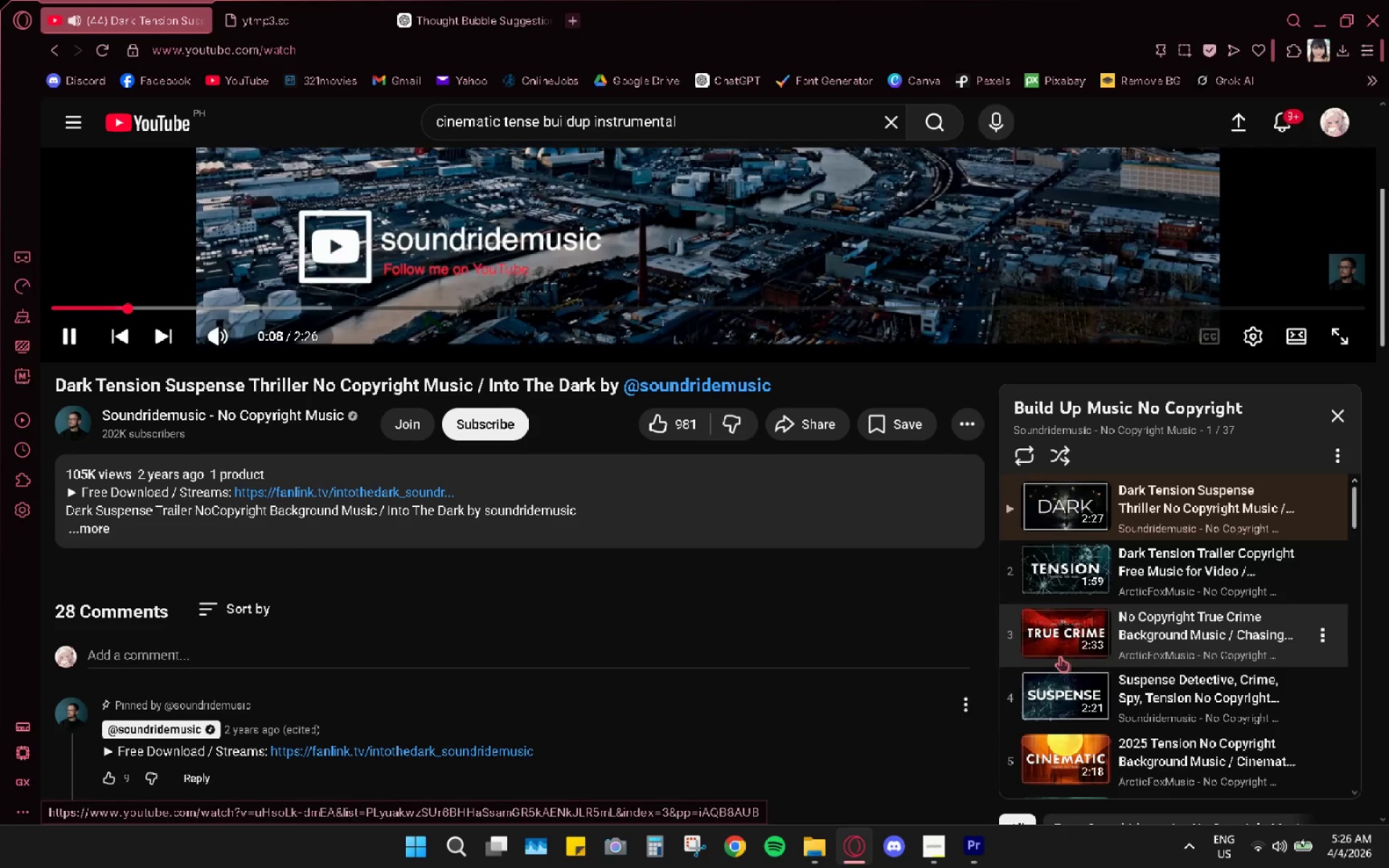 
left_click([1058, 749])
 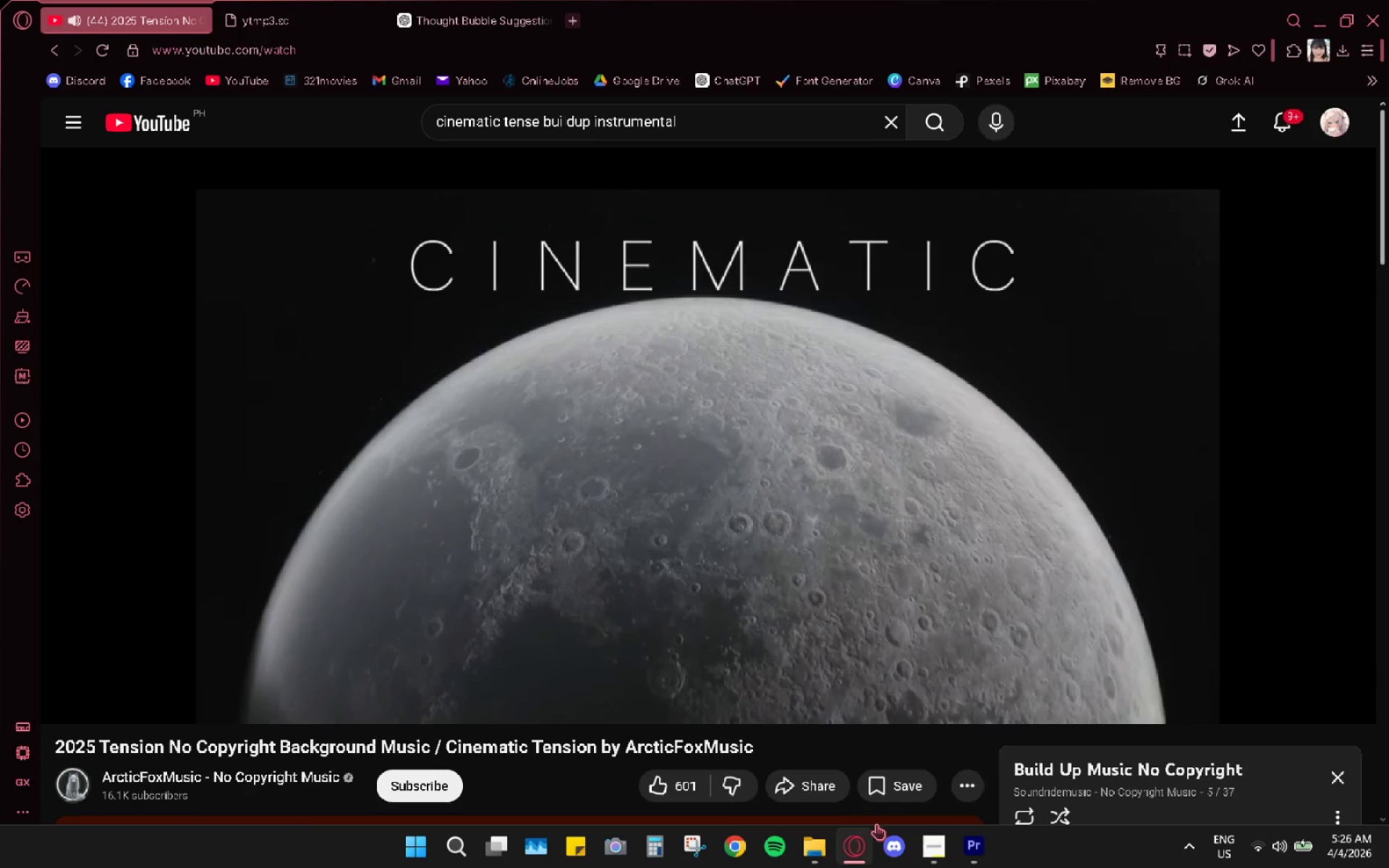 
wait(12.36)
 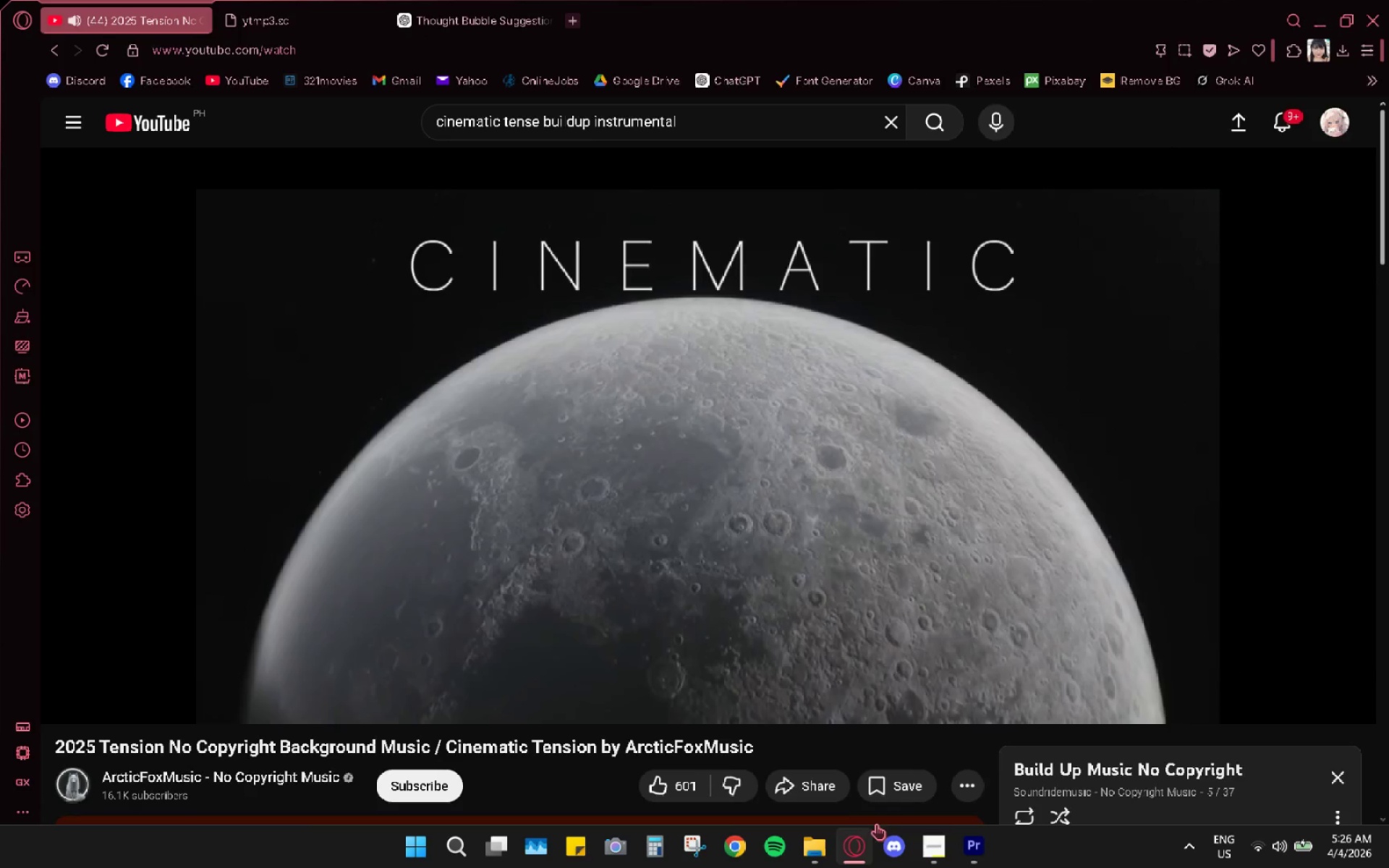 
scroll: coordinate [789, 520], scroll_direction: down, amount: 3.0
 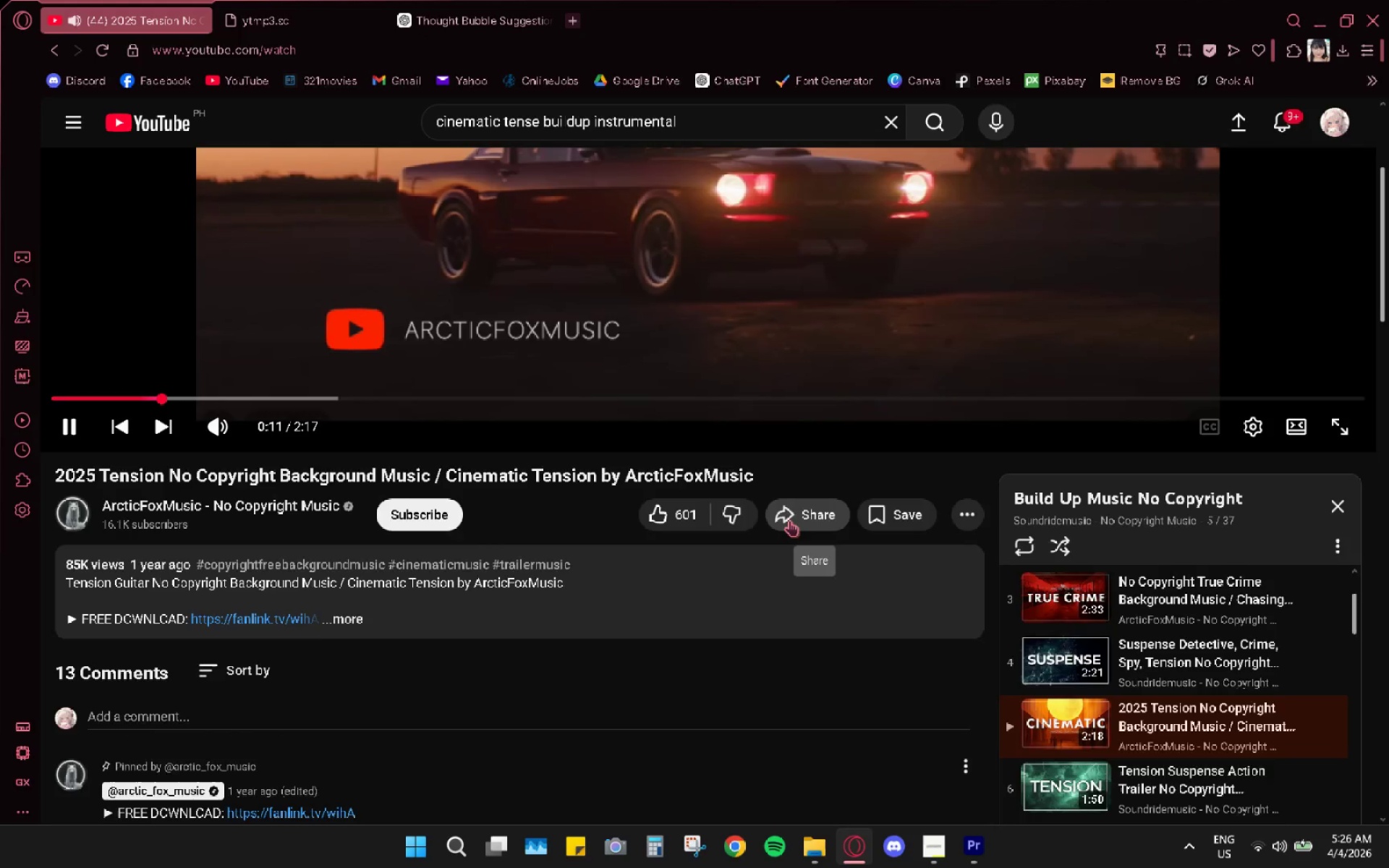 
scroll: coordinate [789, 520], scroll_direction: up, amount: 2.0
 